 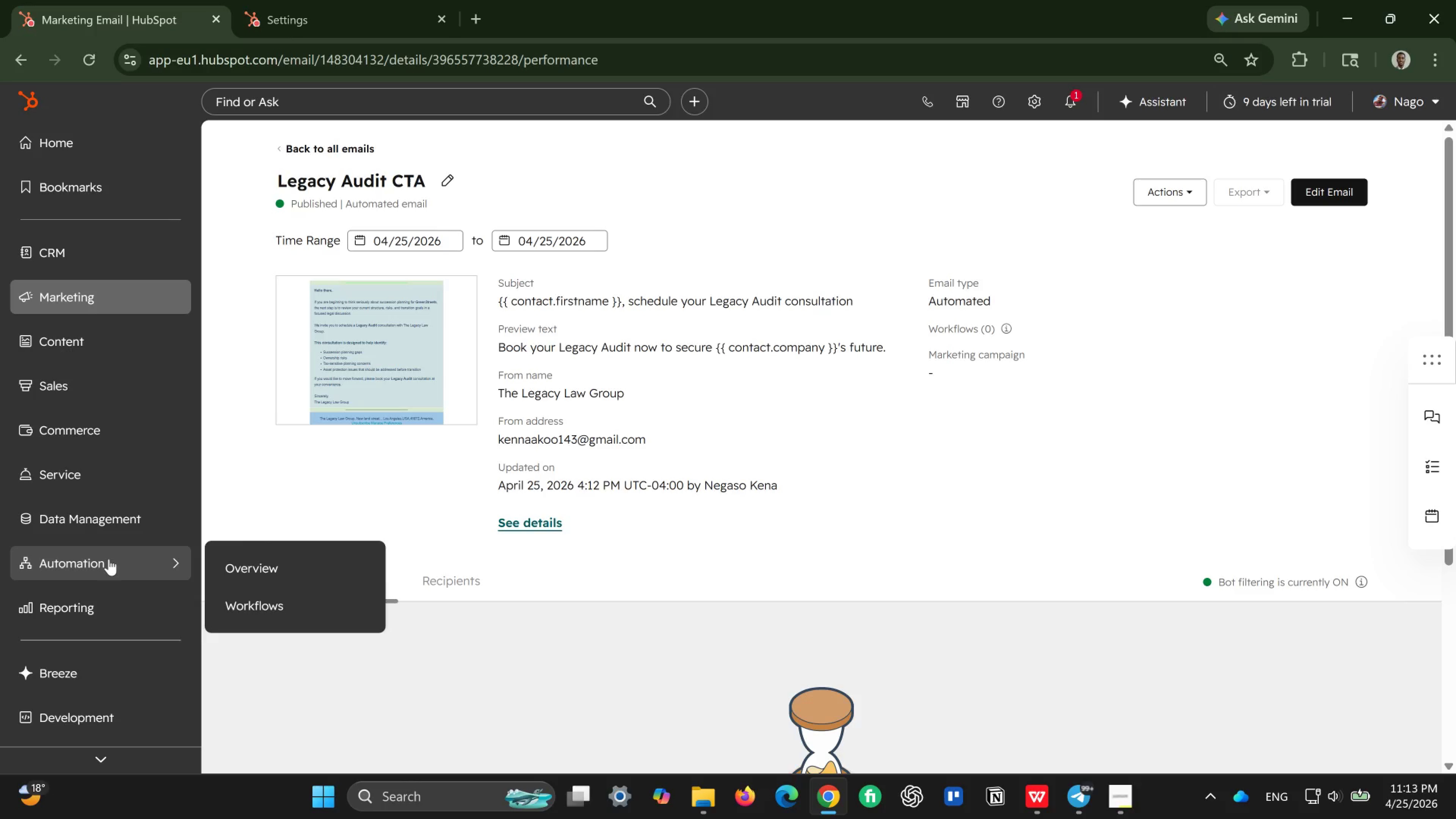 
left_click([250, 614])
 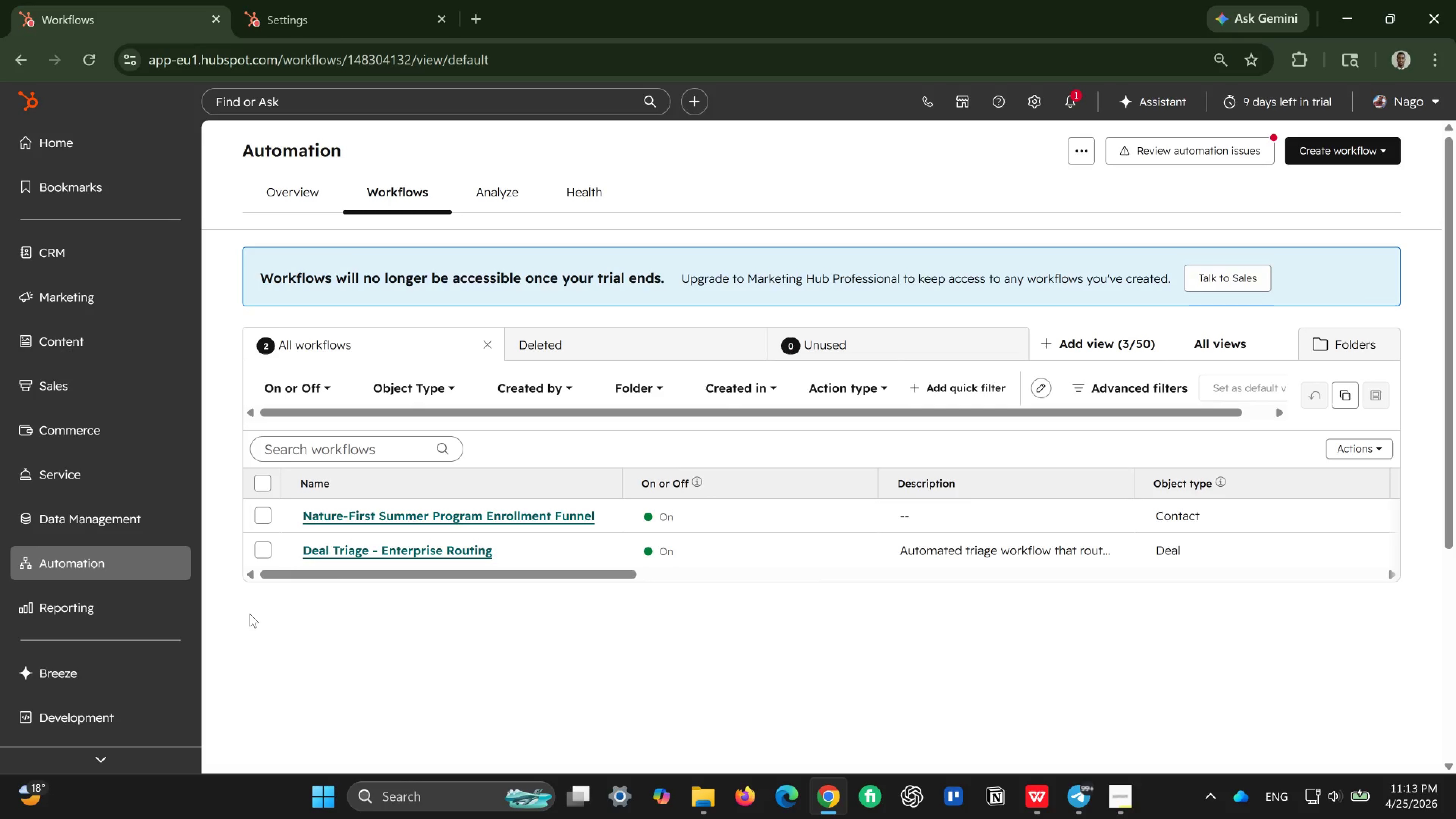 
wait(14.52)
 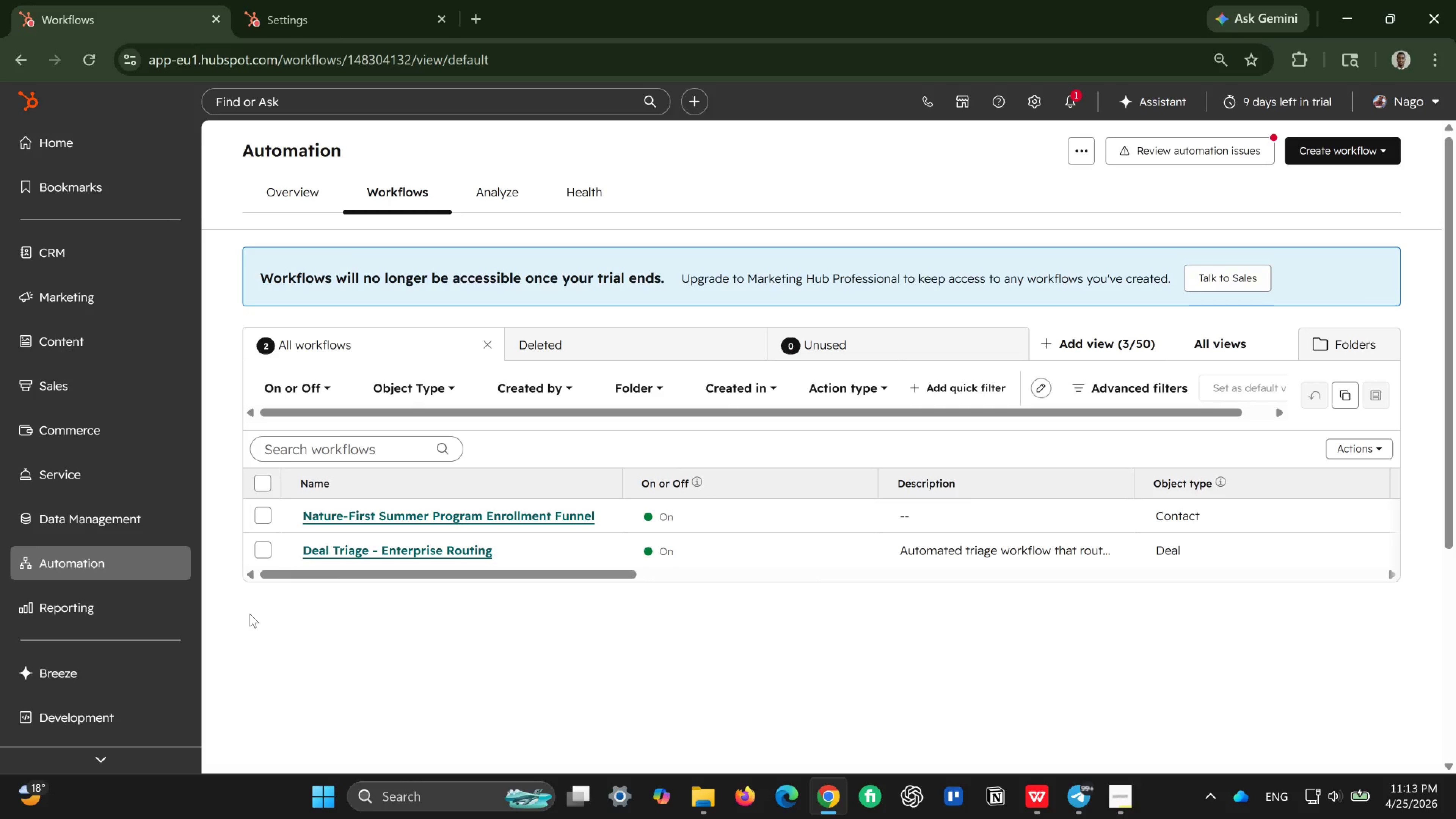 
left_click([1371, 143])
 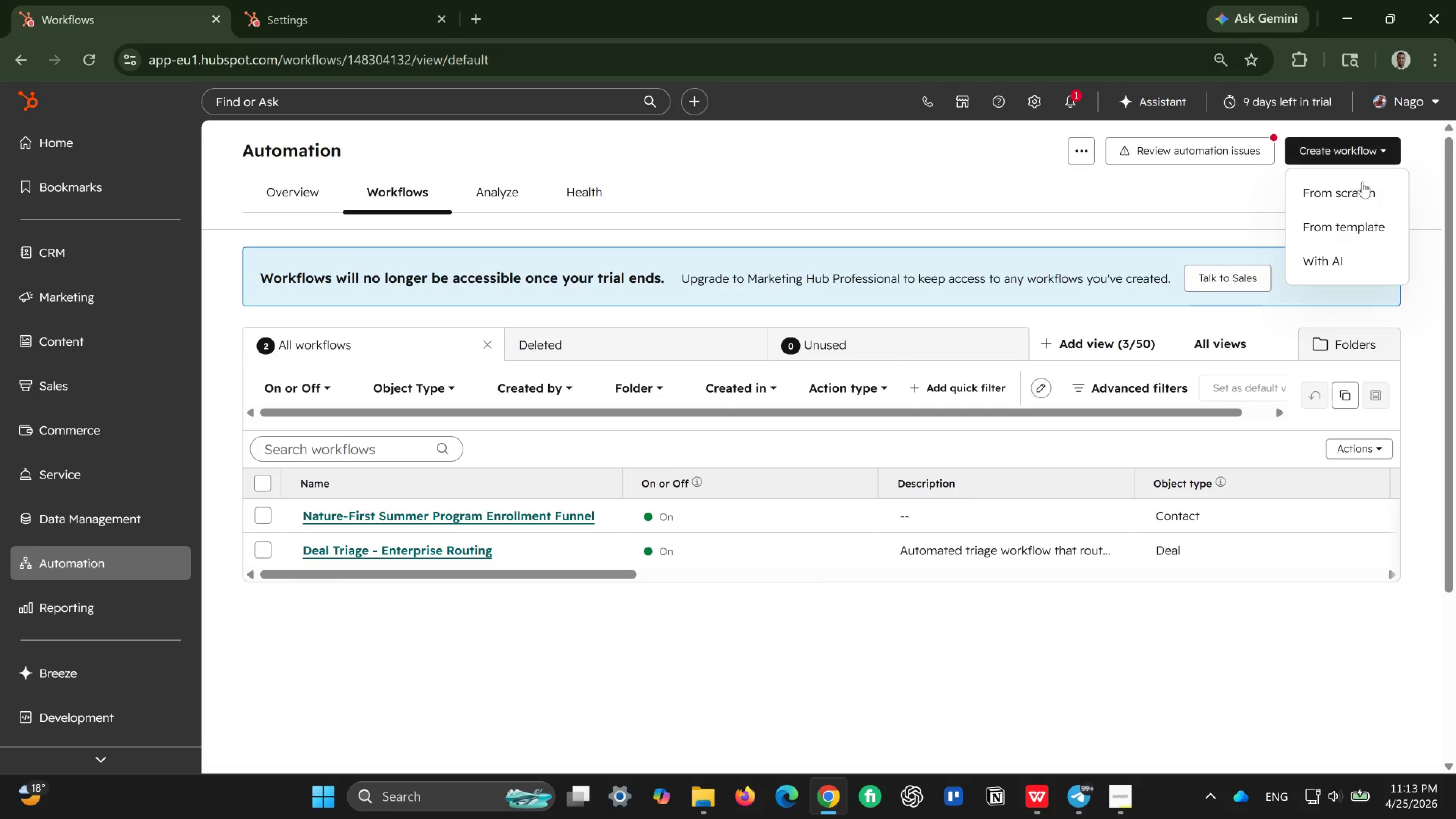 
left_click([1359, 185])
 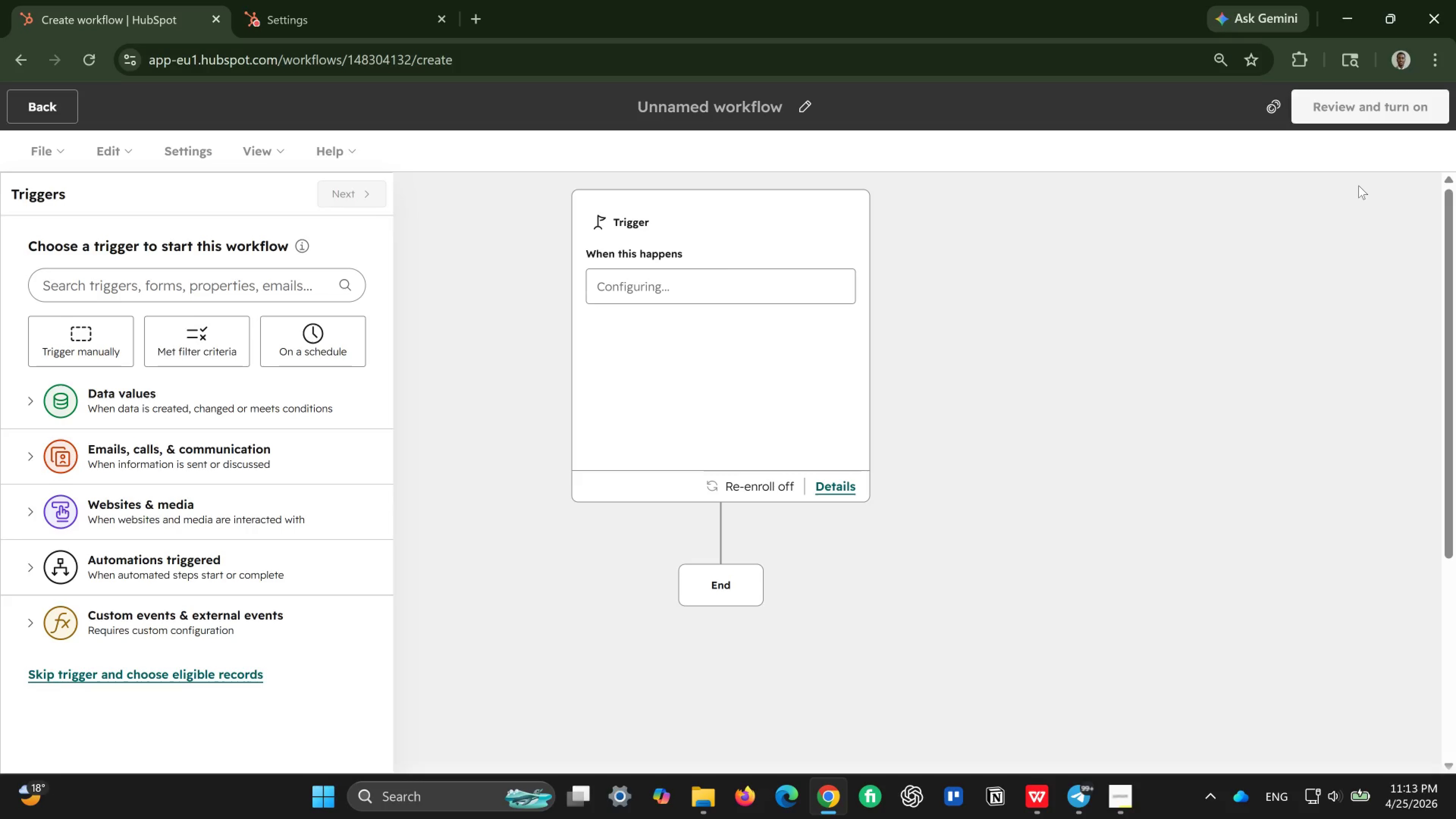 
wait(9.84)
 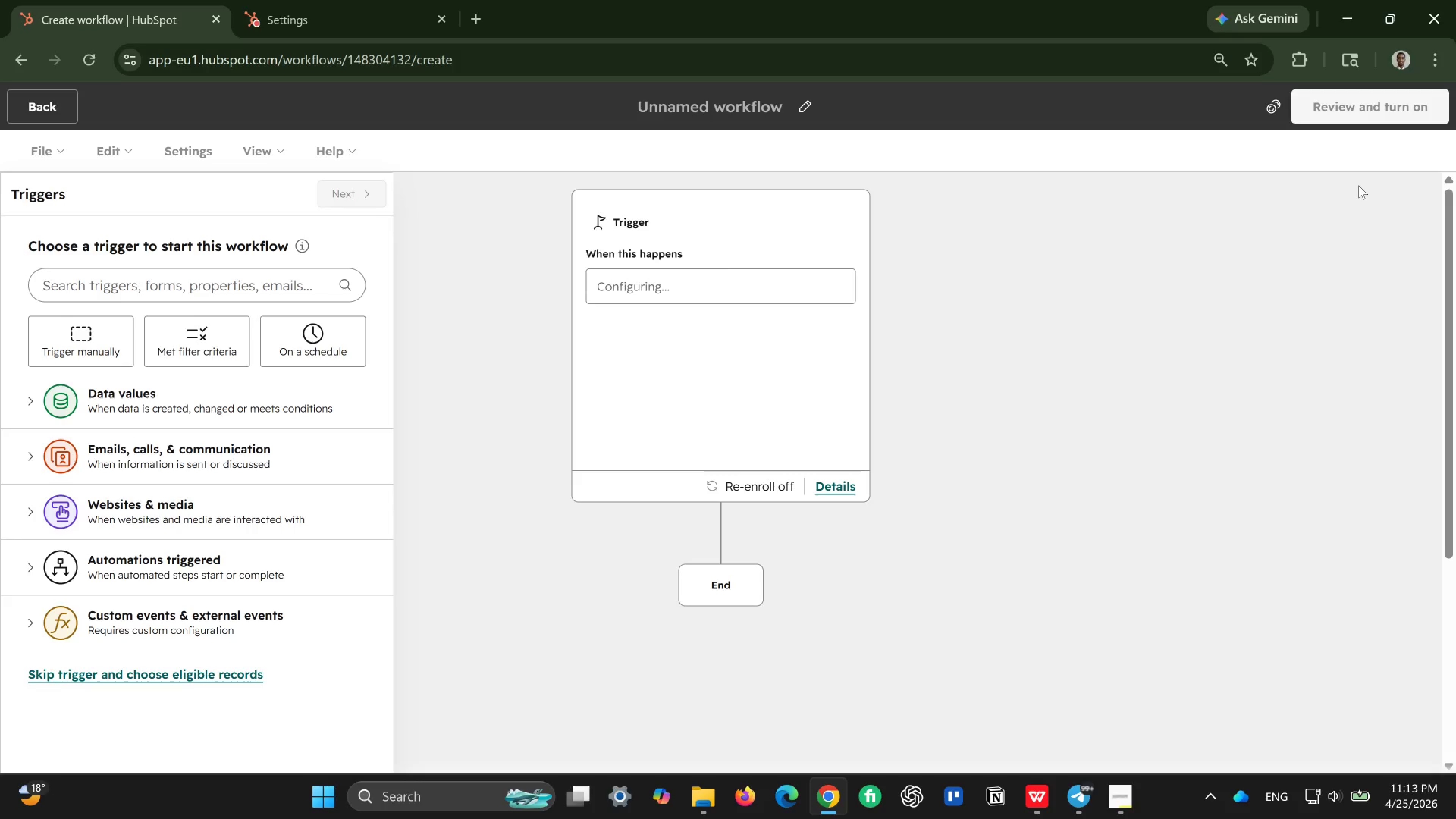 
left_click([242, 357])
 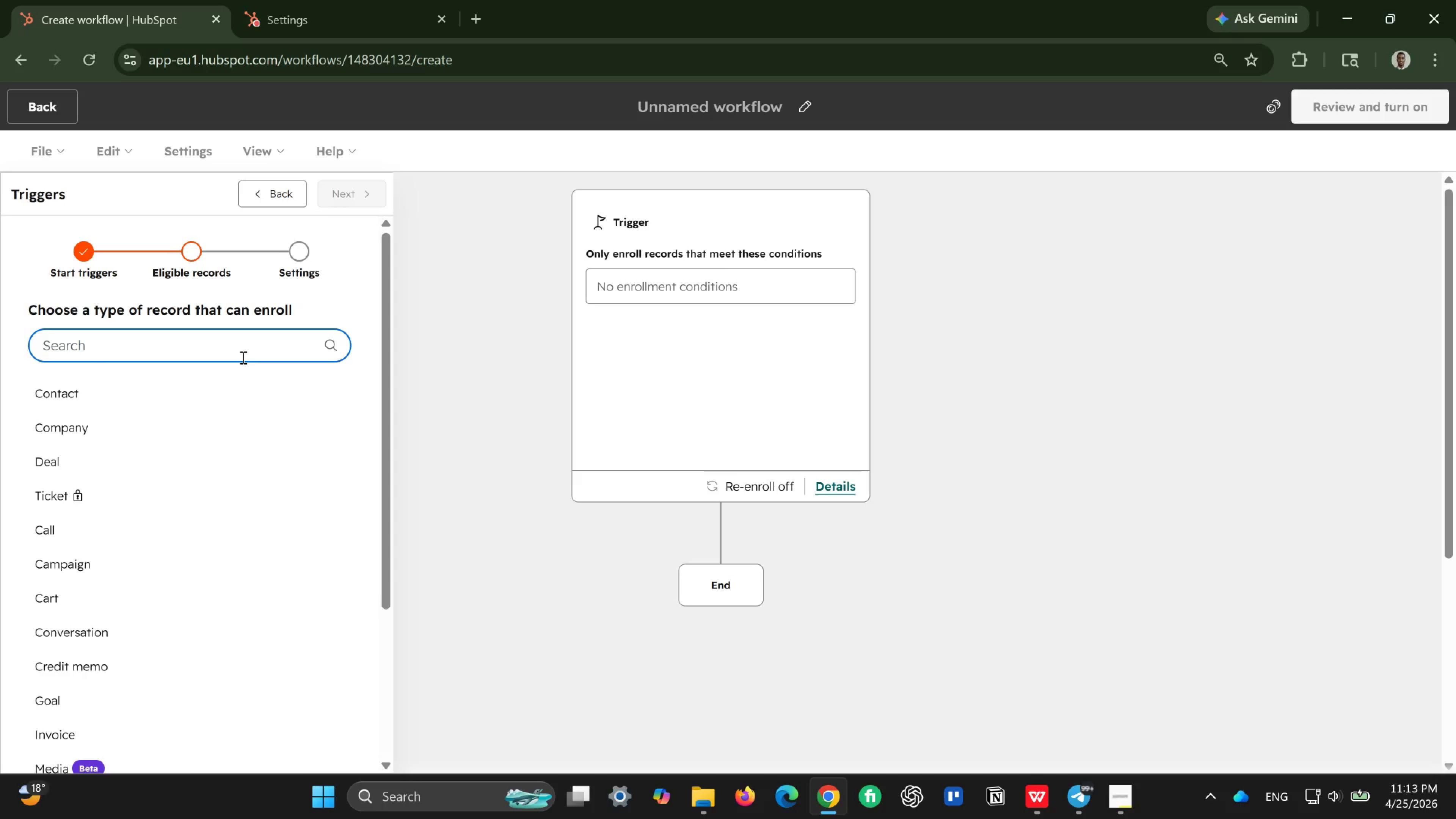 
wait(5.57)
 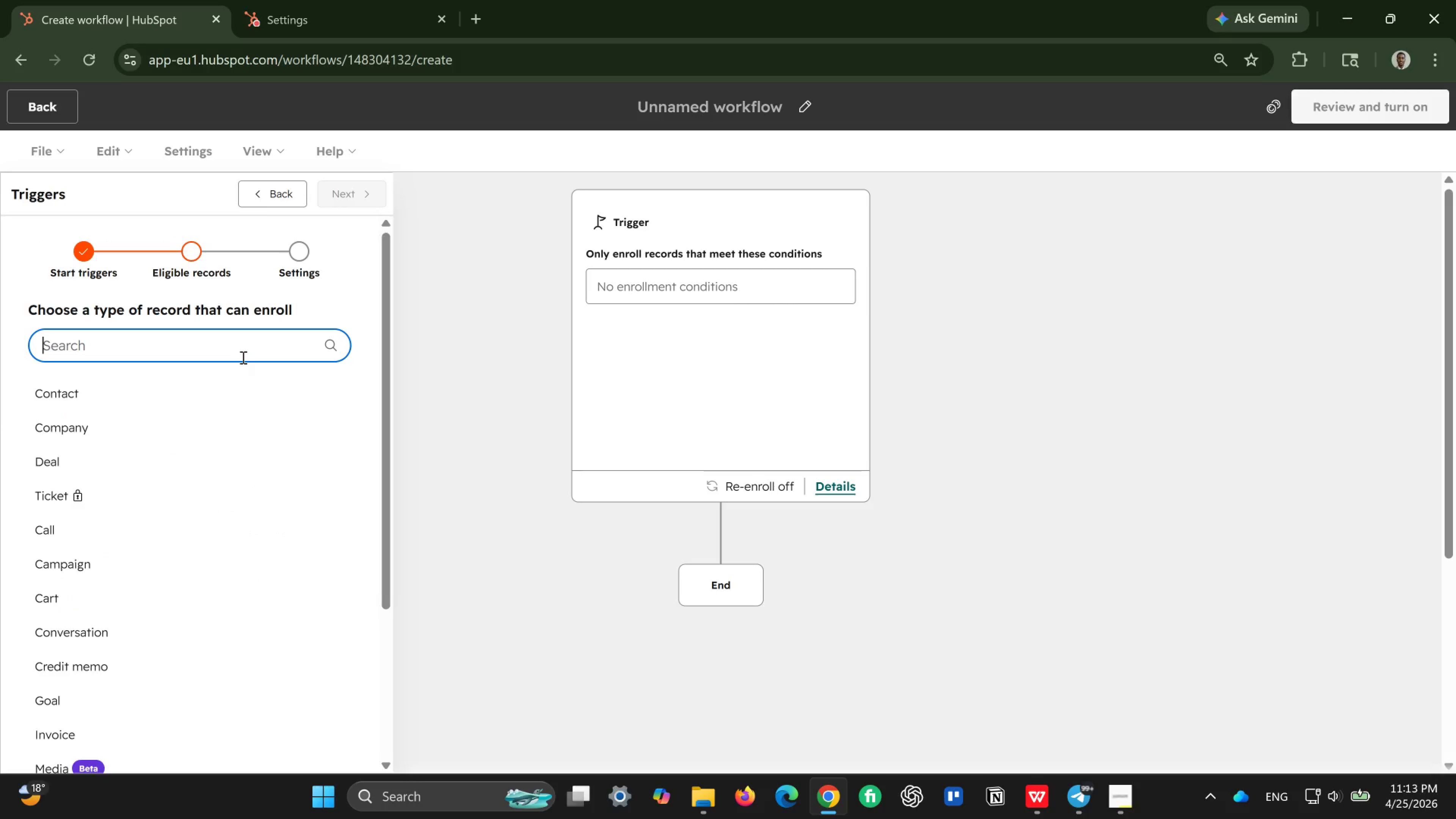 
left_click([189, 401])
 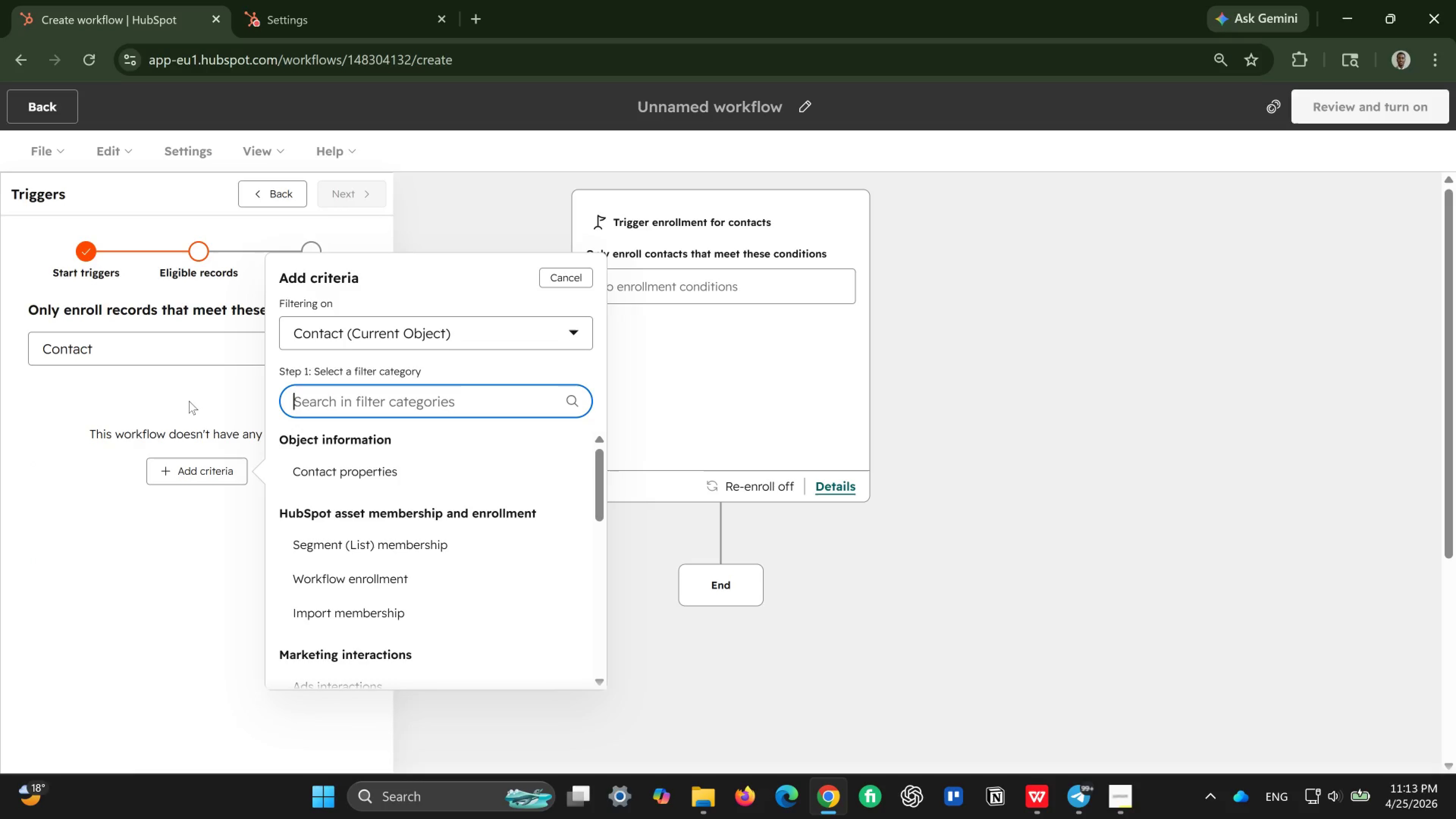 
wait(9.94)
 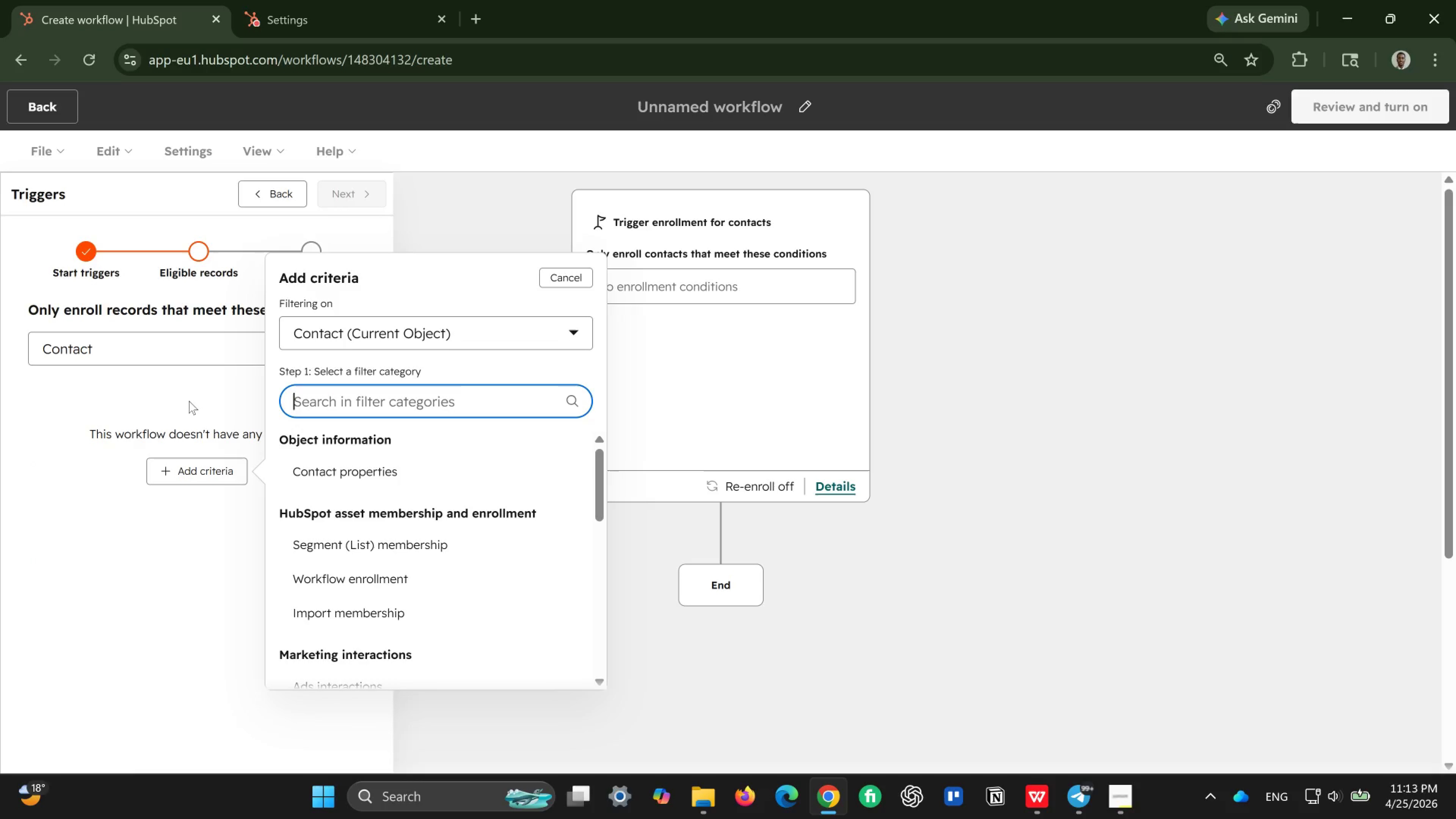 
left_click([334, 460])
 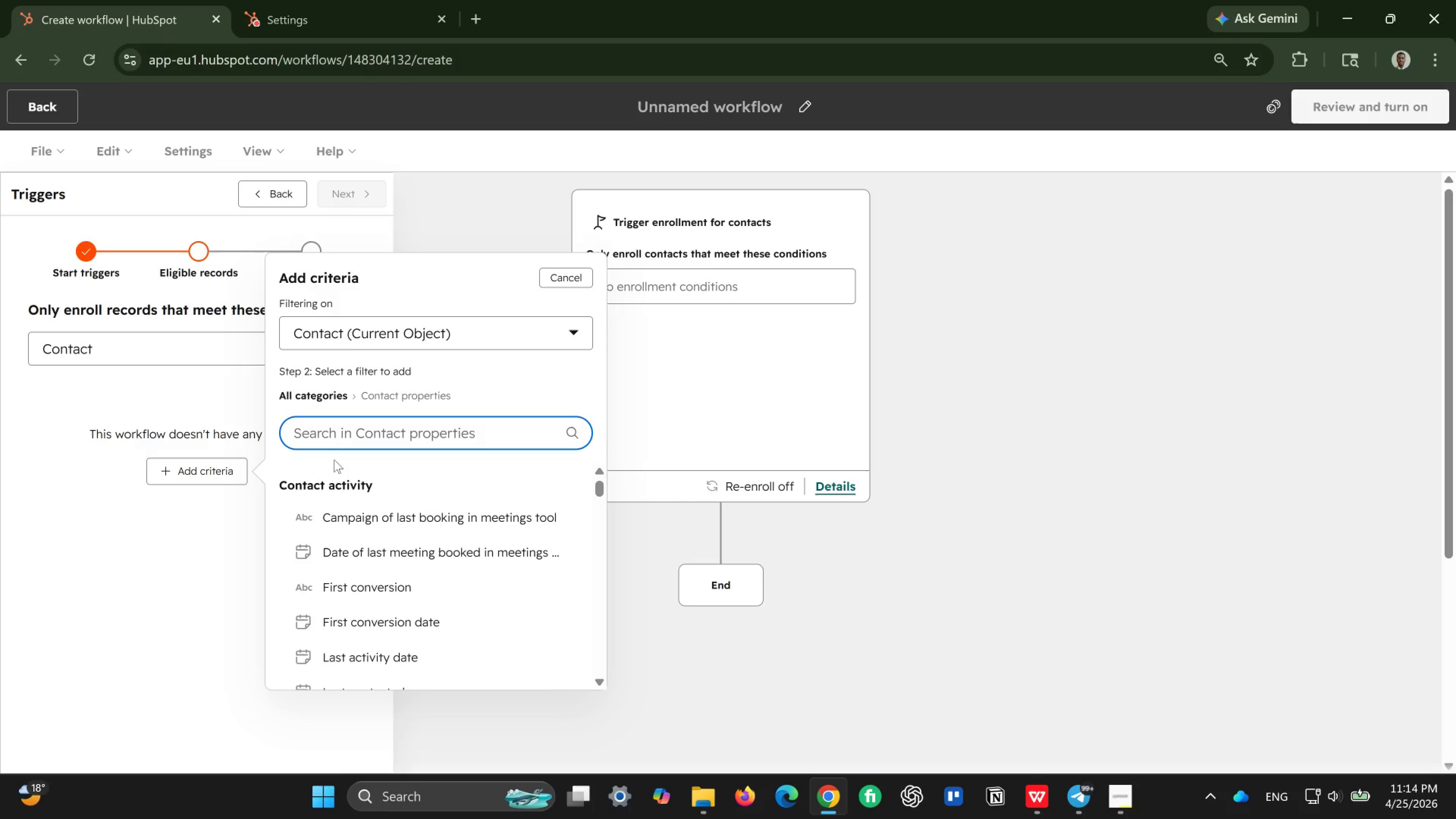 
wait(13.21)
 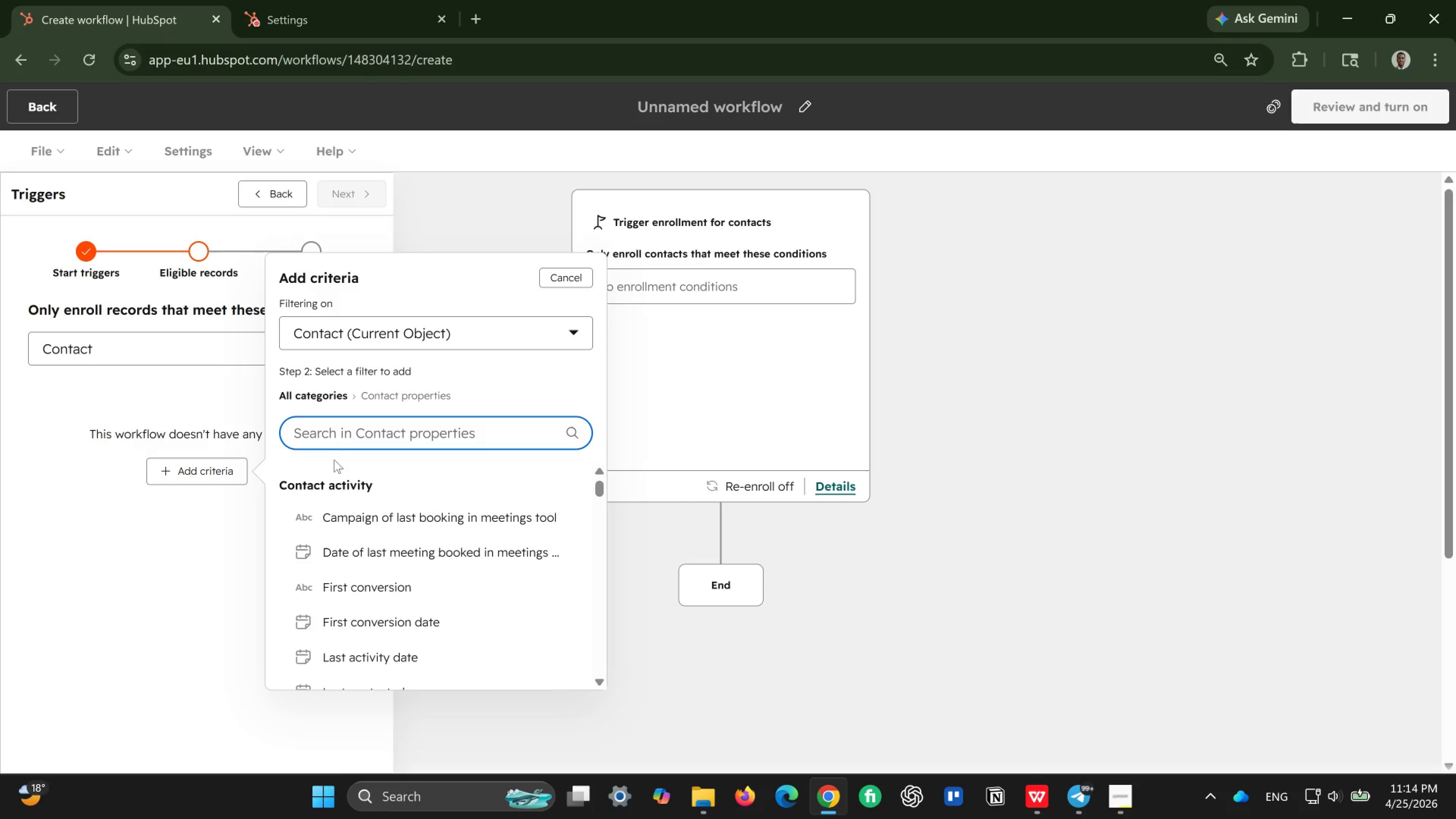 
type(Check)
 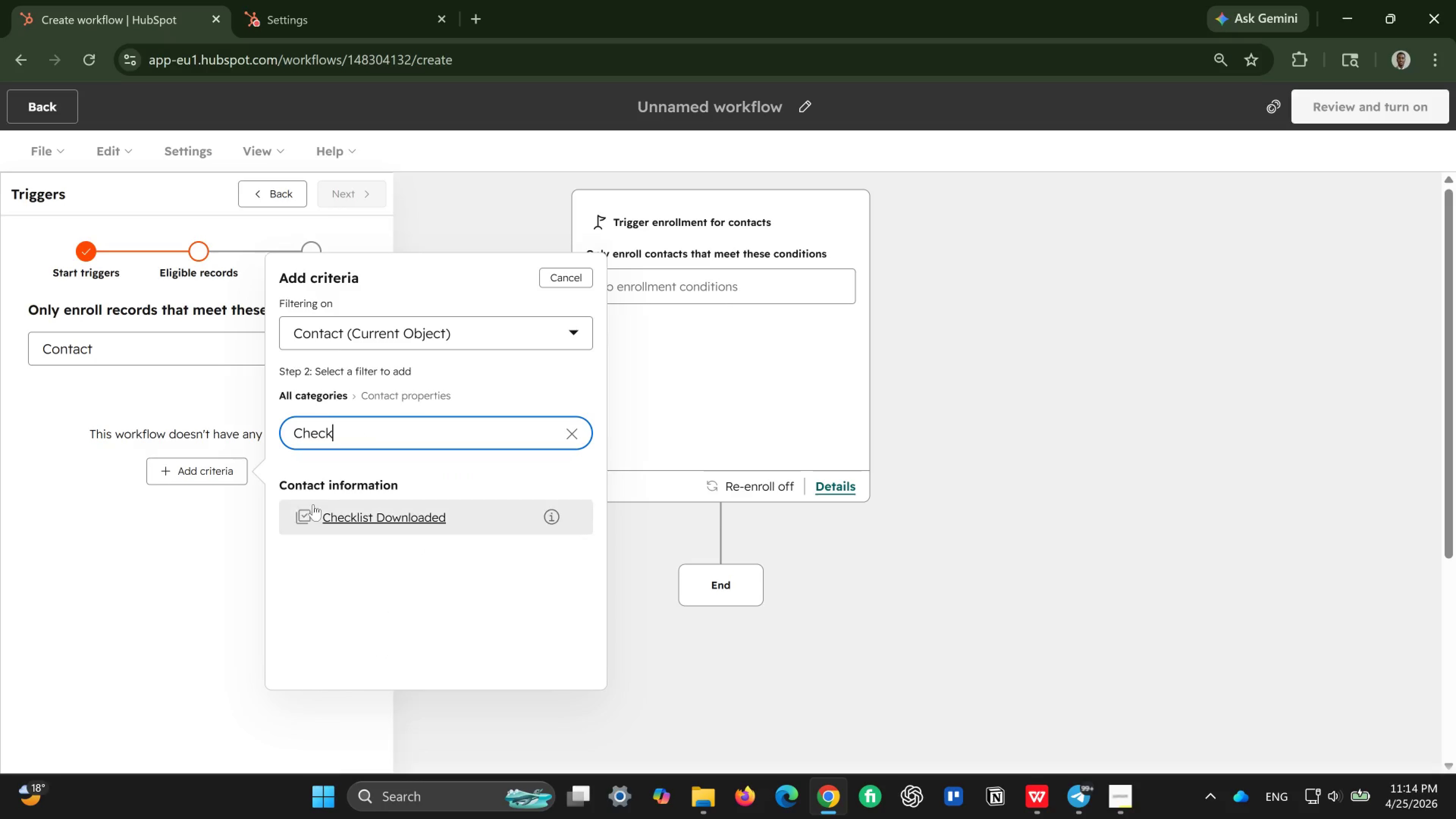 
left_click([348, 514])
 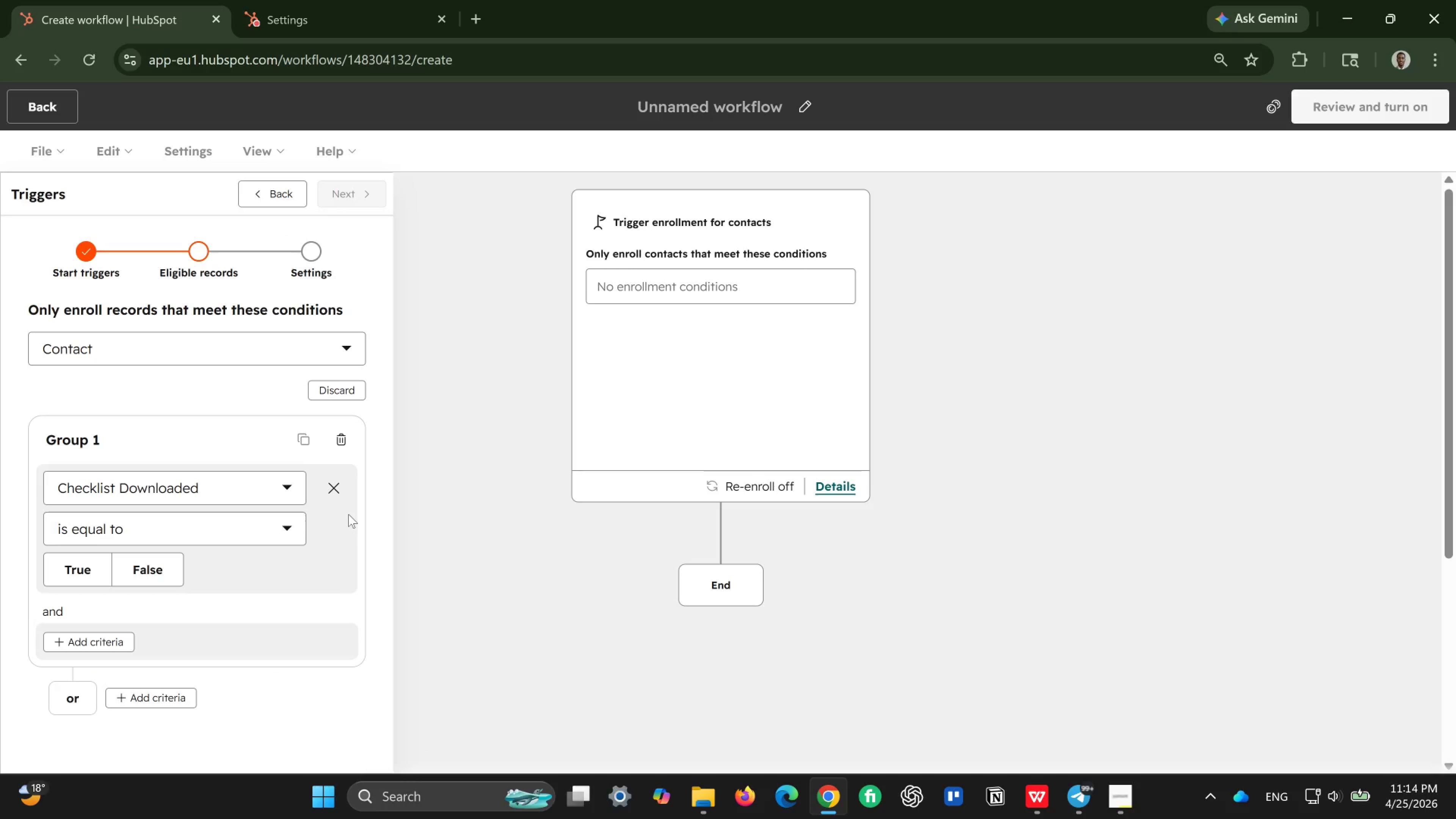 
wait(9.89)
 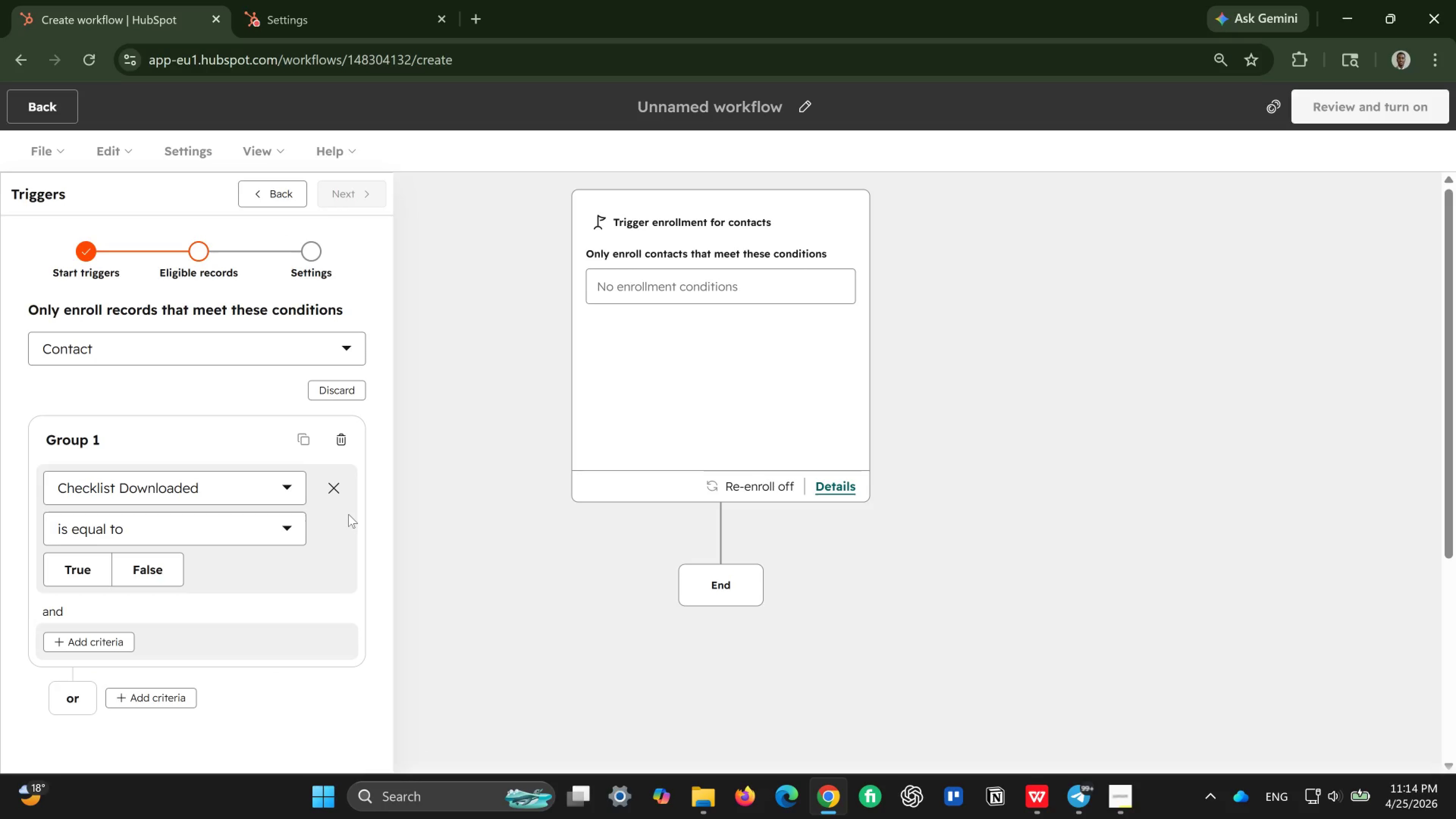 
left_click([101, 559])
 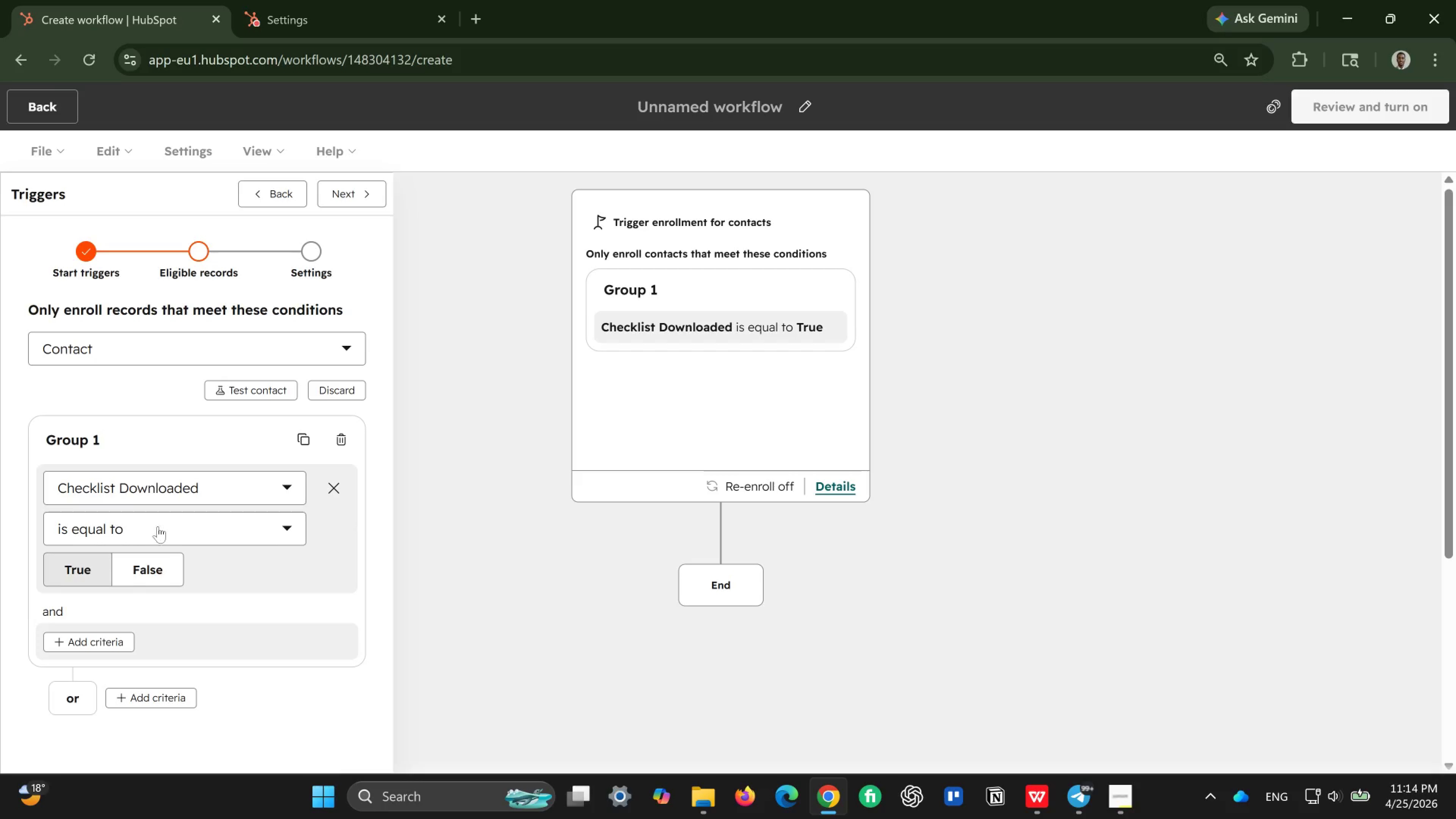 
left_click([133, 524])
 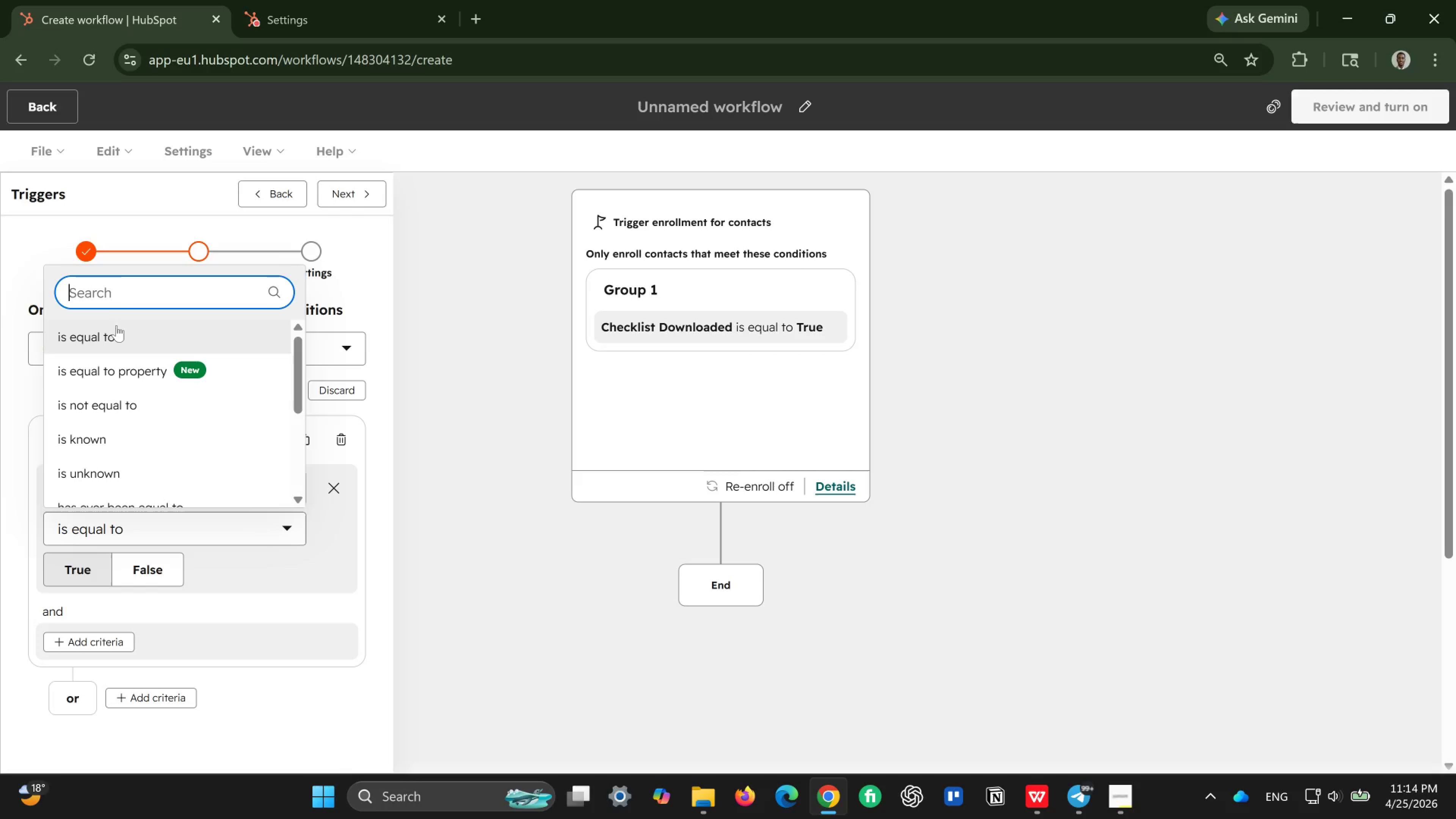 
left_click([112, 332])
 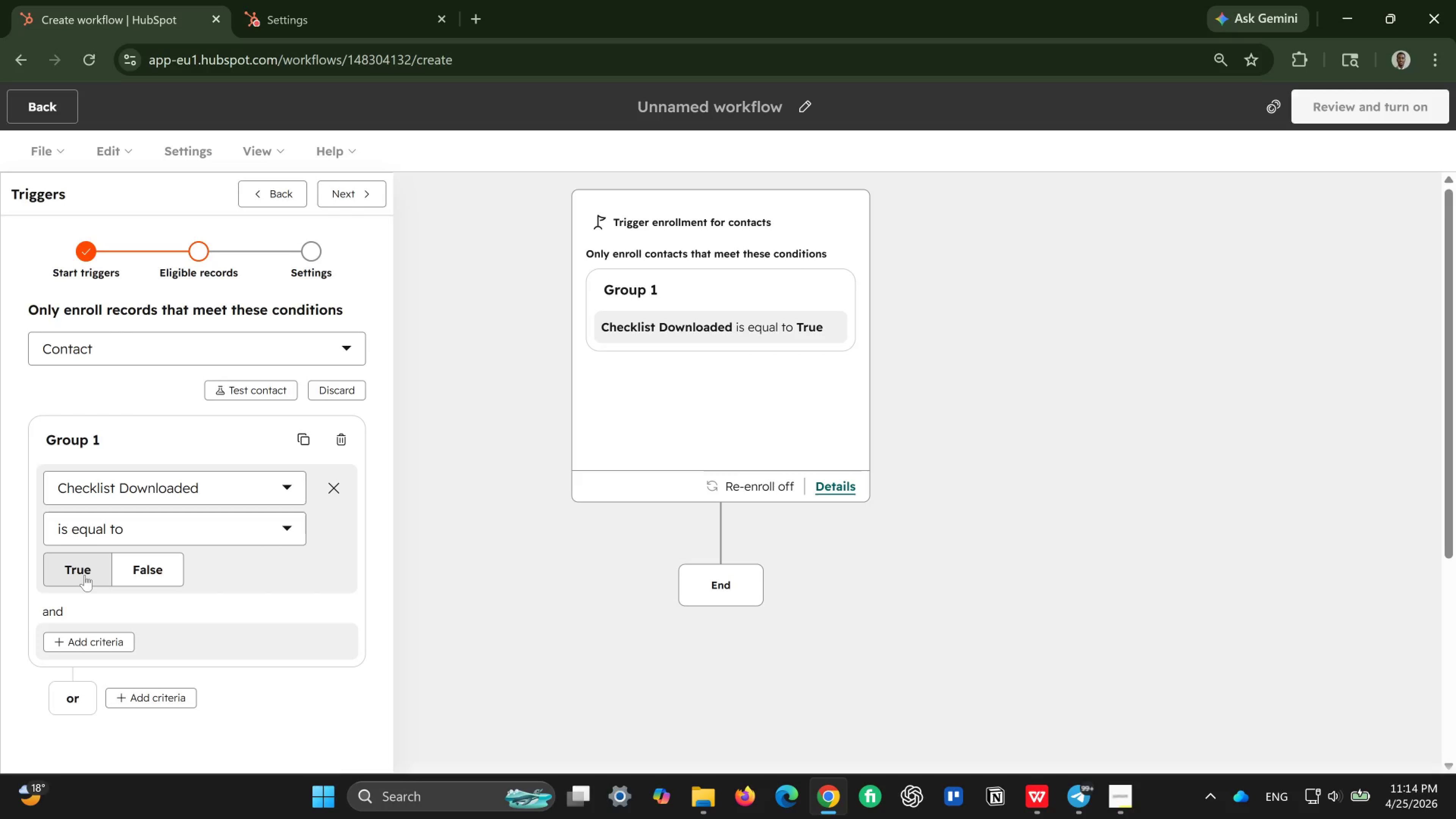 
left_click([85, 575])
 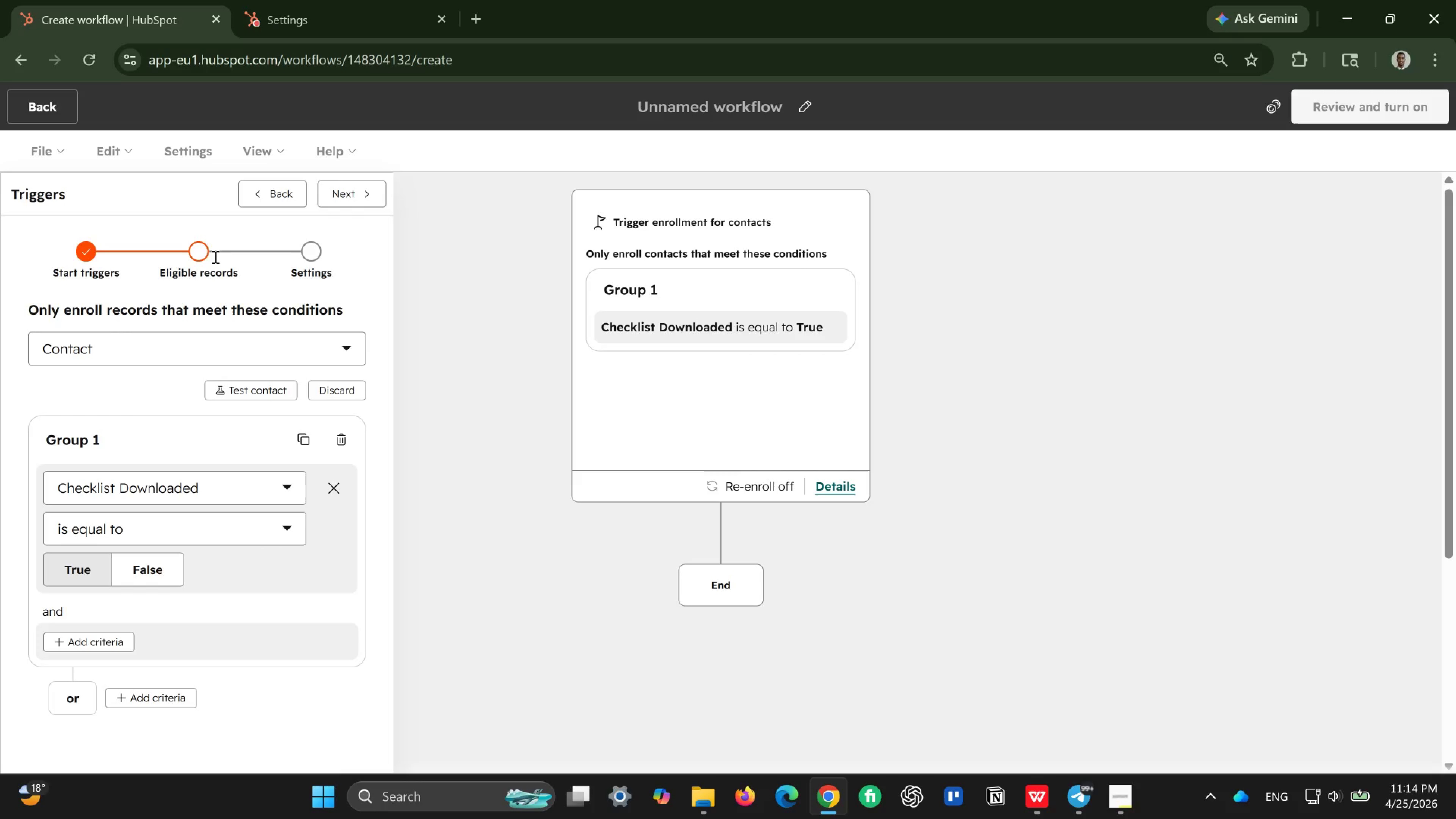 
left_click([344, 200])
 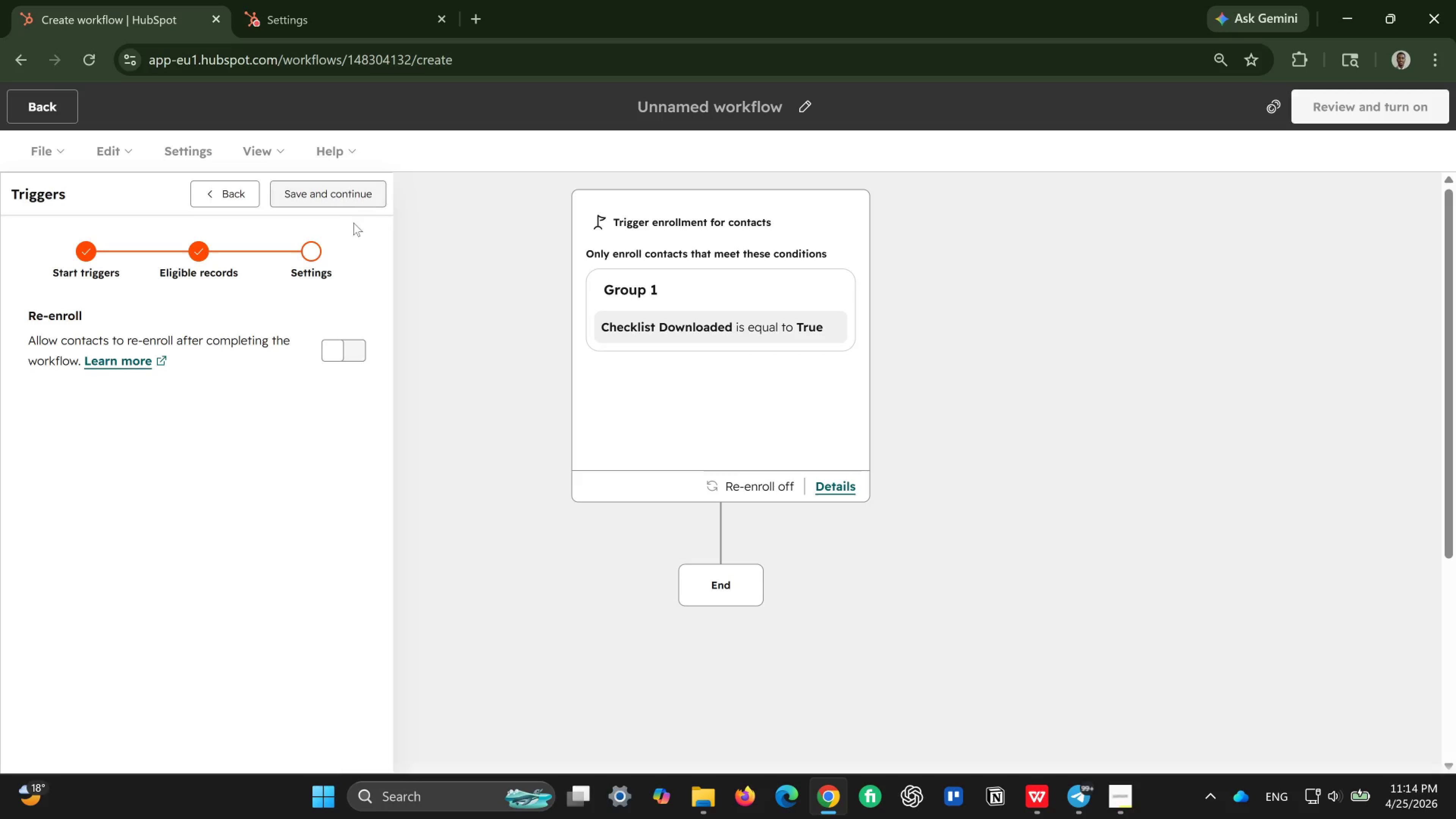 
left_click([345, 358])
 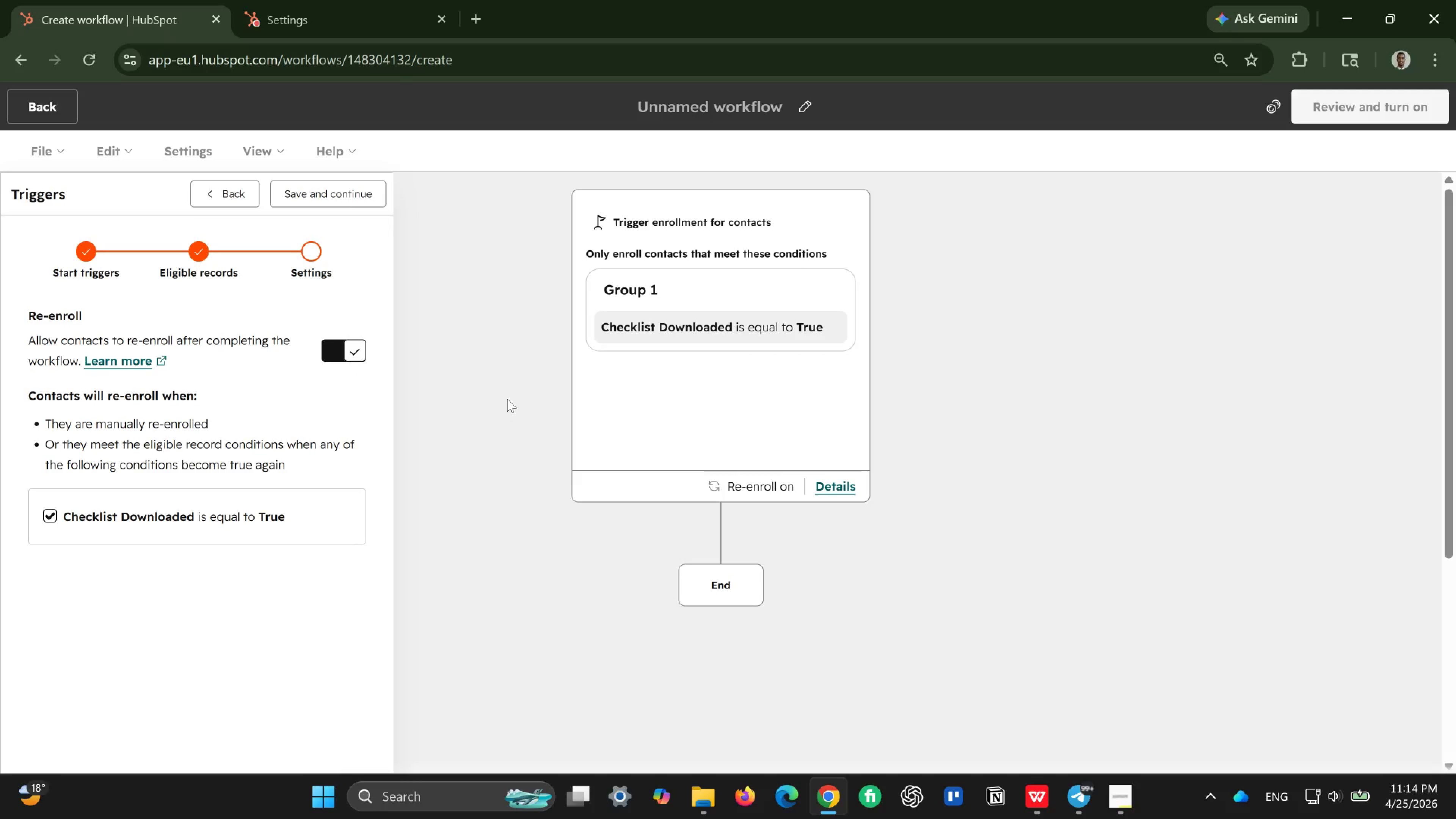 
wait(6.39)
 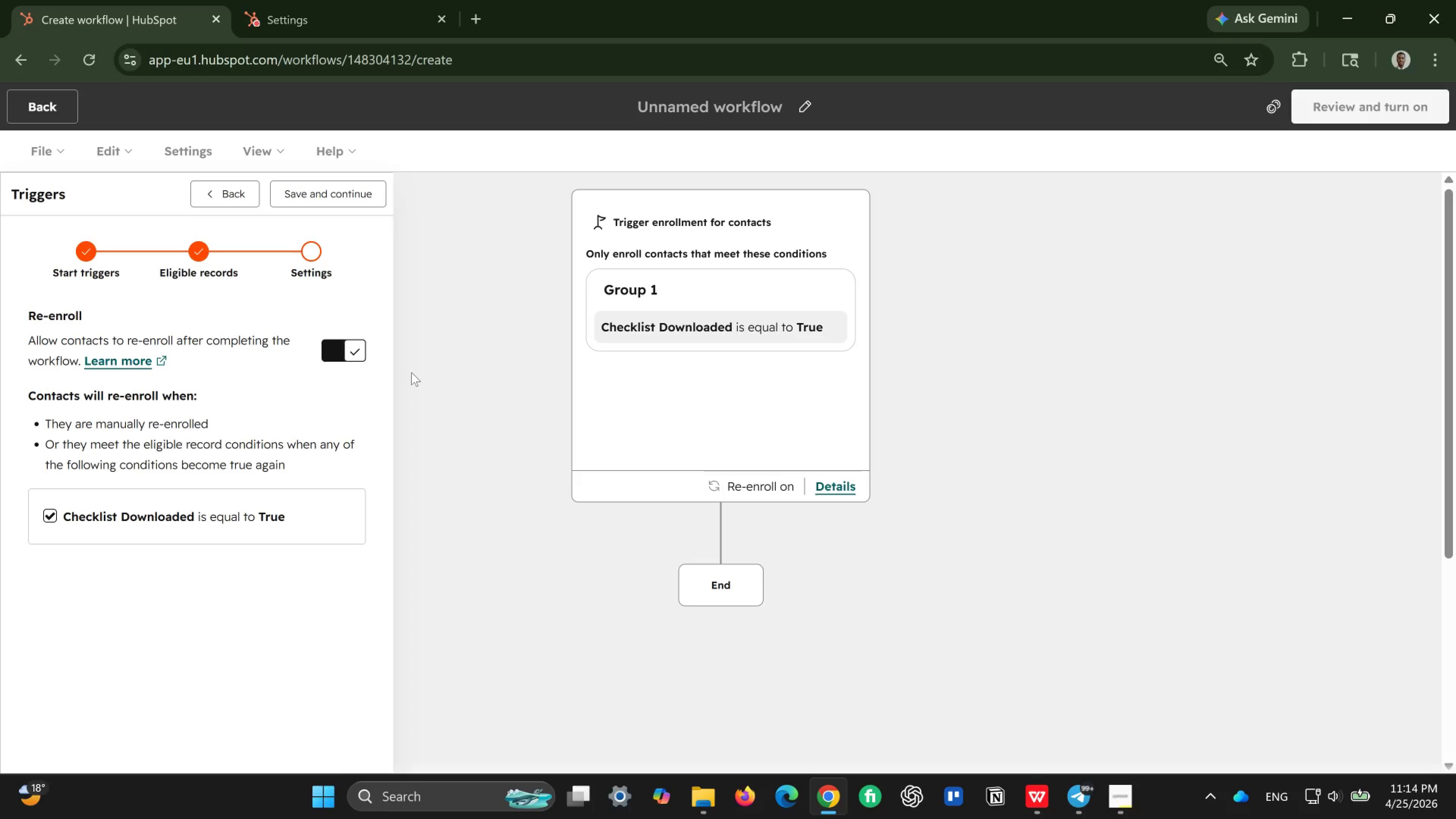 
left_click([349, 195])
 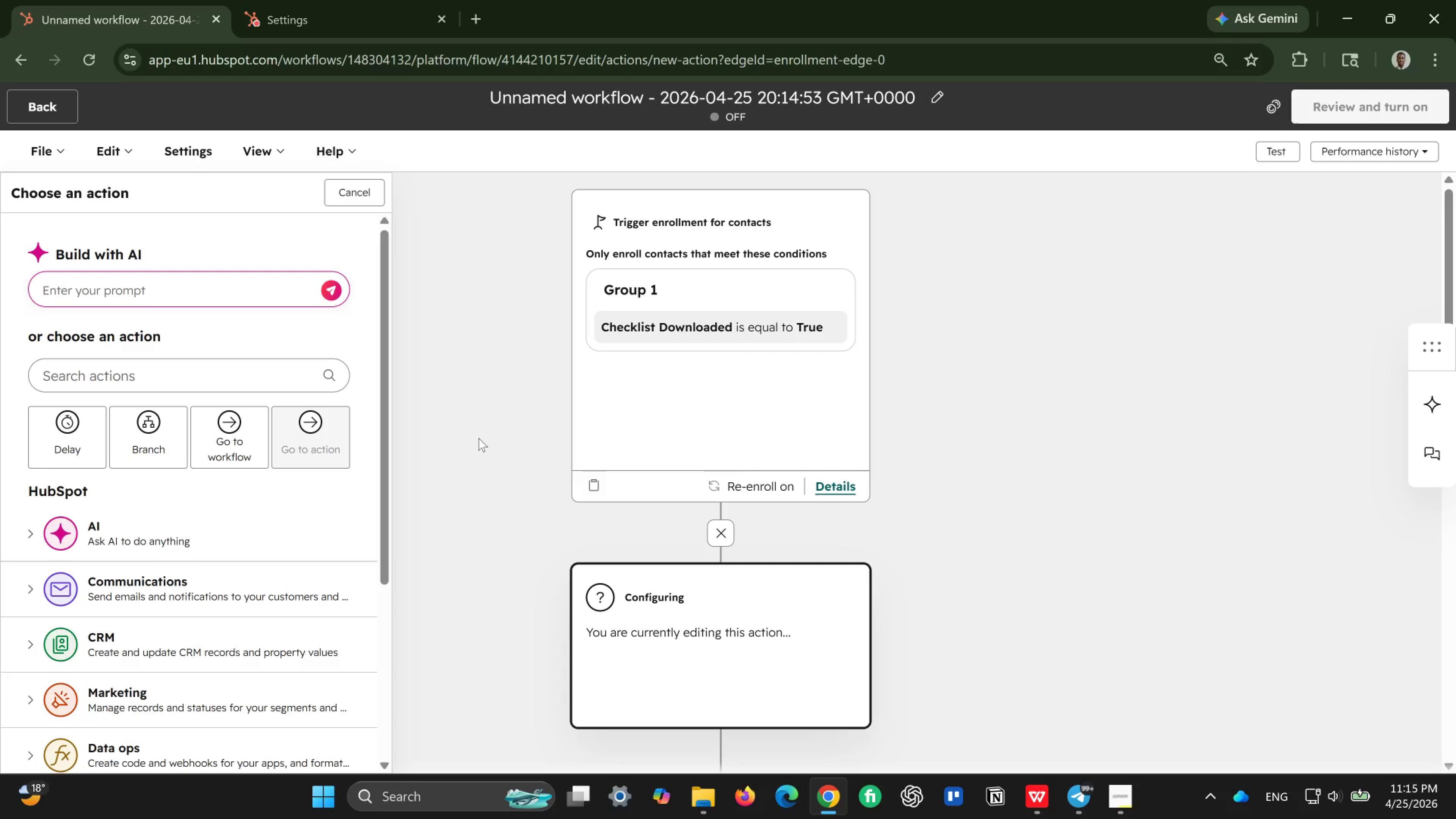 
wait(23.15)
 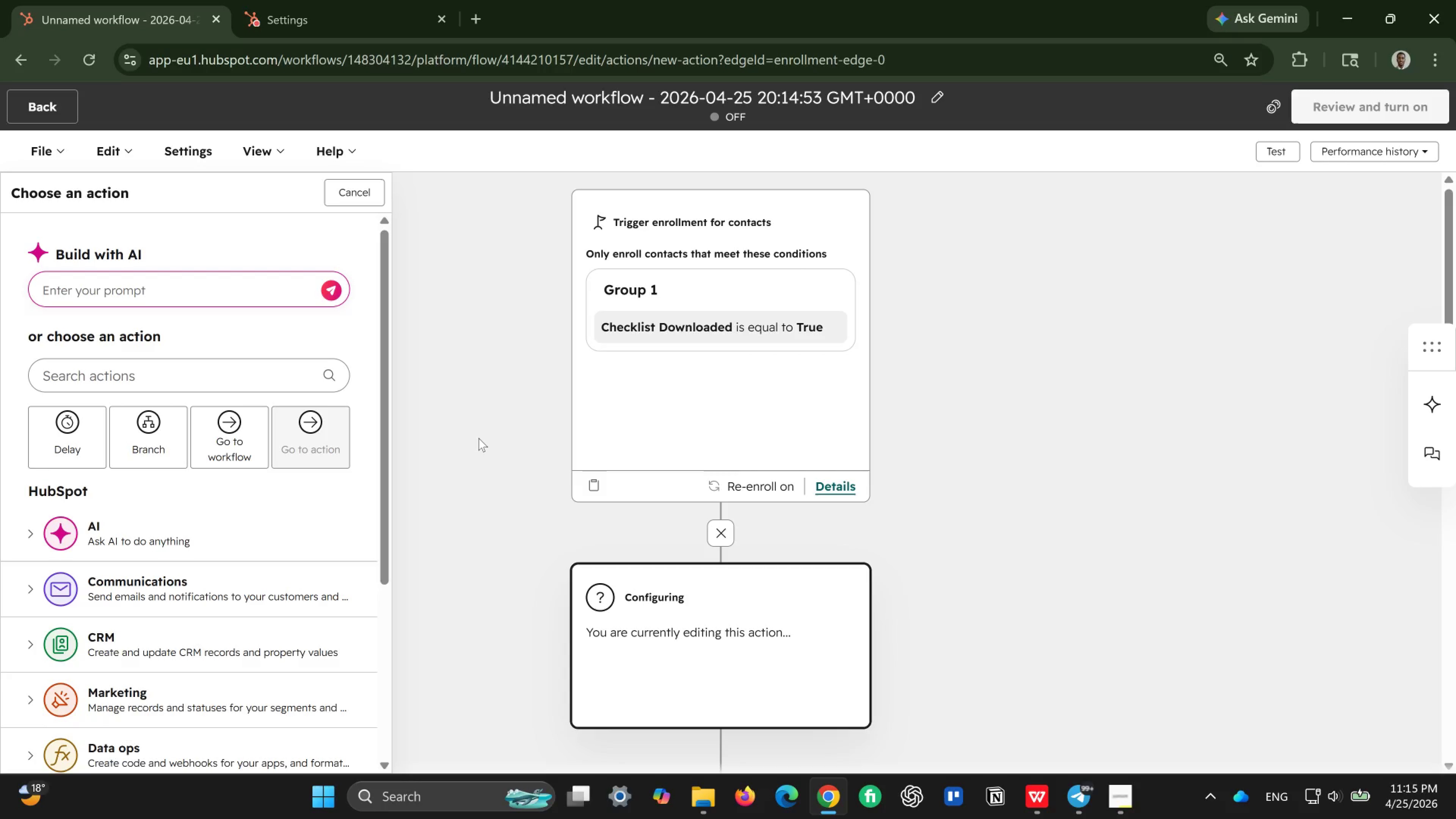 
scroll: coordinate [707, 513], scroll_direction: down, amount: 3.0
 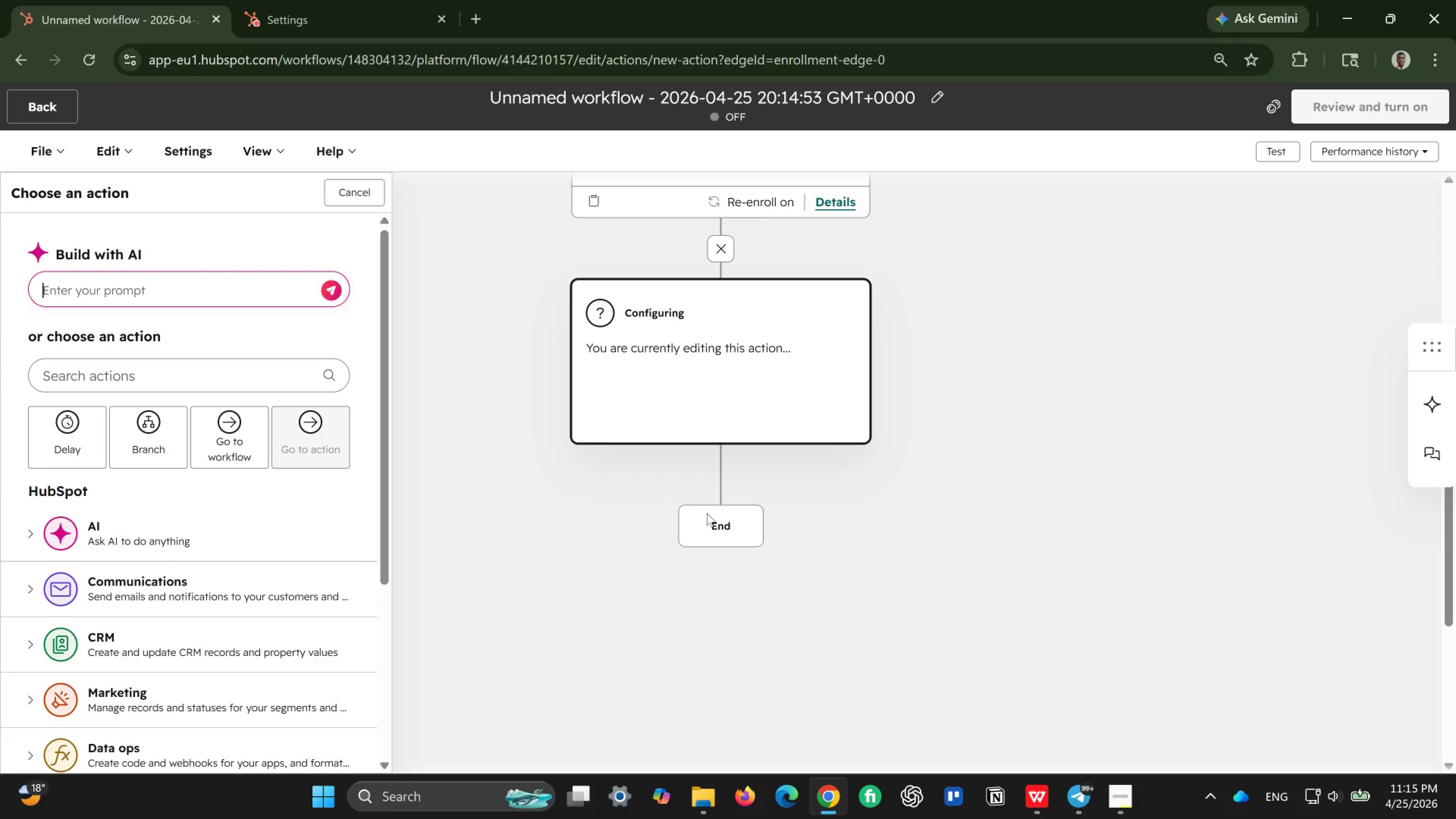 
scroll: coordinate [707, 513], scroll_direction: up, amount: 2.0
 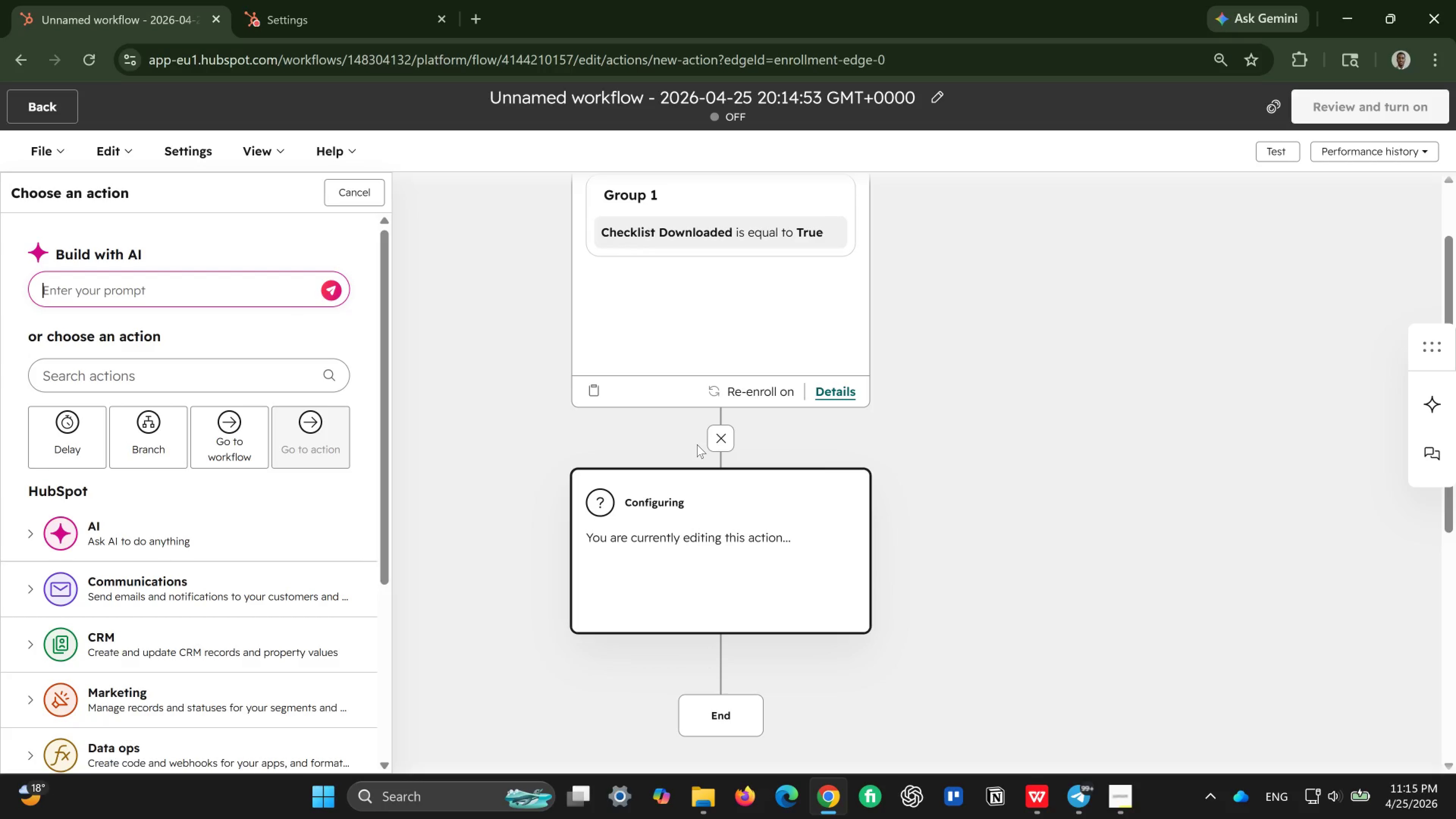 
wait(6.14)
 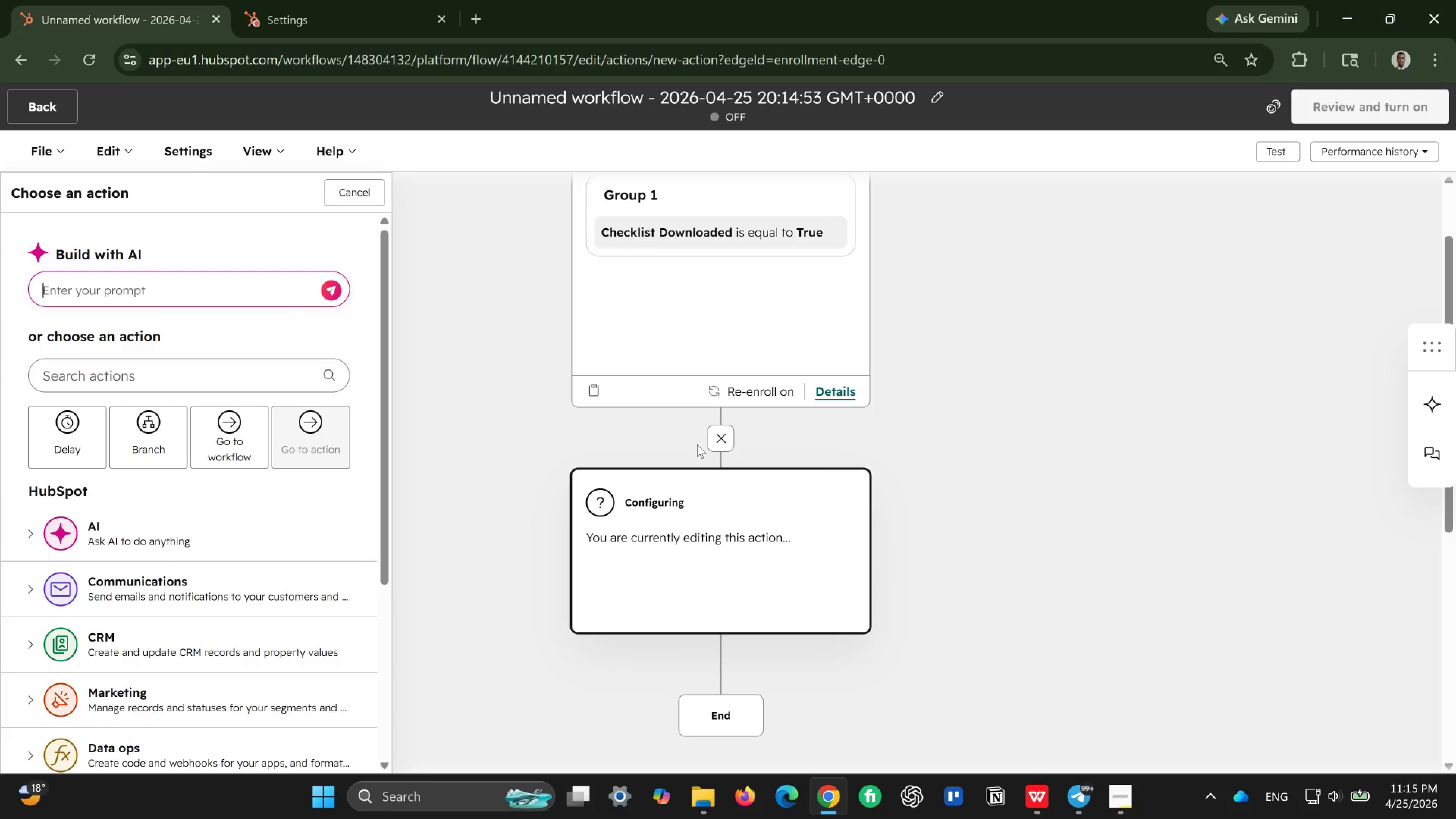 
left_click([227, 363])
 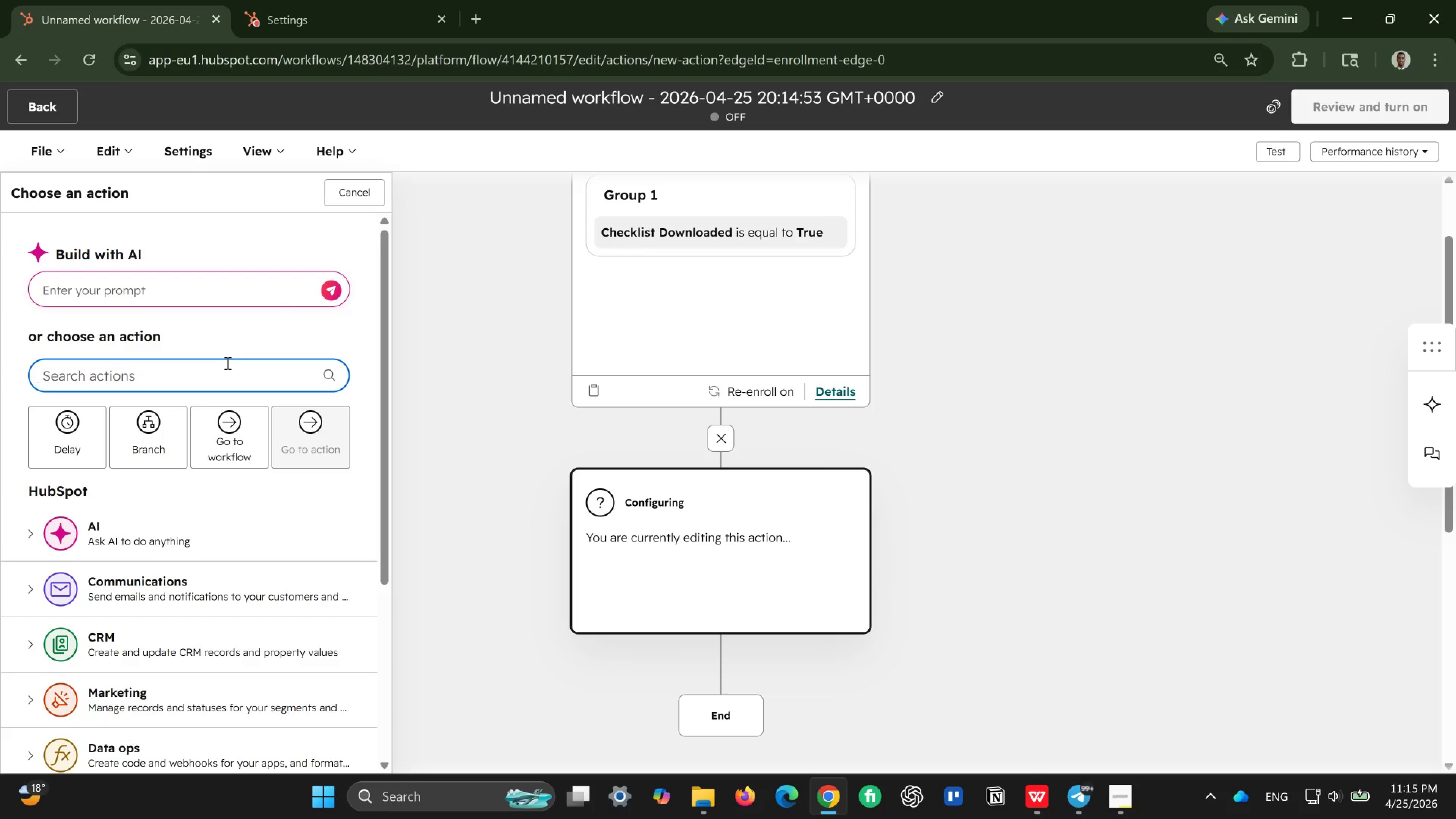 
type(set)
 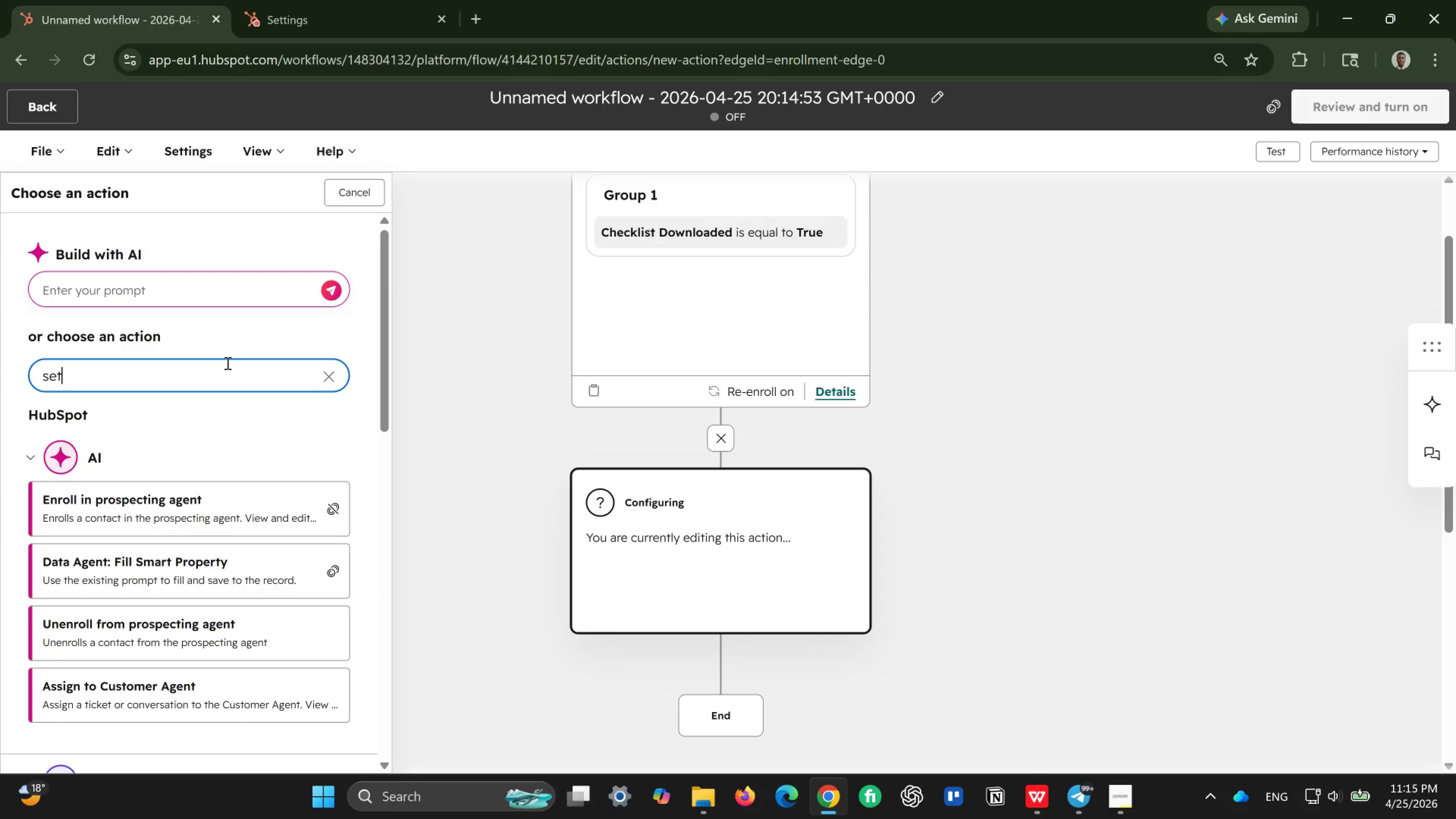 
type( mar)
 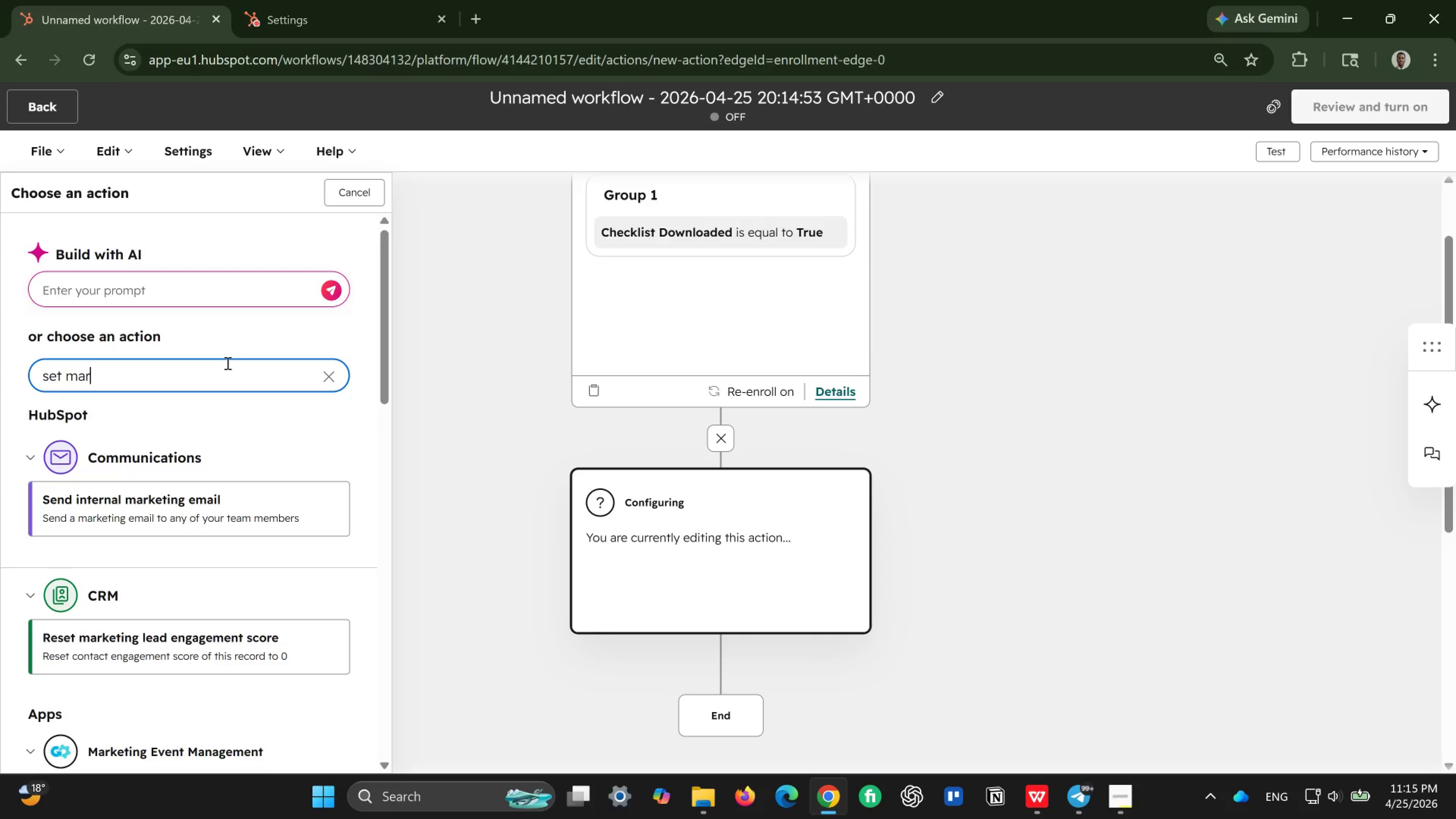 
type(kr)
key(Backspace)
type(et)
 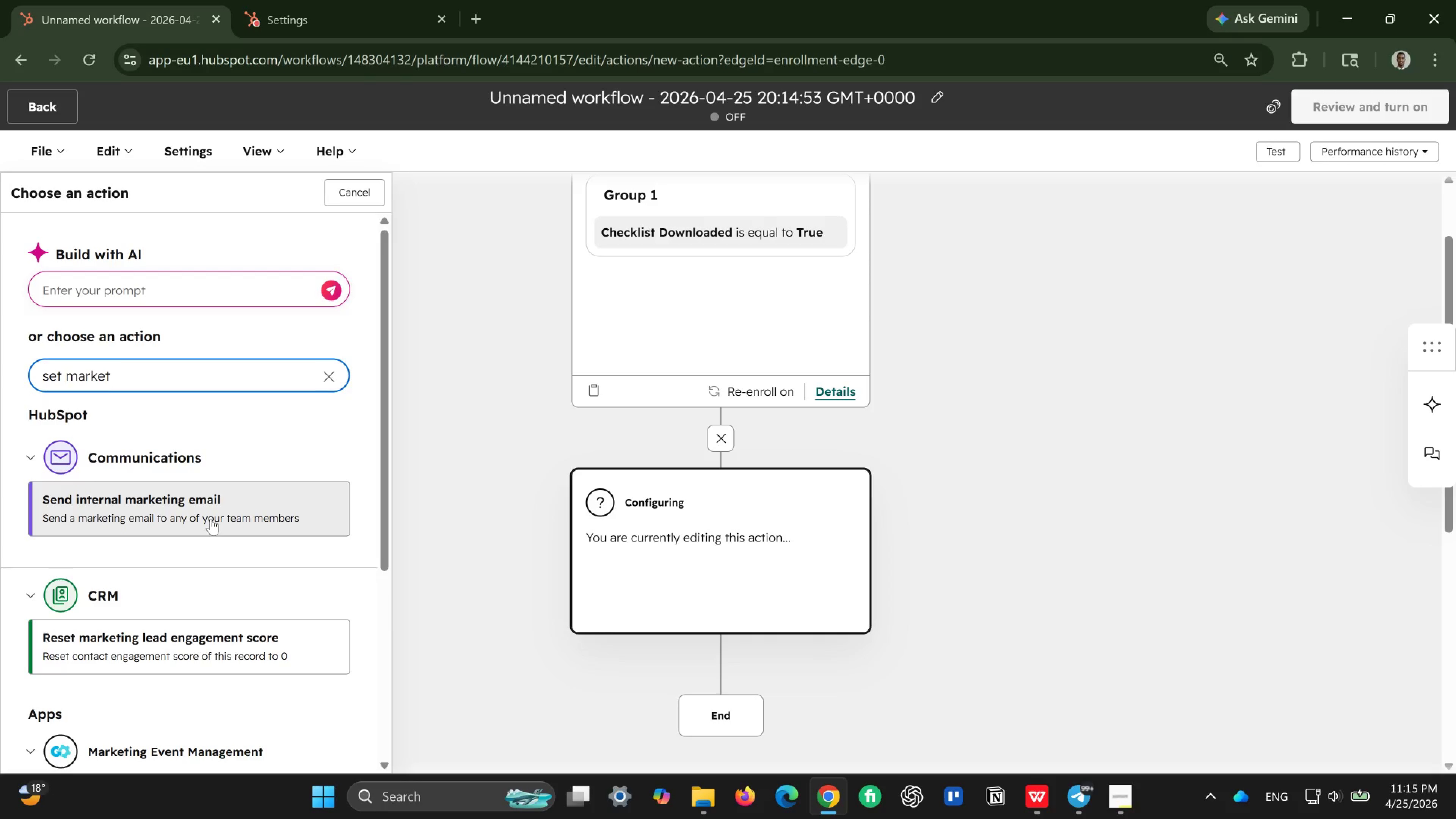 
wait(6.75)
 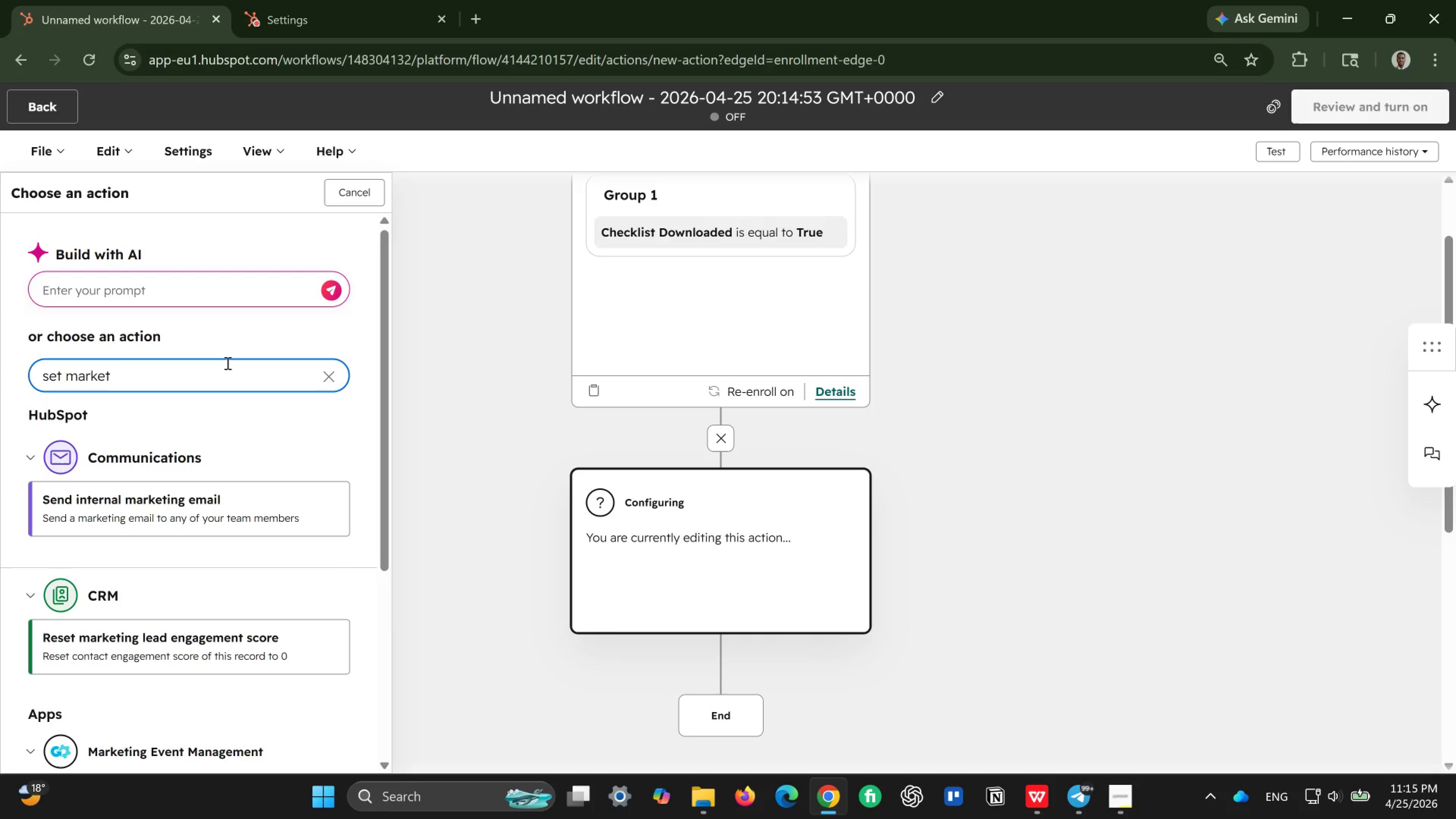 
type(int)
 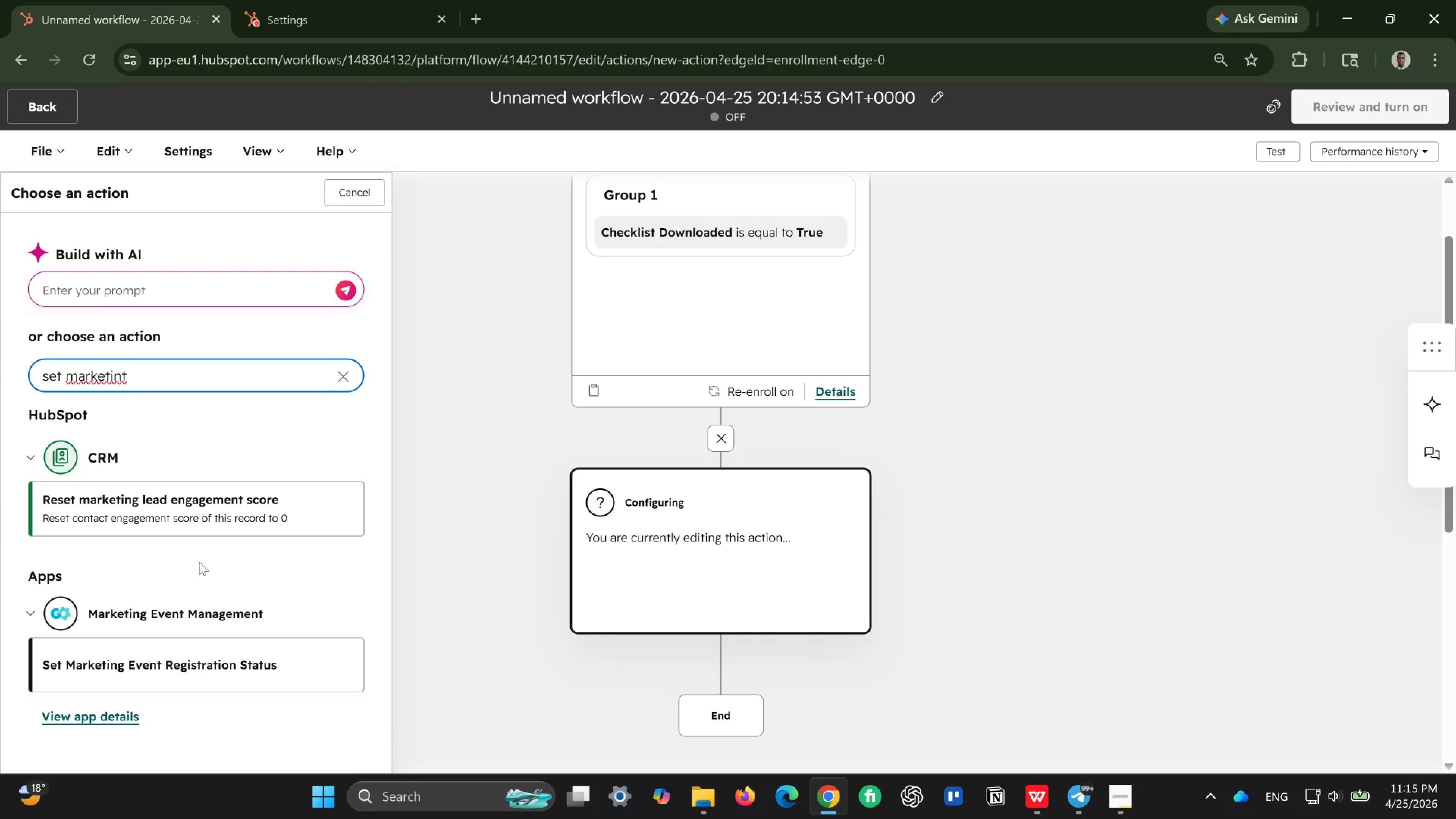 
scroll: coordinate [199, 562], scroll_direction: down, amount: 2.0
 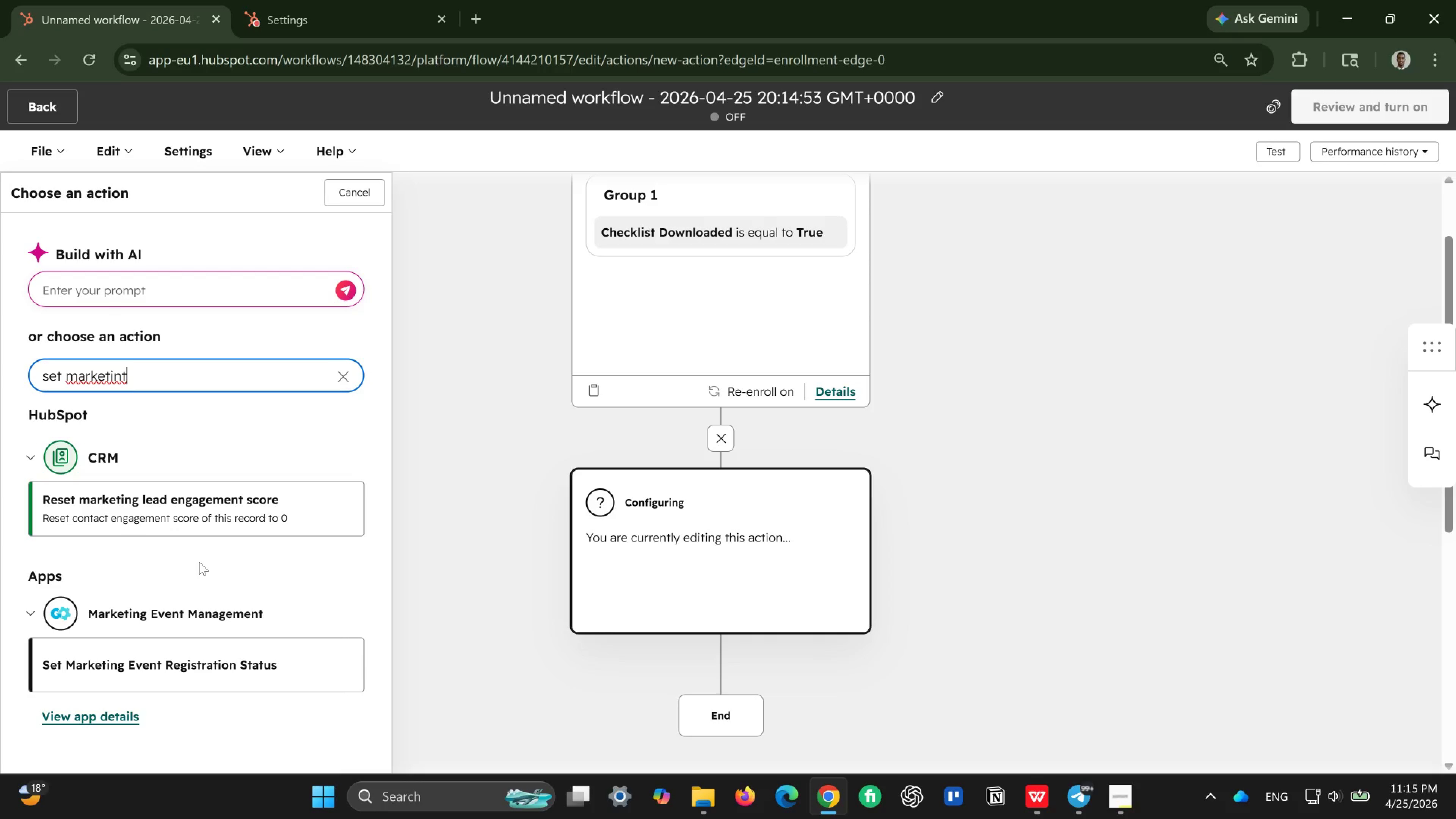 
wait(9.49)
 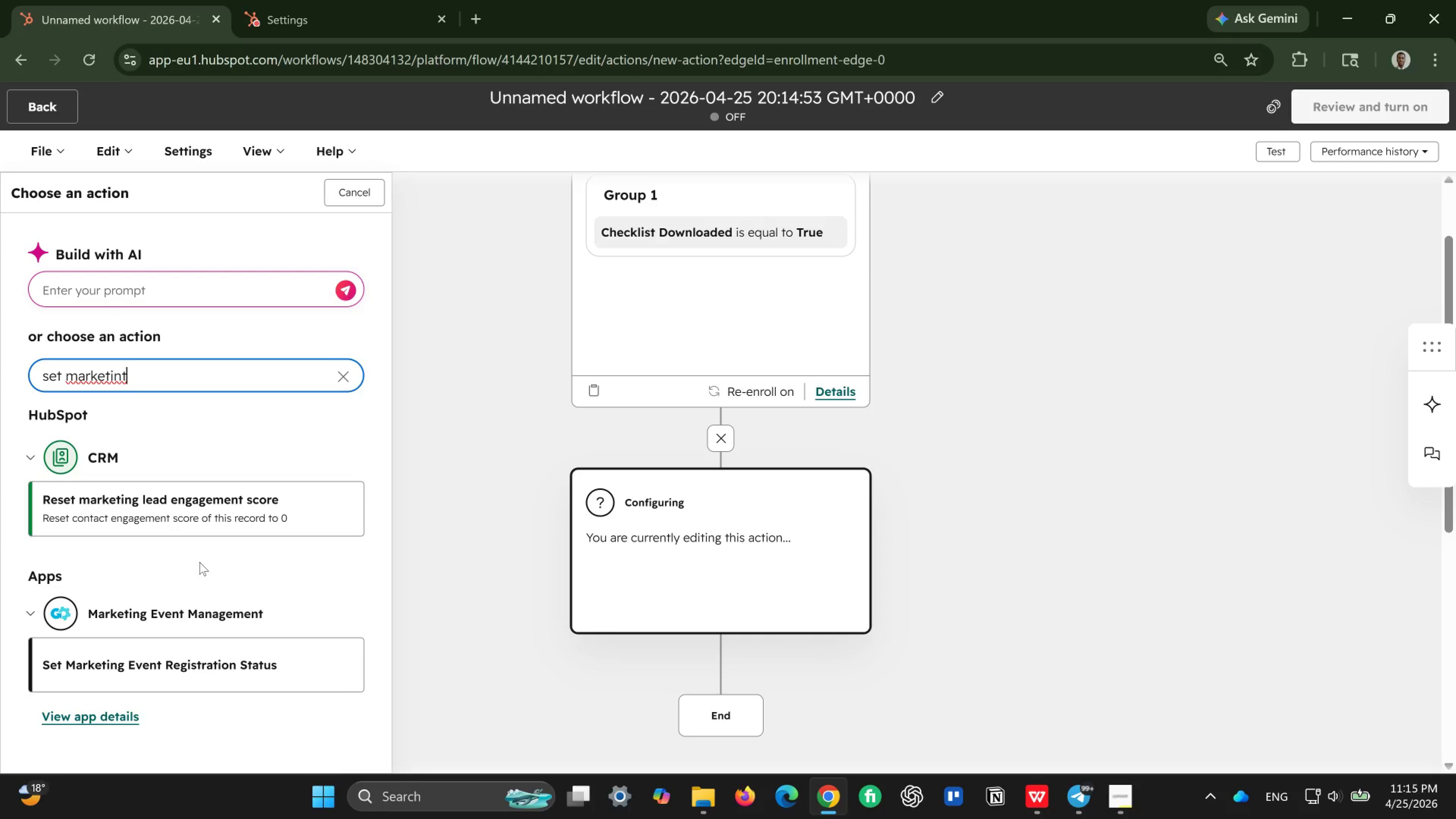 
left_click([342, 378])
 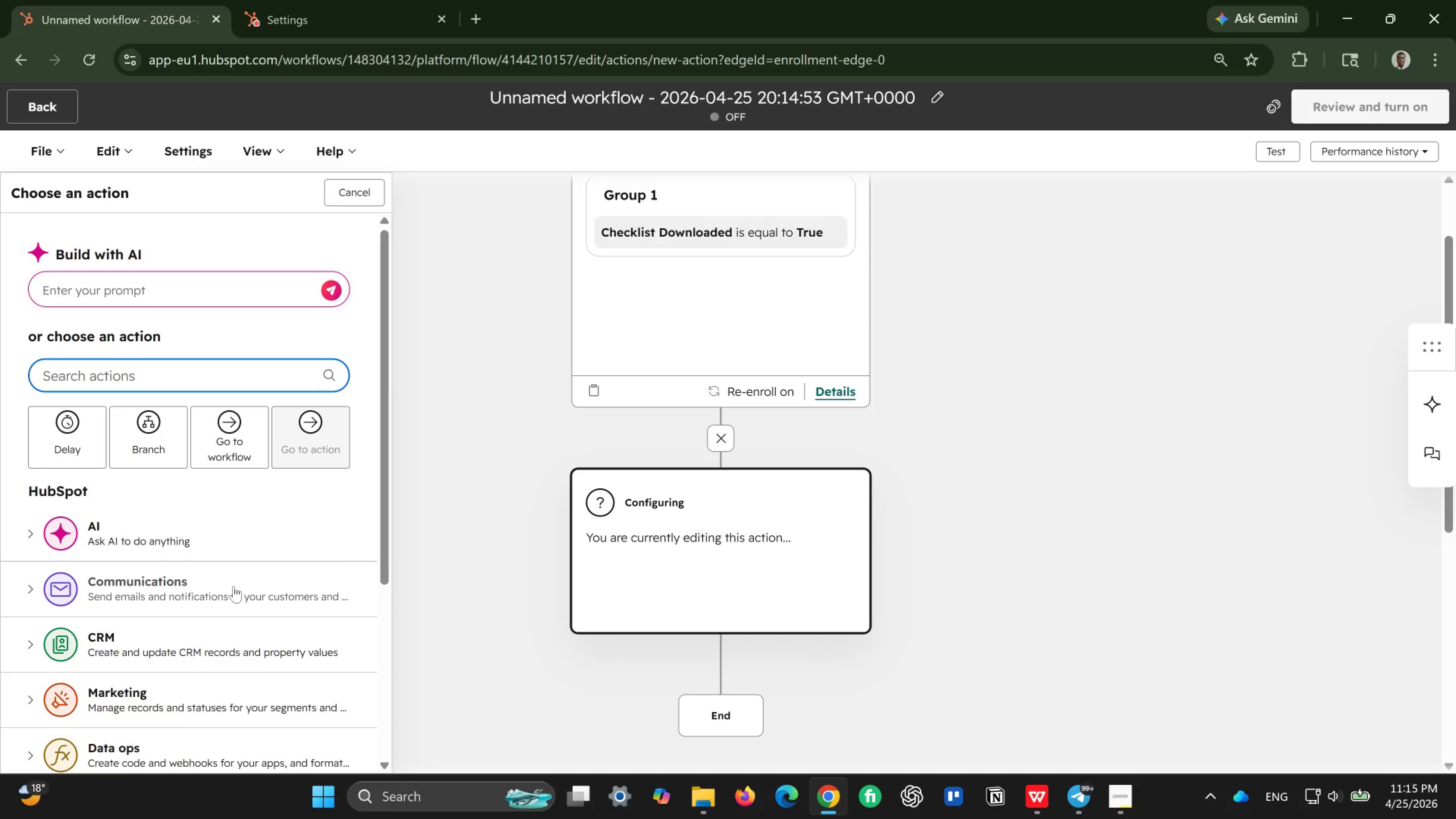 
scroll: coordinate [234, 586], scroll_direction: down, amount: 1.0
 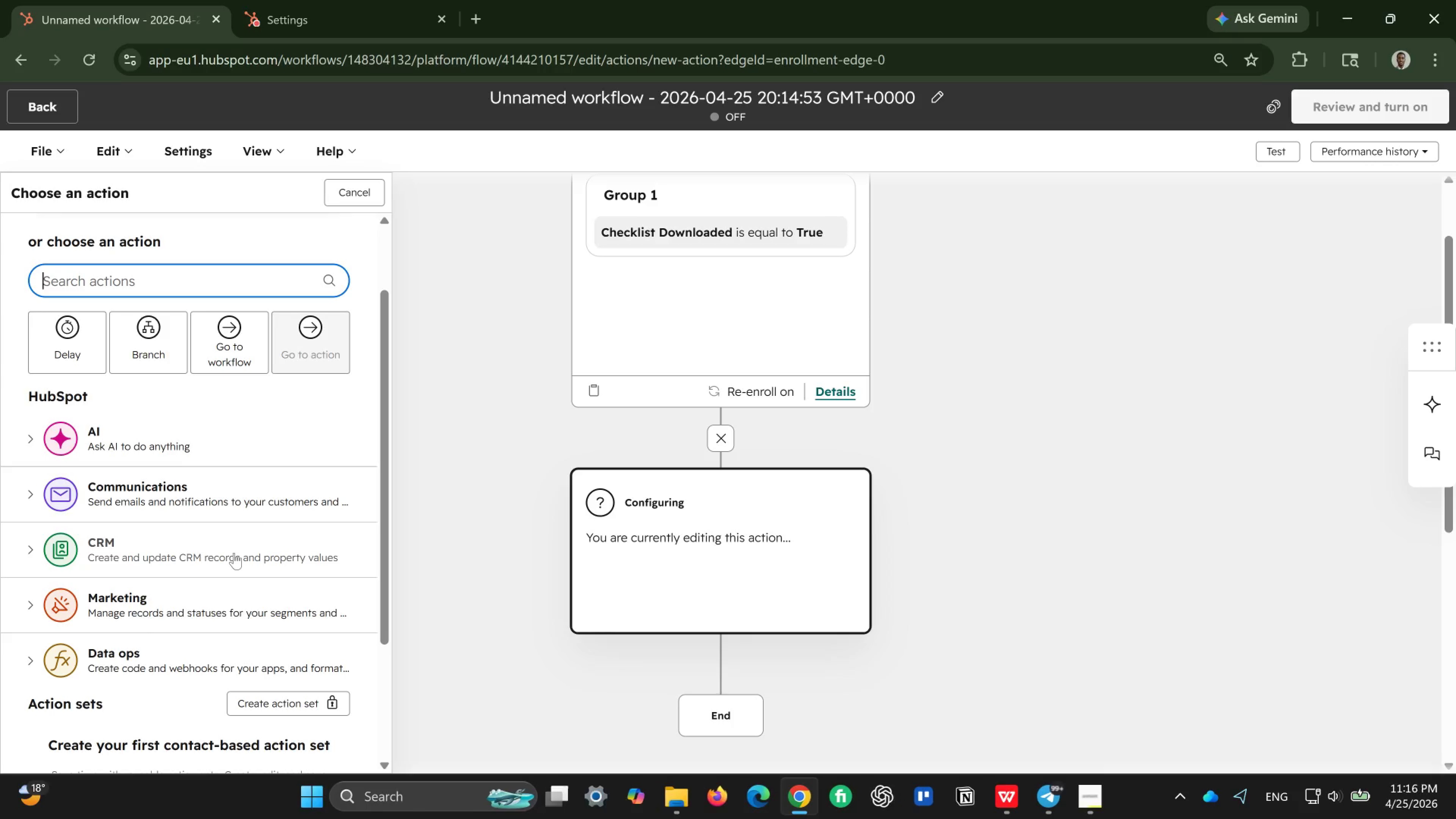 
left_click([234, 553])
 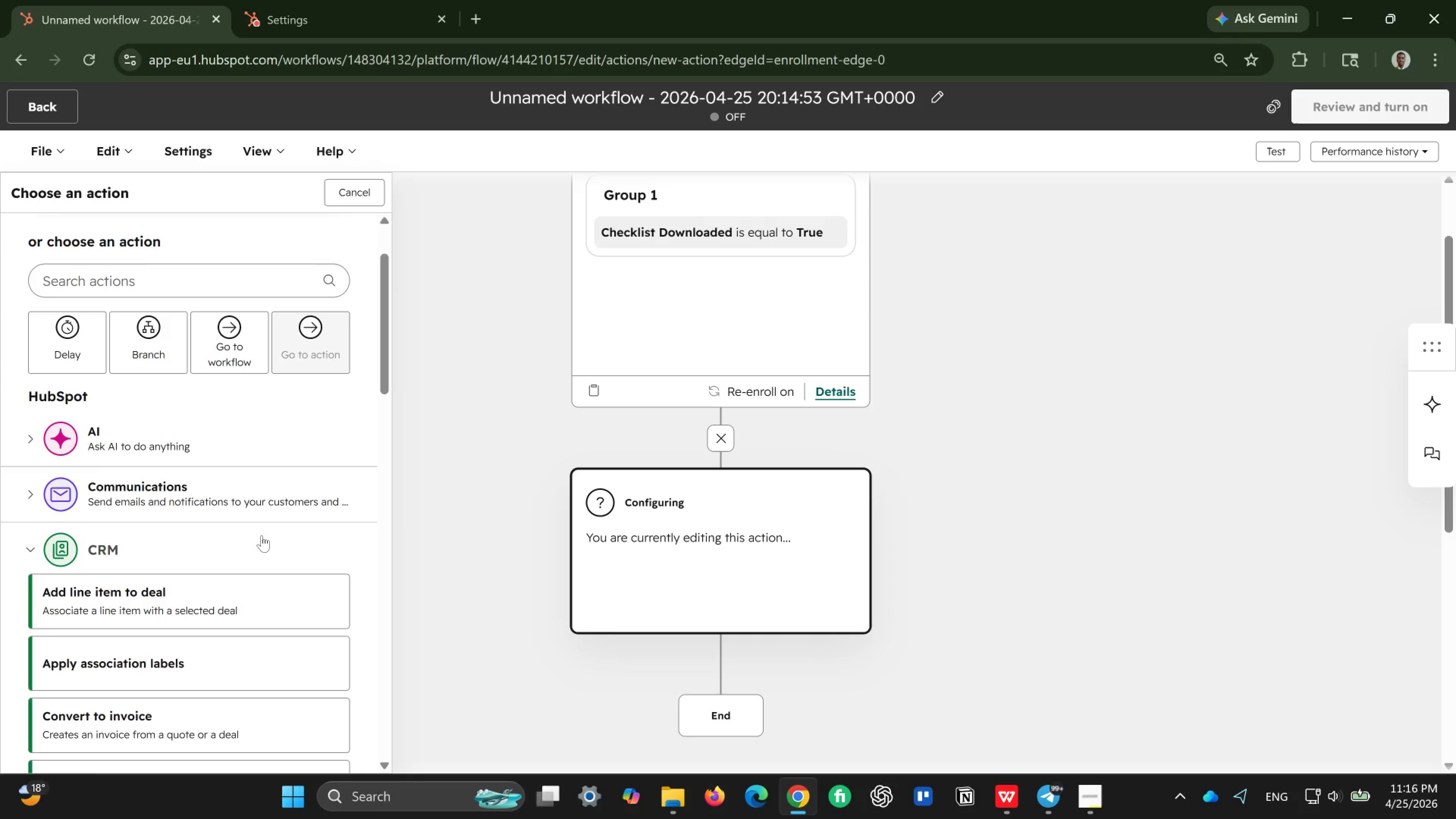 
left_click([262, 535])
 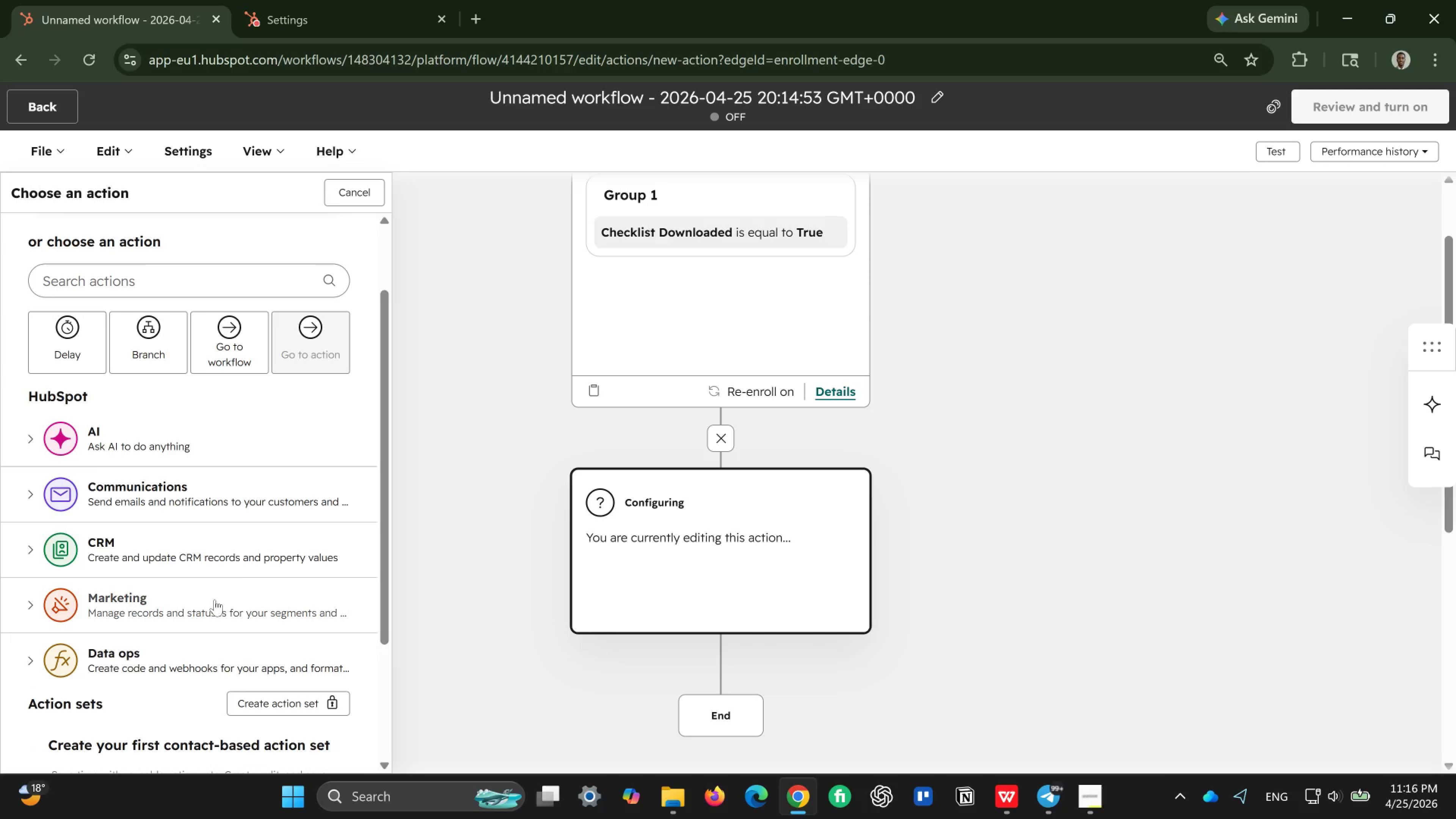 
left_click([215, 599])
 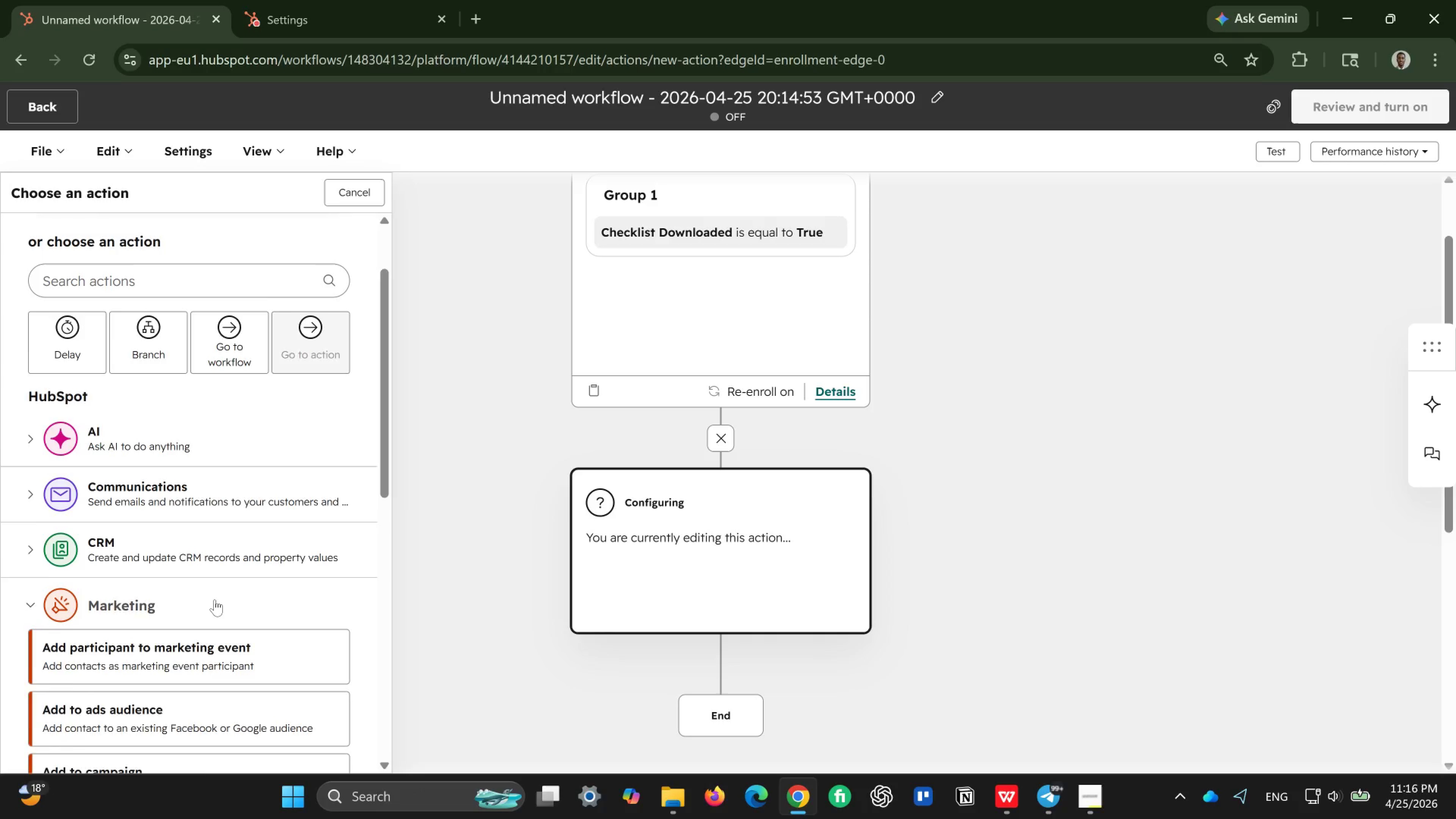 
scroll: coordinate [215, 599], scroll_direction: down, amount: 4.0
 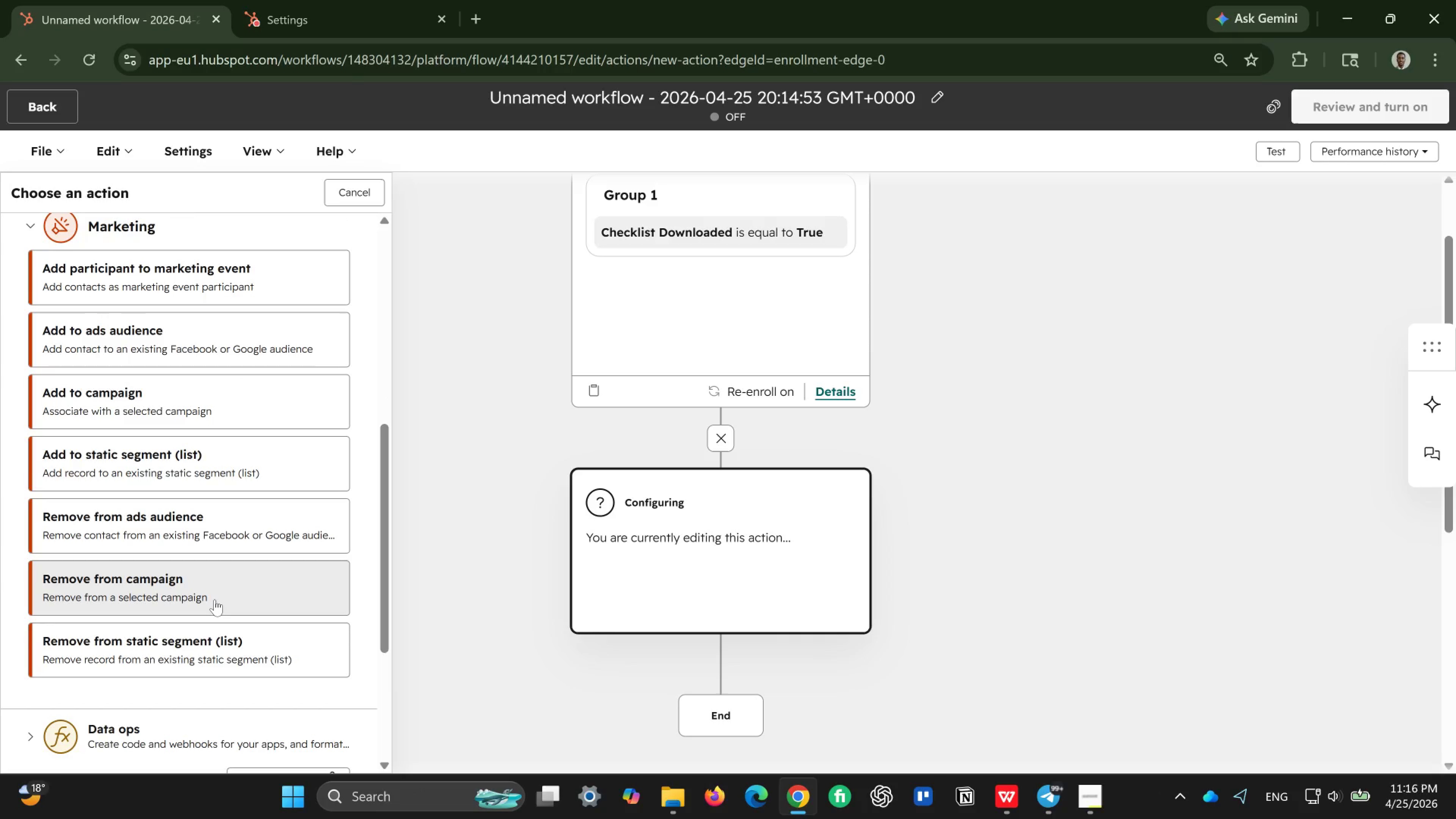 
wait(9.53)
 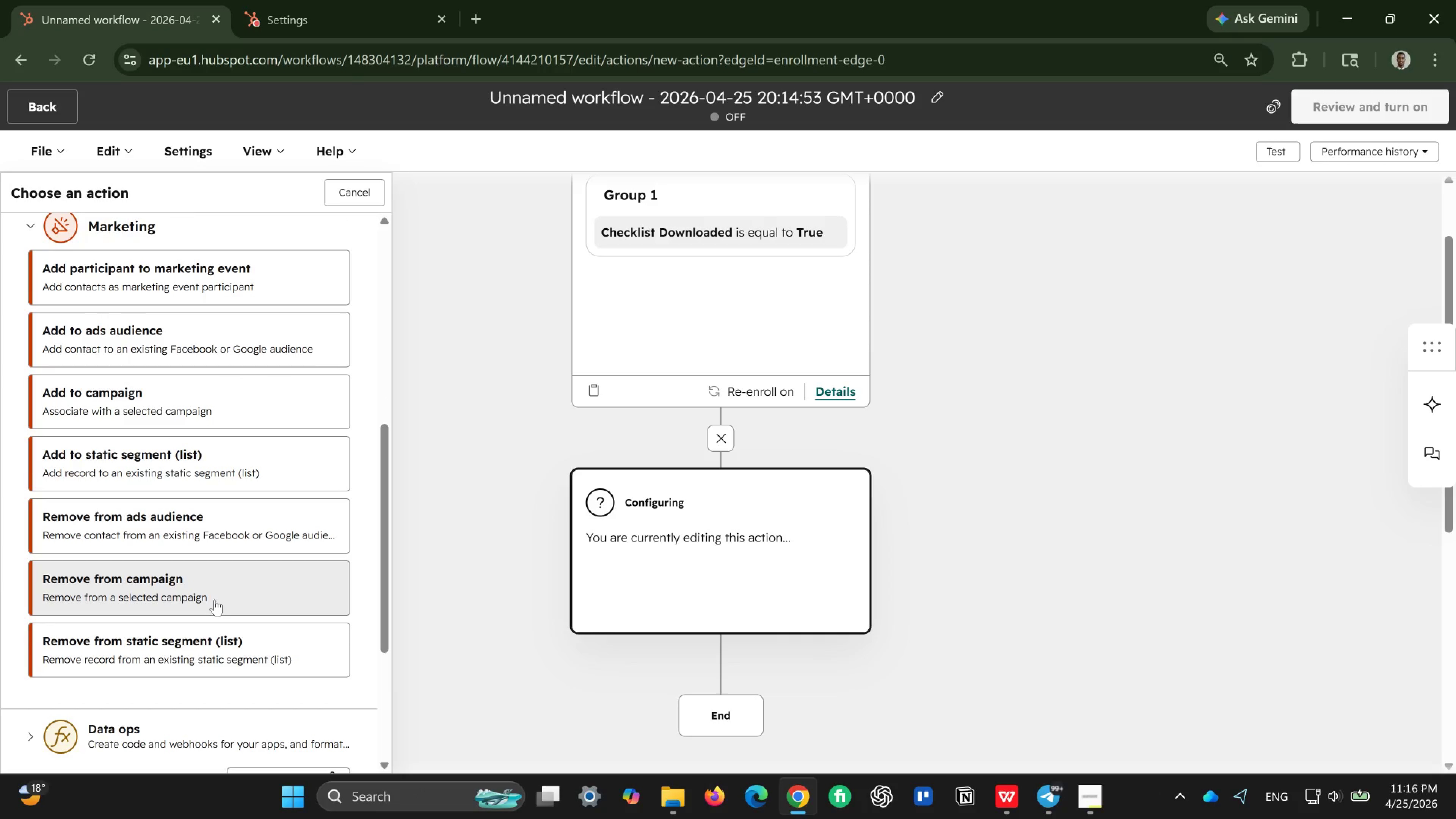 
scroll: coordinate [215, 599], scroll_direction: up, amount: 2.0
 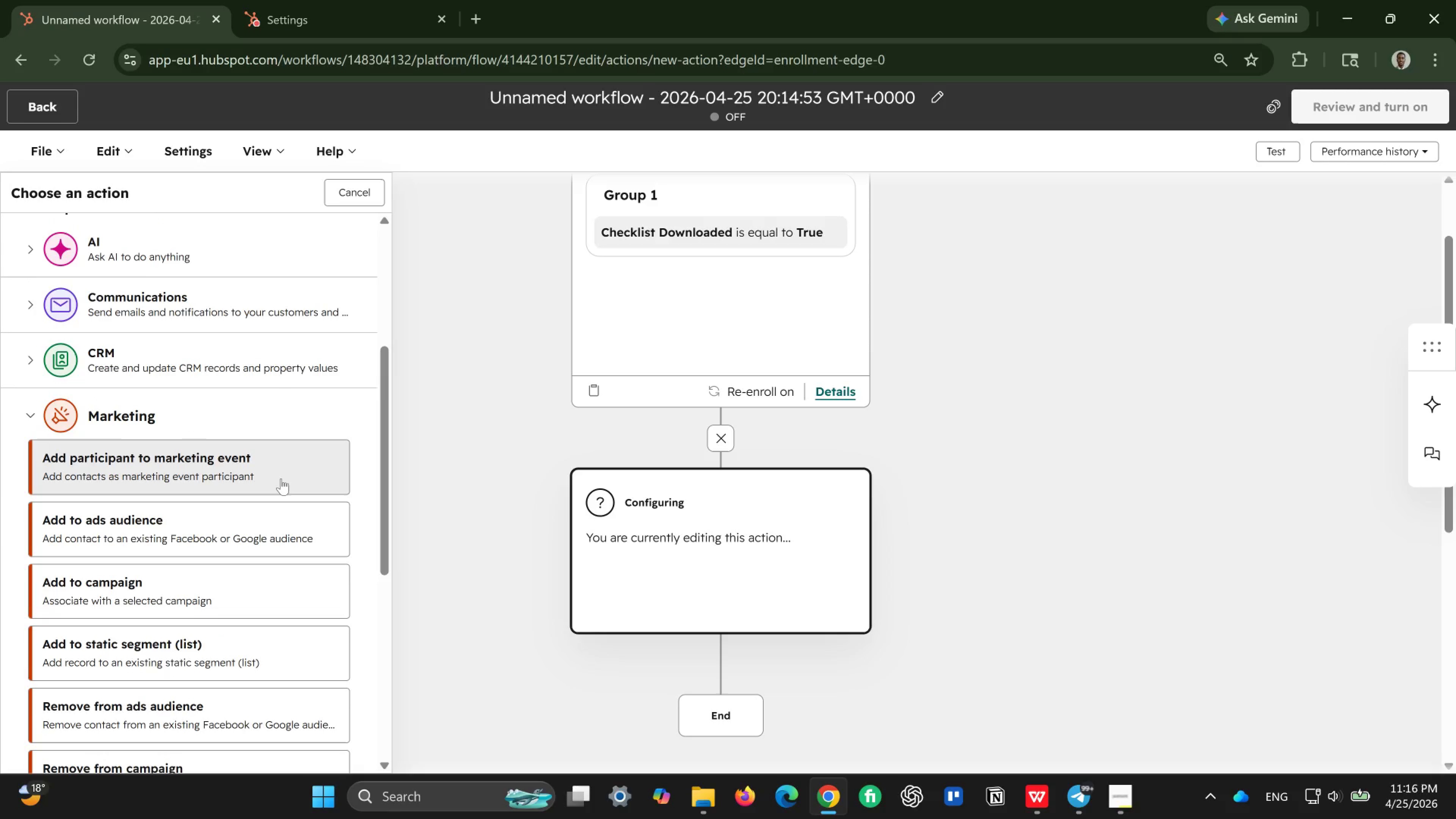 
wait(7.36)
 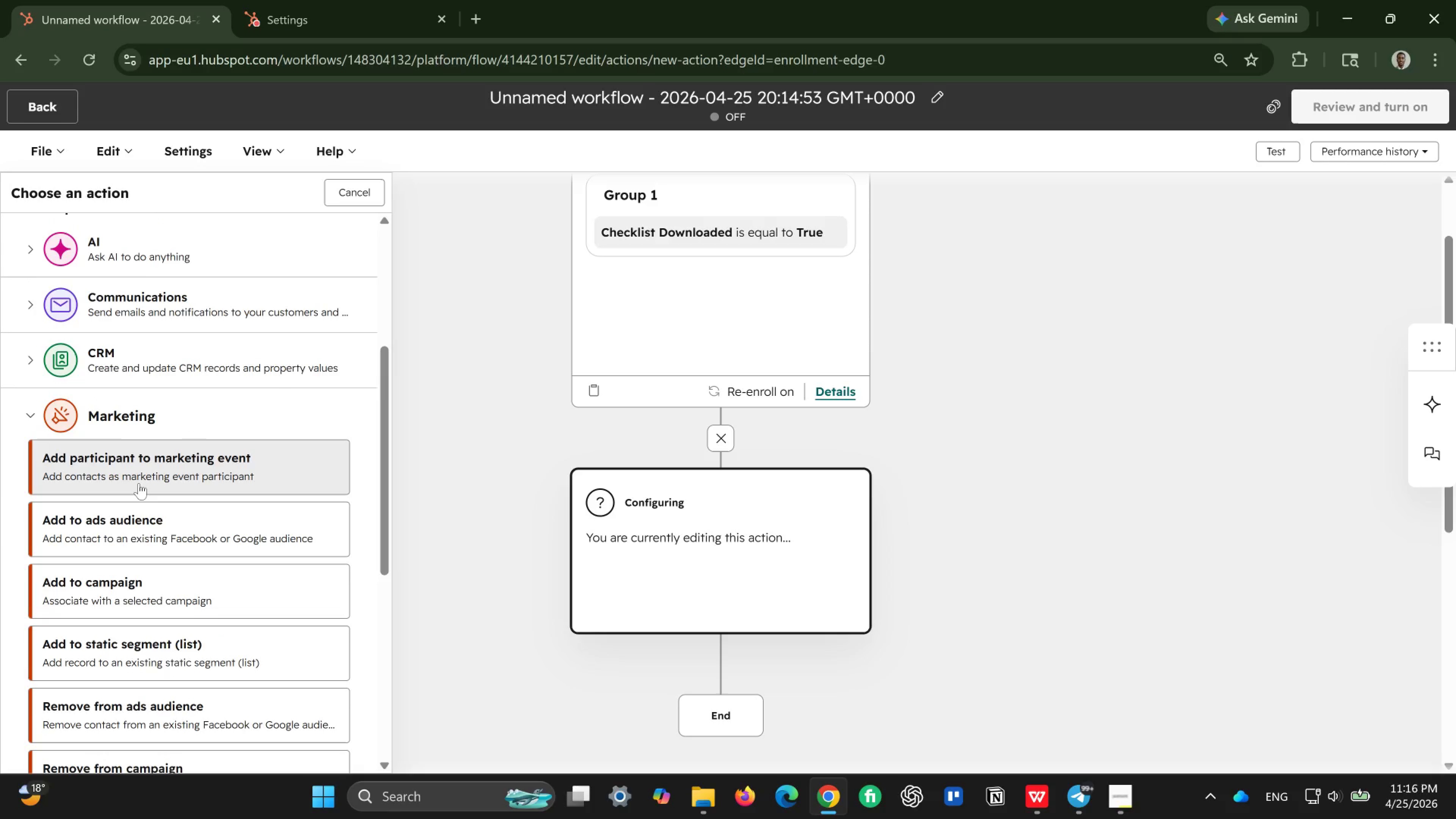 
left_click([281, 479])
 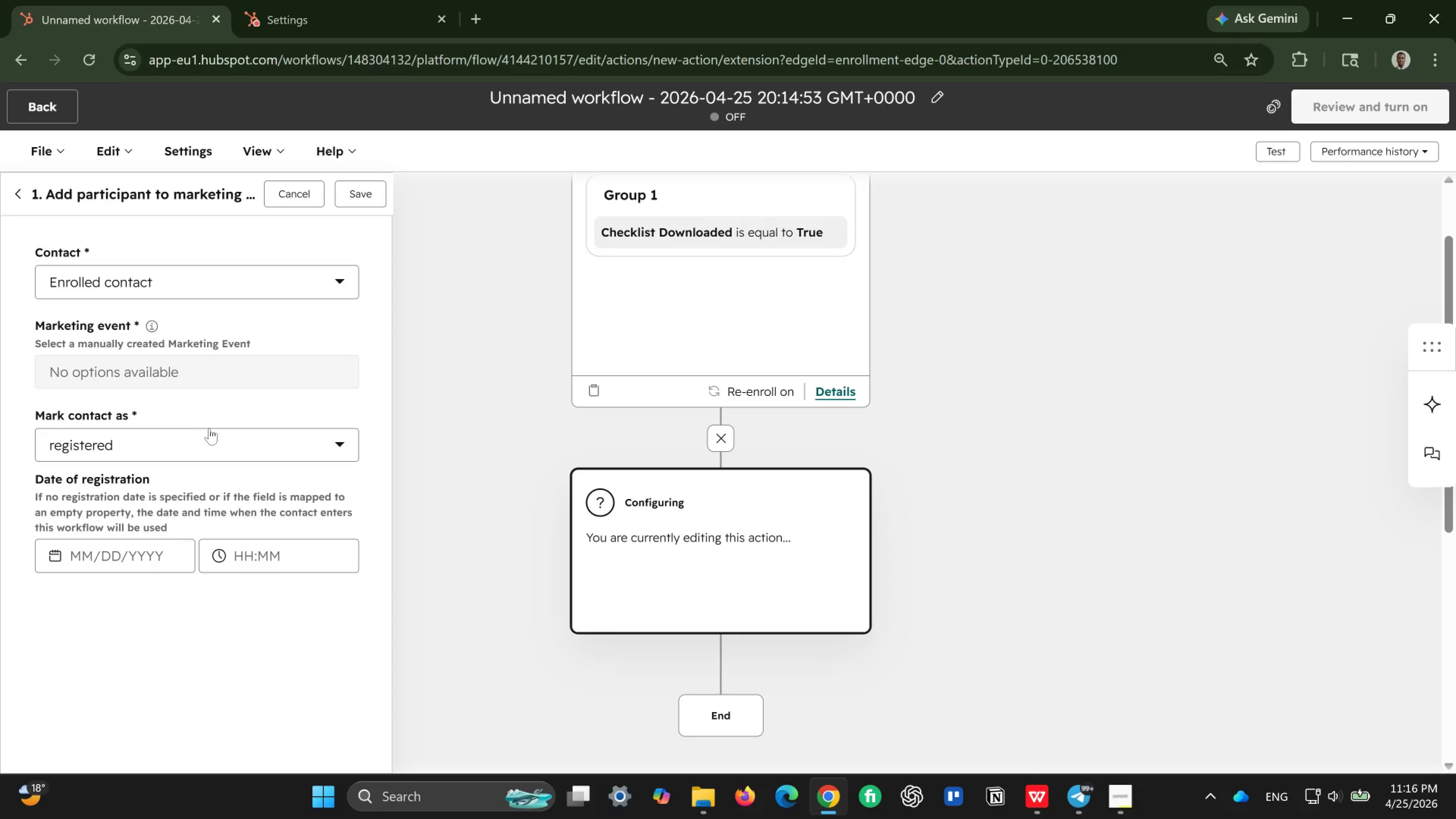 
wait(7.43)
 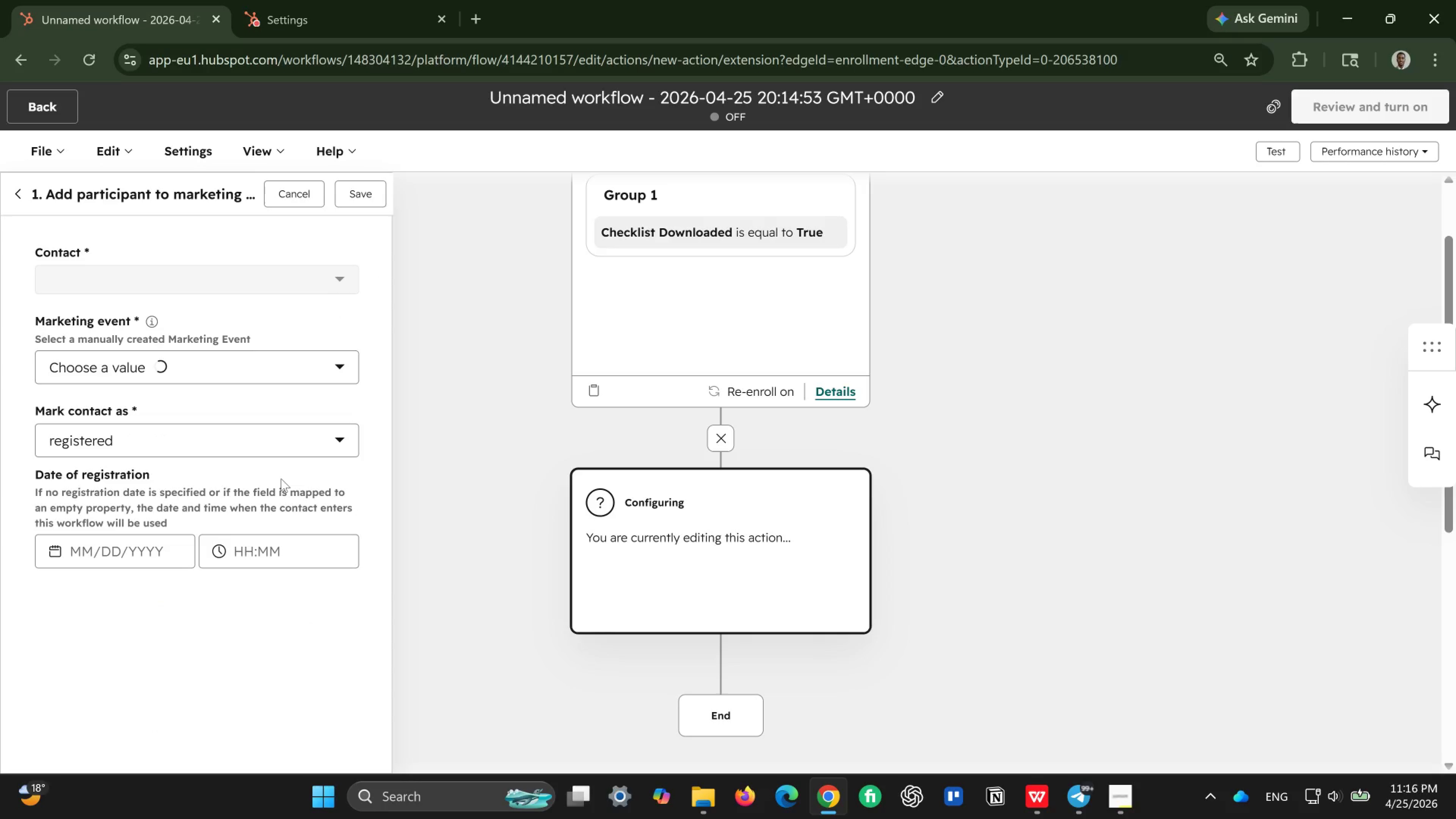 
left_click([270, 441])
 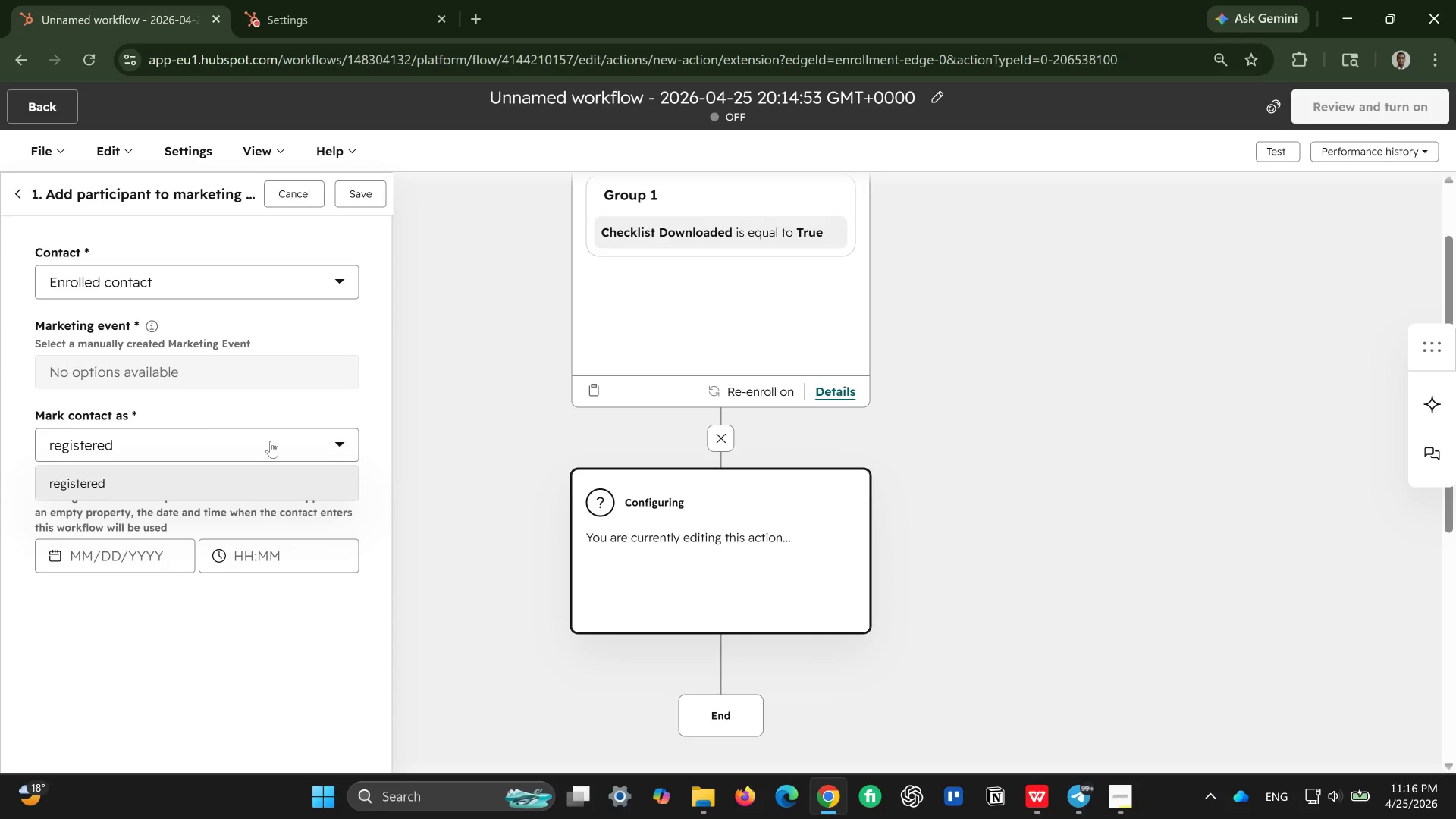 
left_click([270, 441])
 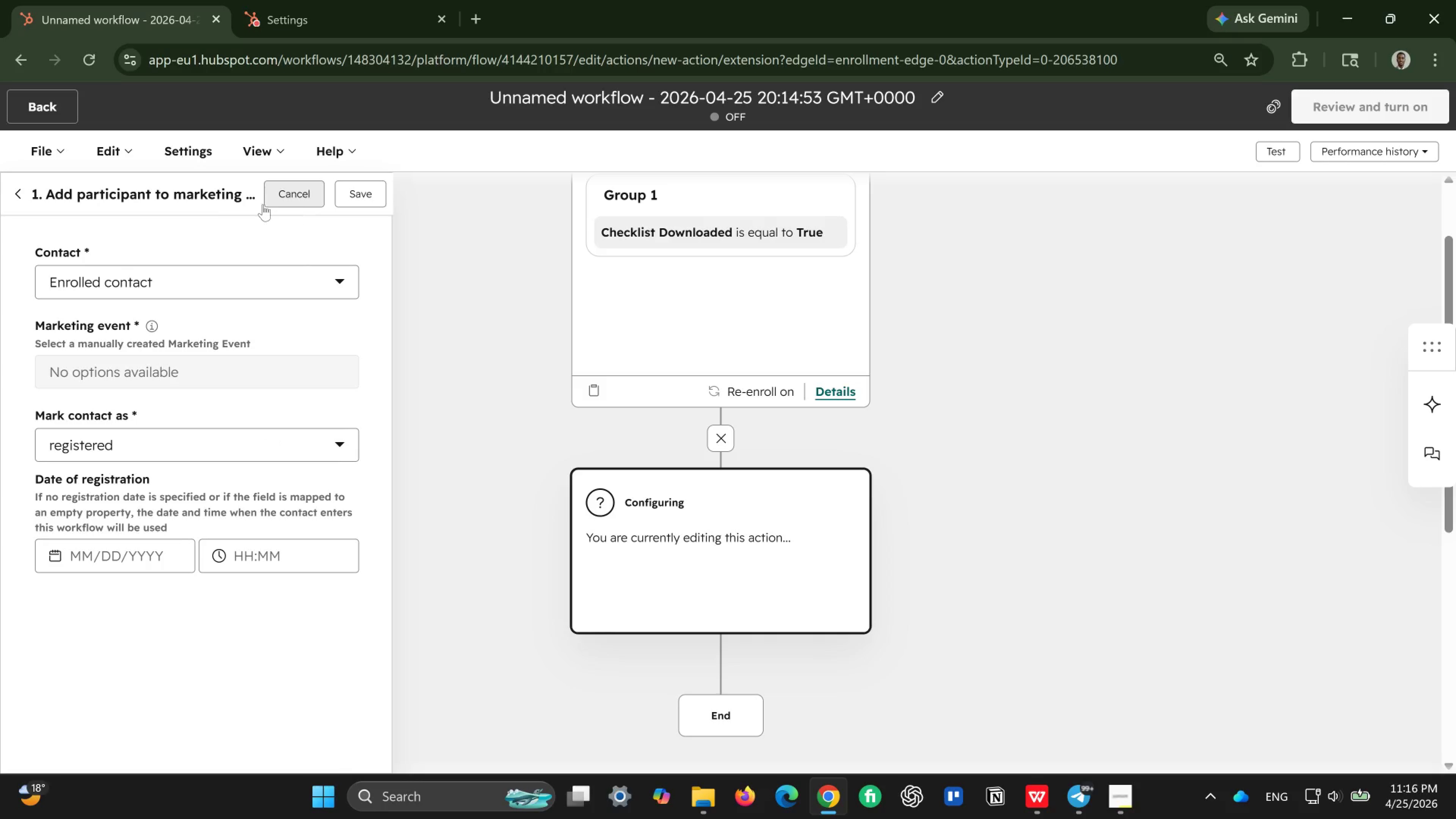 
left_click([36, 197])
 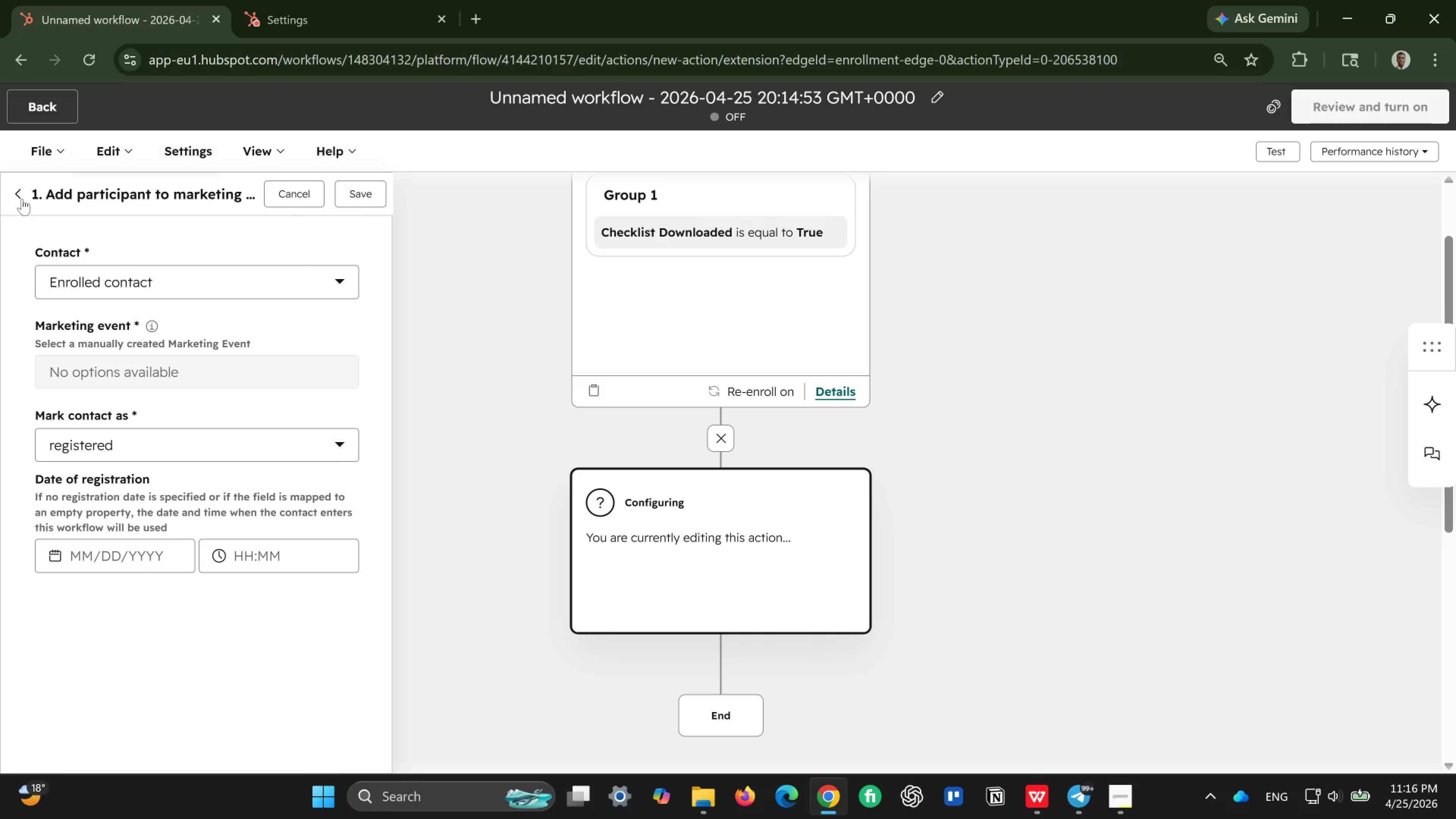 
left_click([21, 198])
 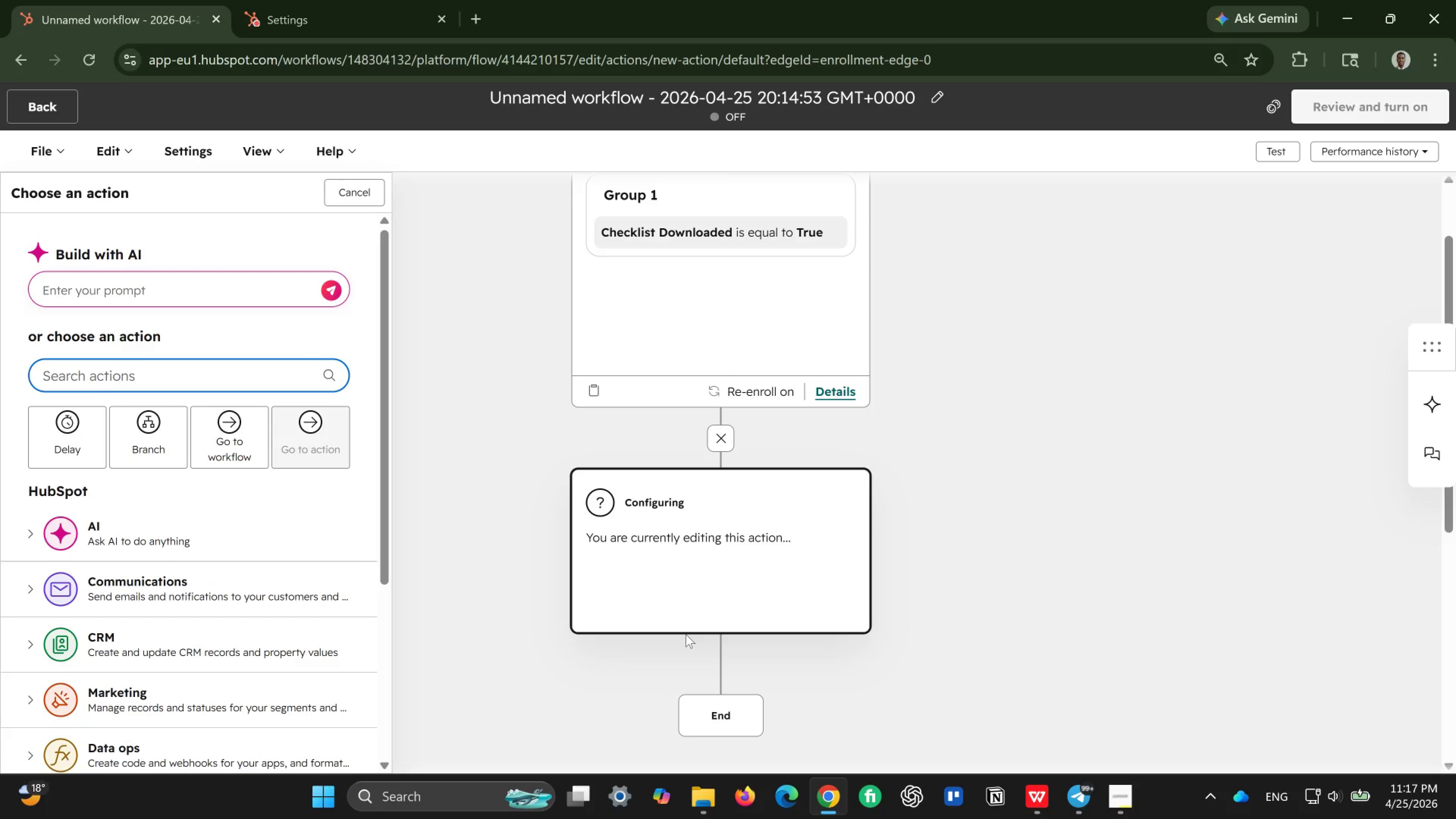 
wait(43.49)
 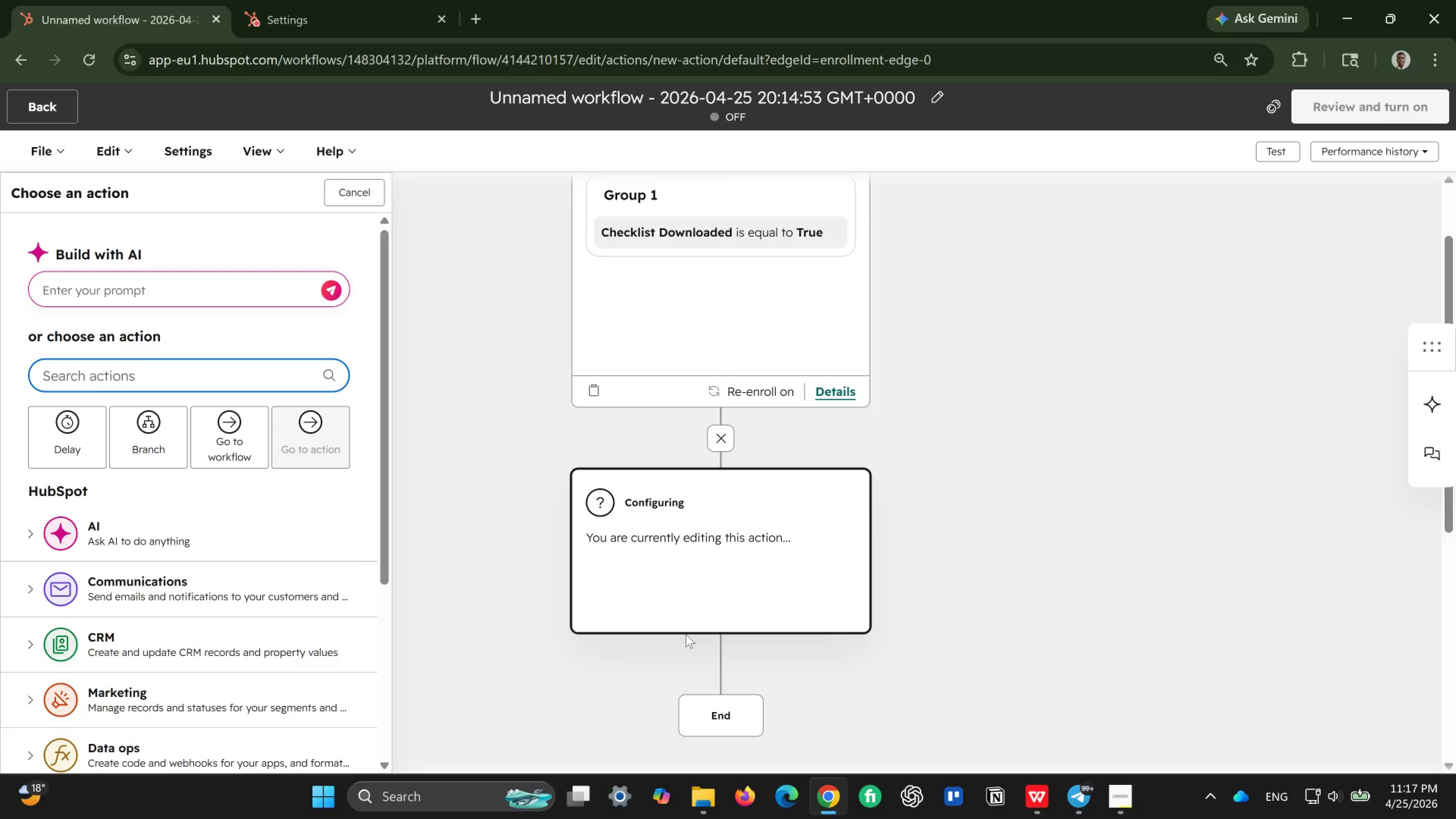 
scroll: coordinate [507, 605], scroll_direction: down, amount: 2.0
 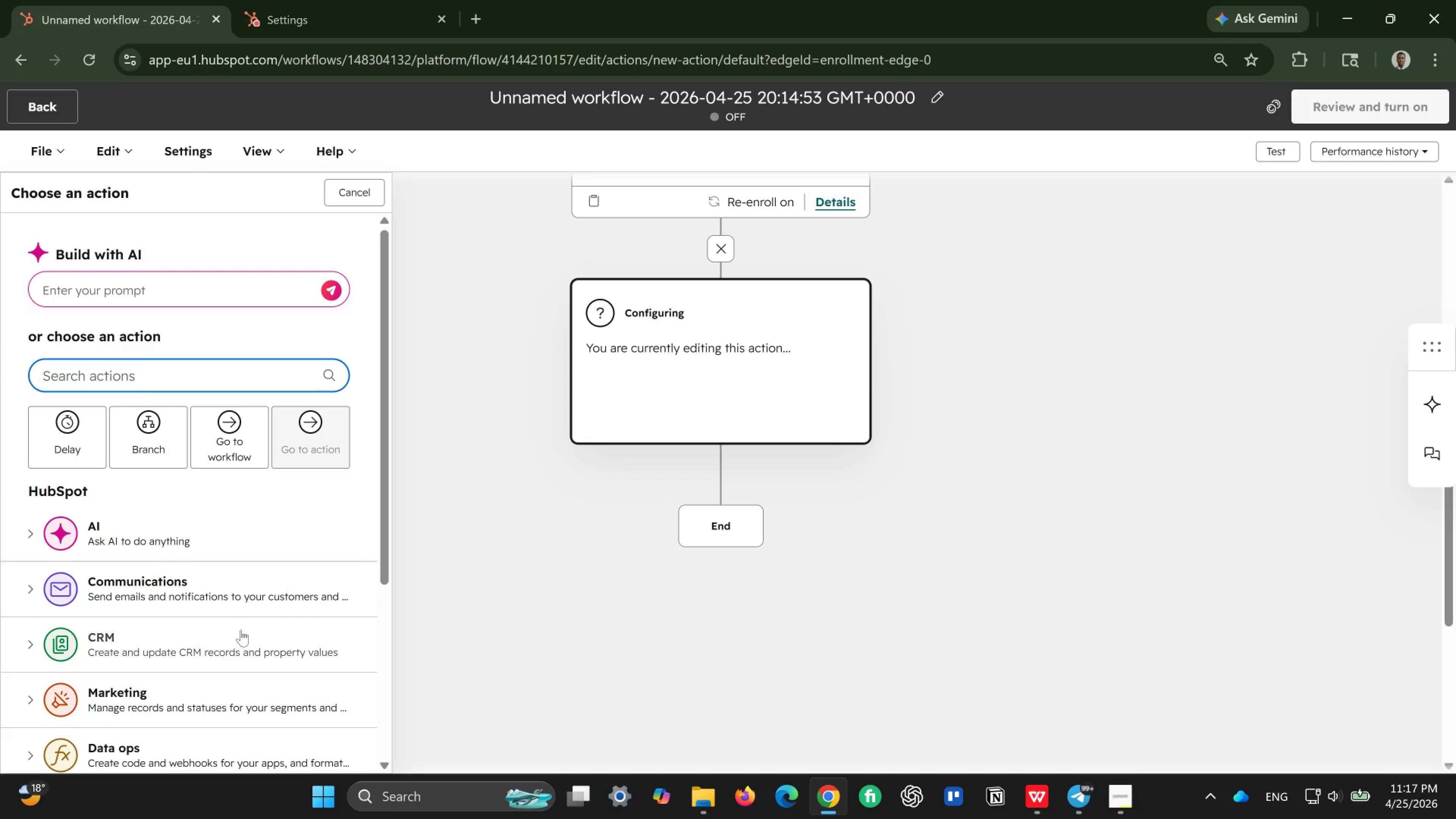 
left_click([240, 631])
 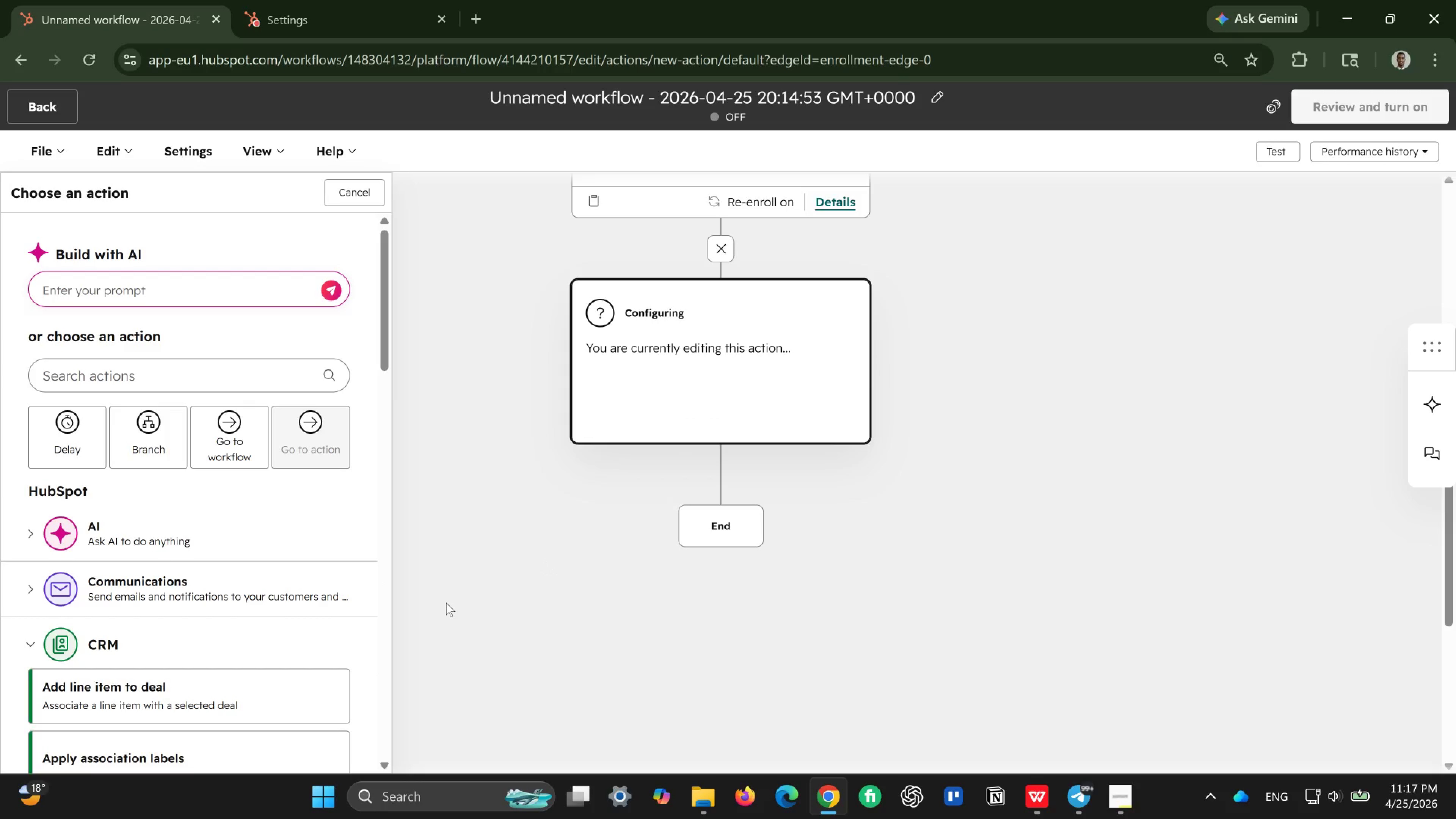 
wait(8.92)
 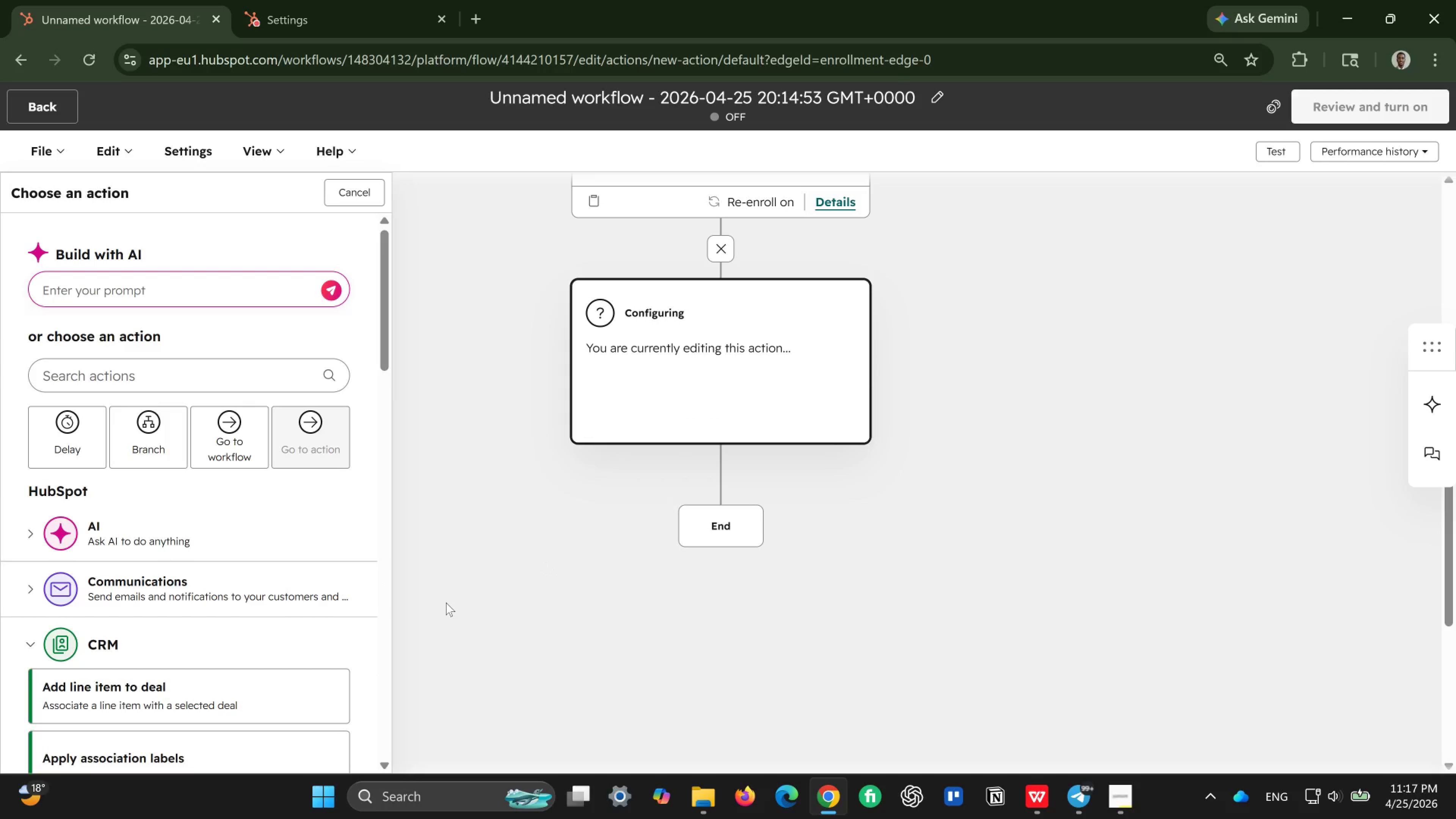 
scroll: coordinate [446, 602], scroll_direction: down, amount: 1.0
 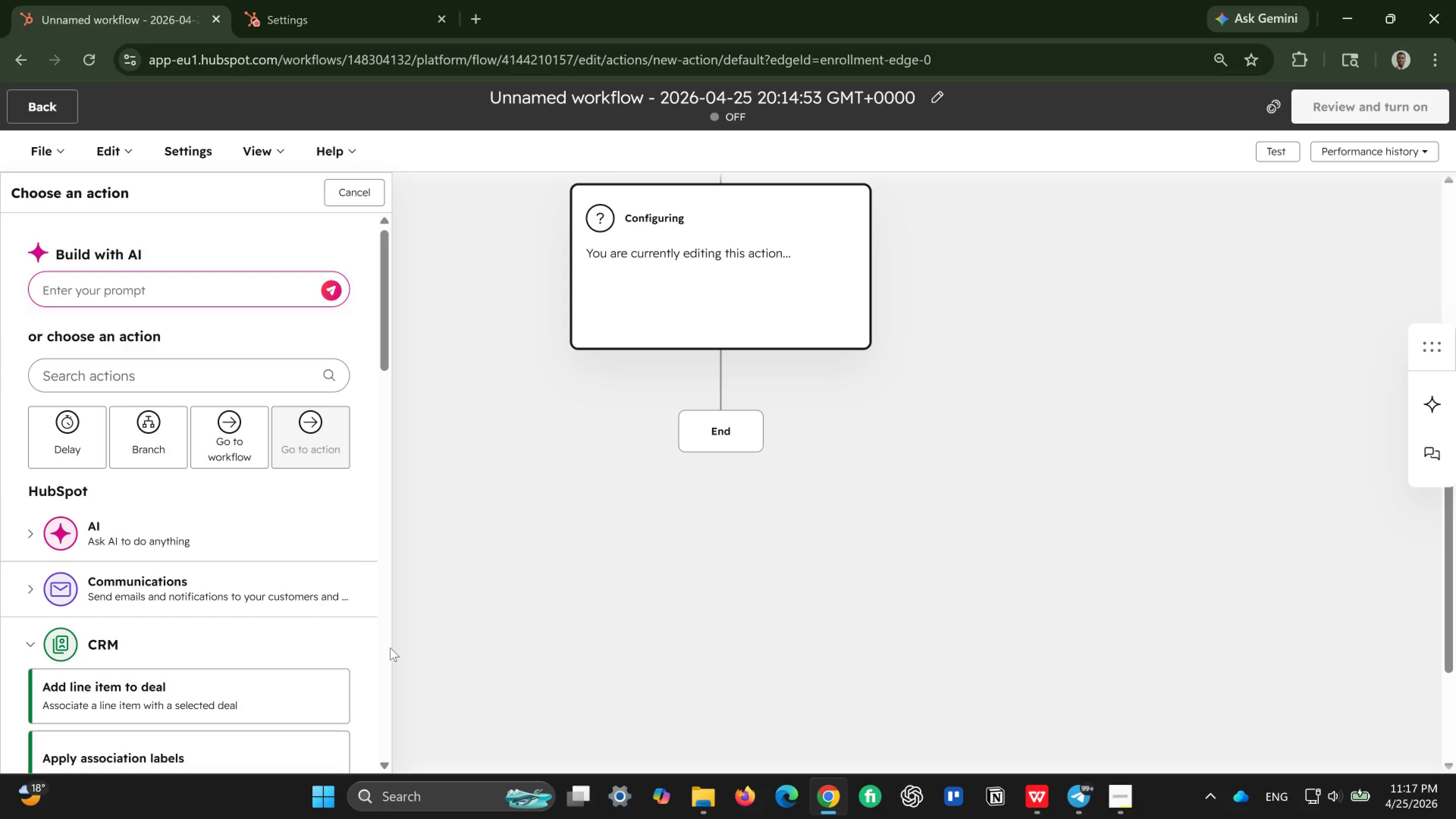 
wait(25.68)
 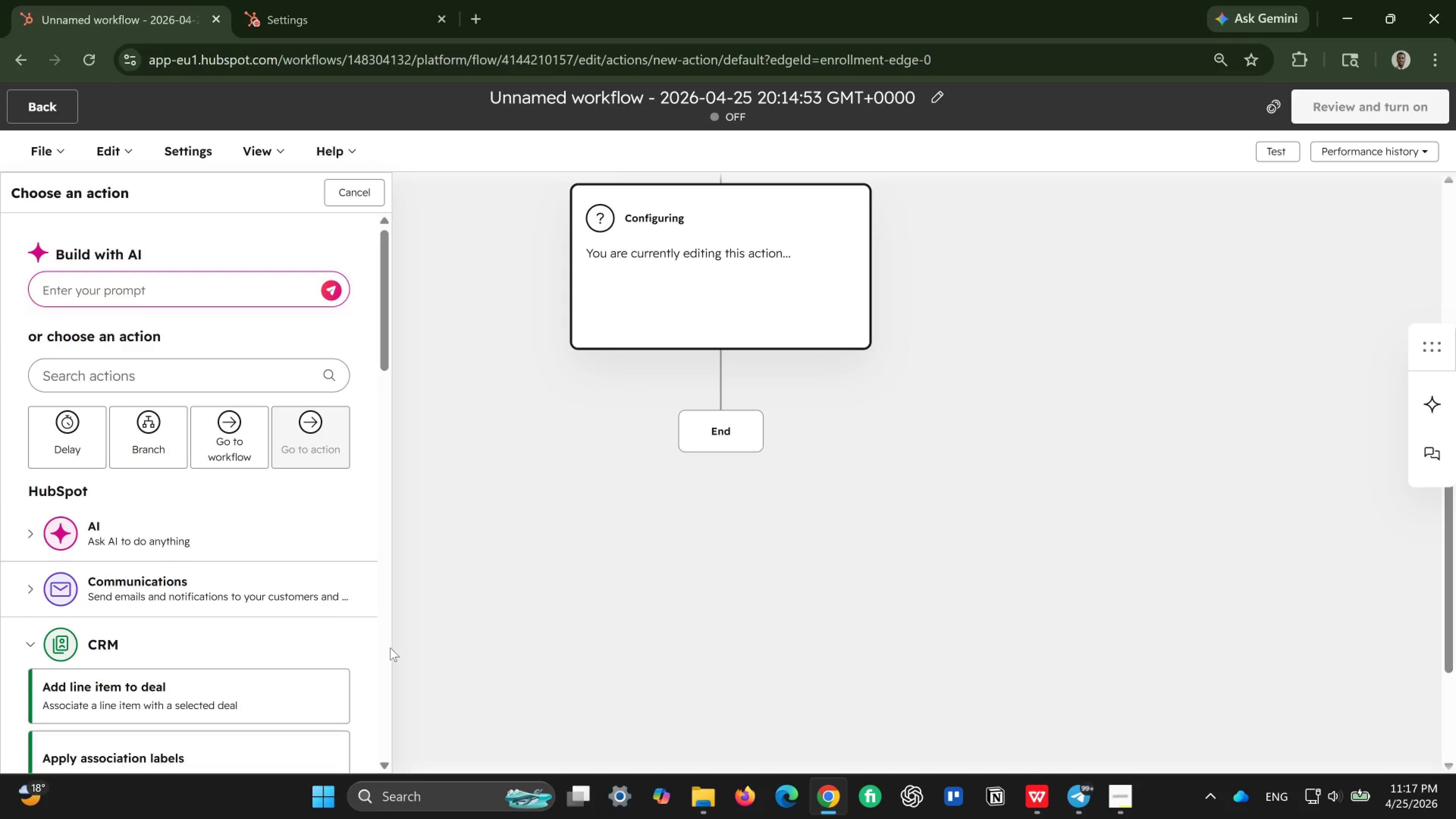 
scroll: coordinate [389, 650], scroll_direction: down, amount: 5.0
 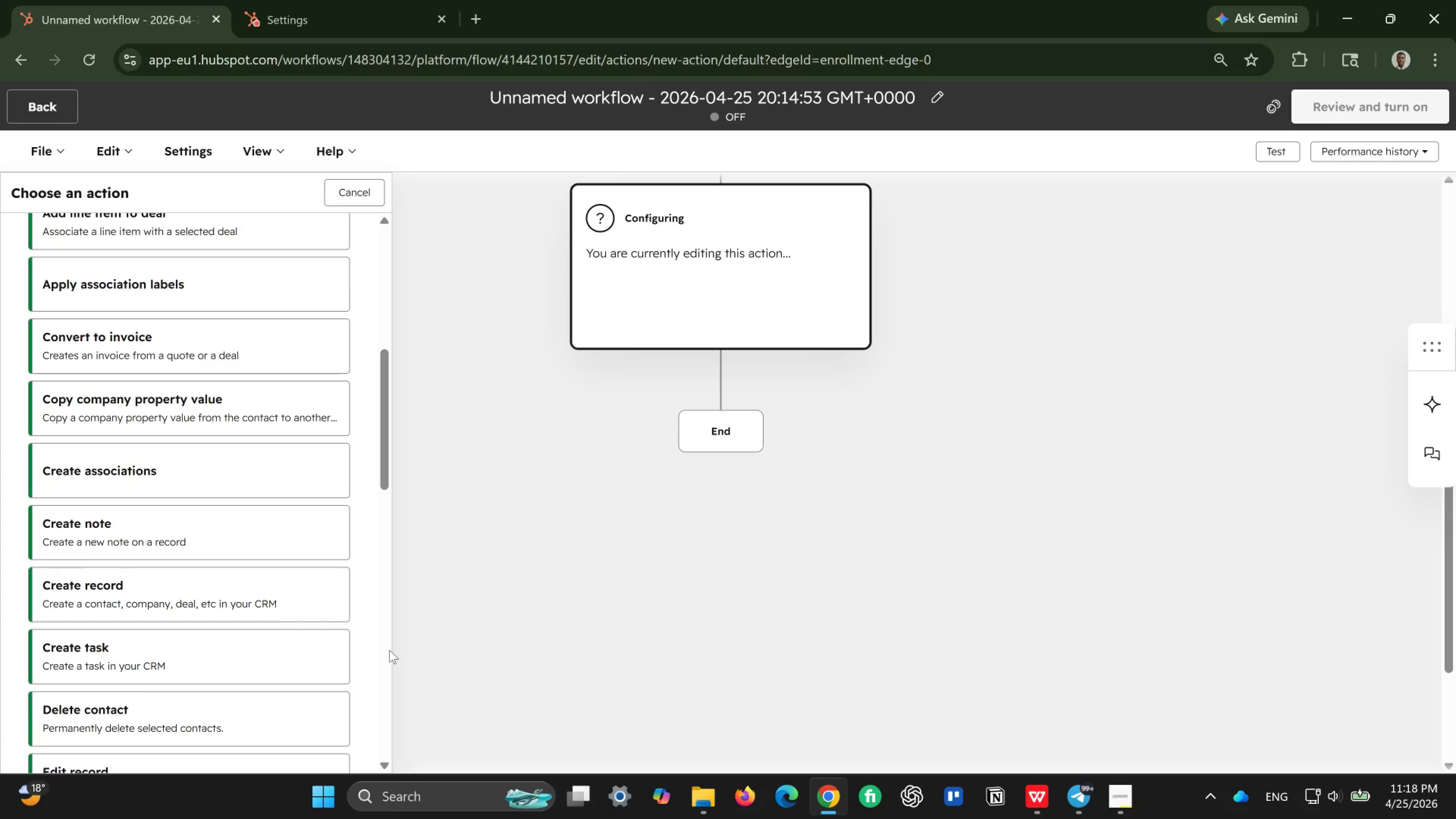 
wait(28.25)
 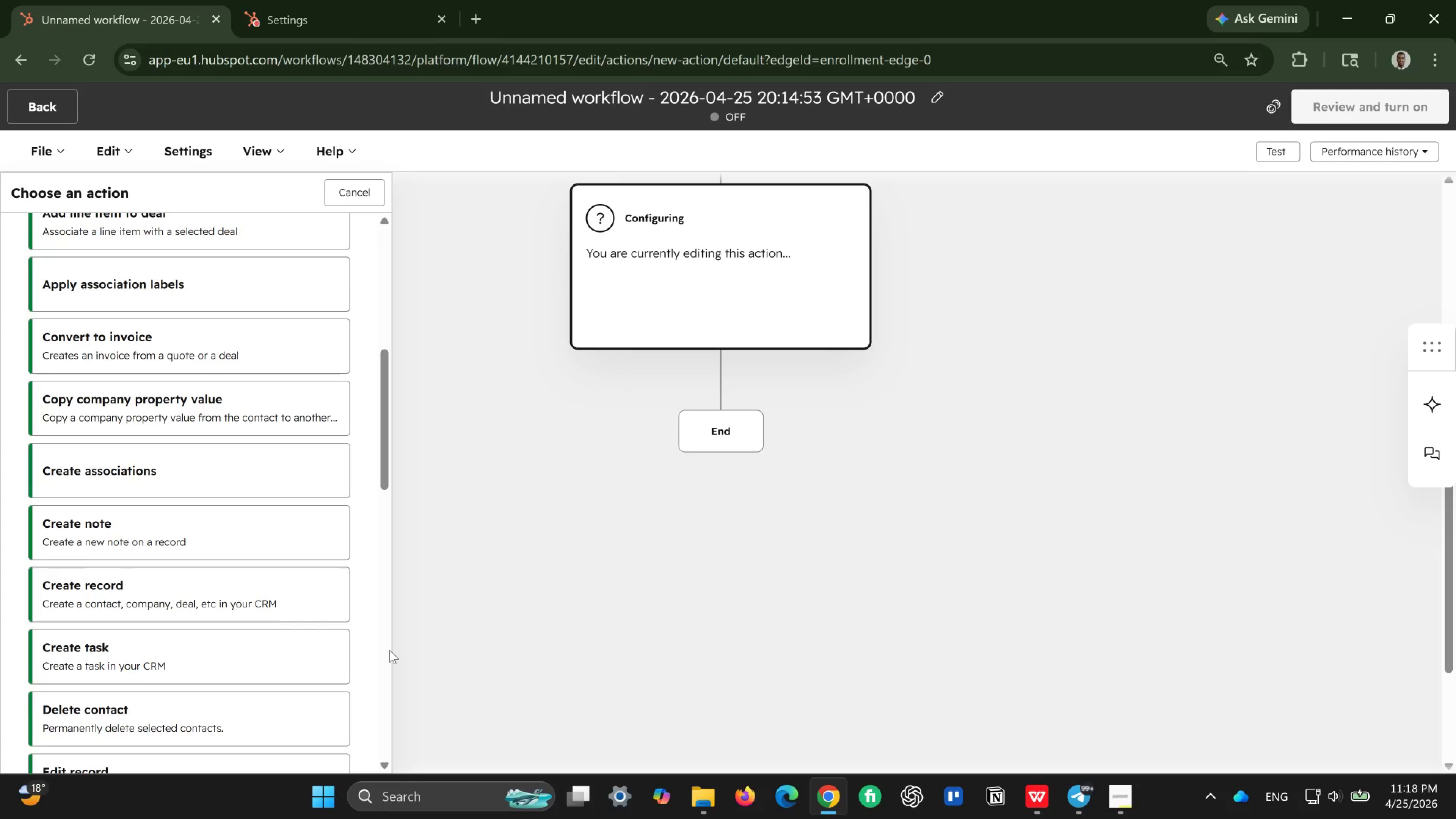 
scroll: coordinate [265, 546], scroll_direction: up, amount: 1.0
 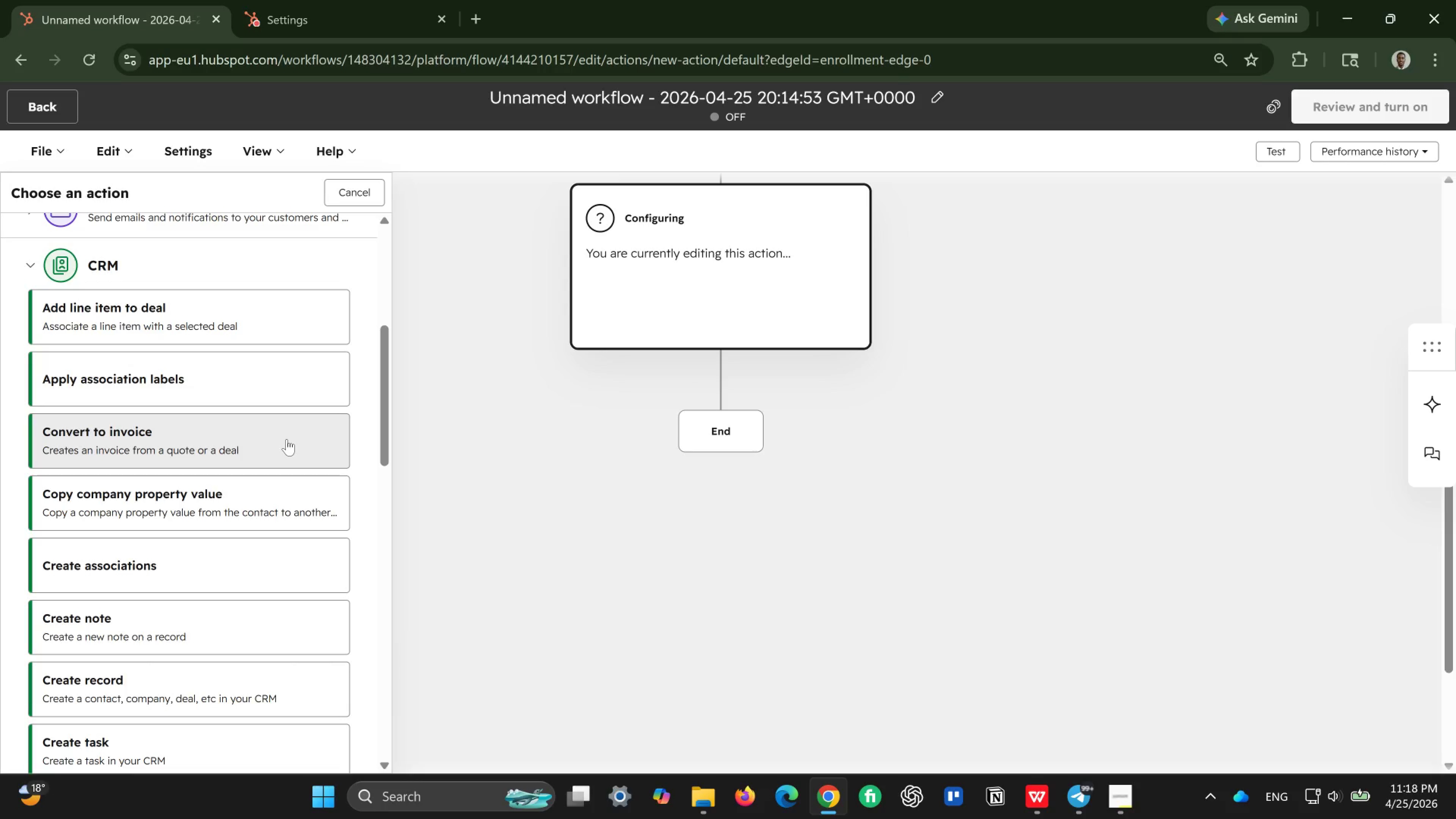 
scroll: coordinate [287, 439], scroll_direction: down, amount: 1.0
 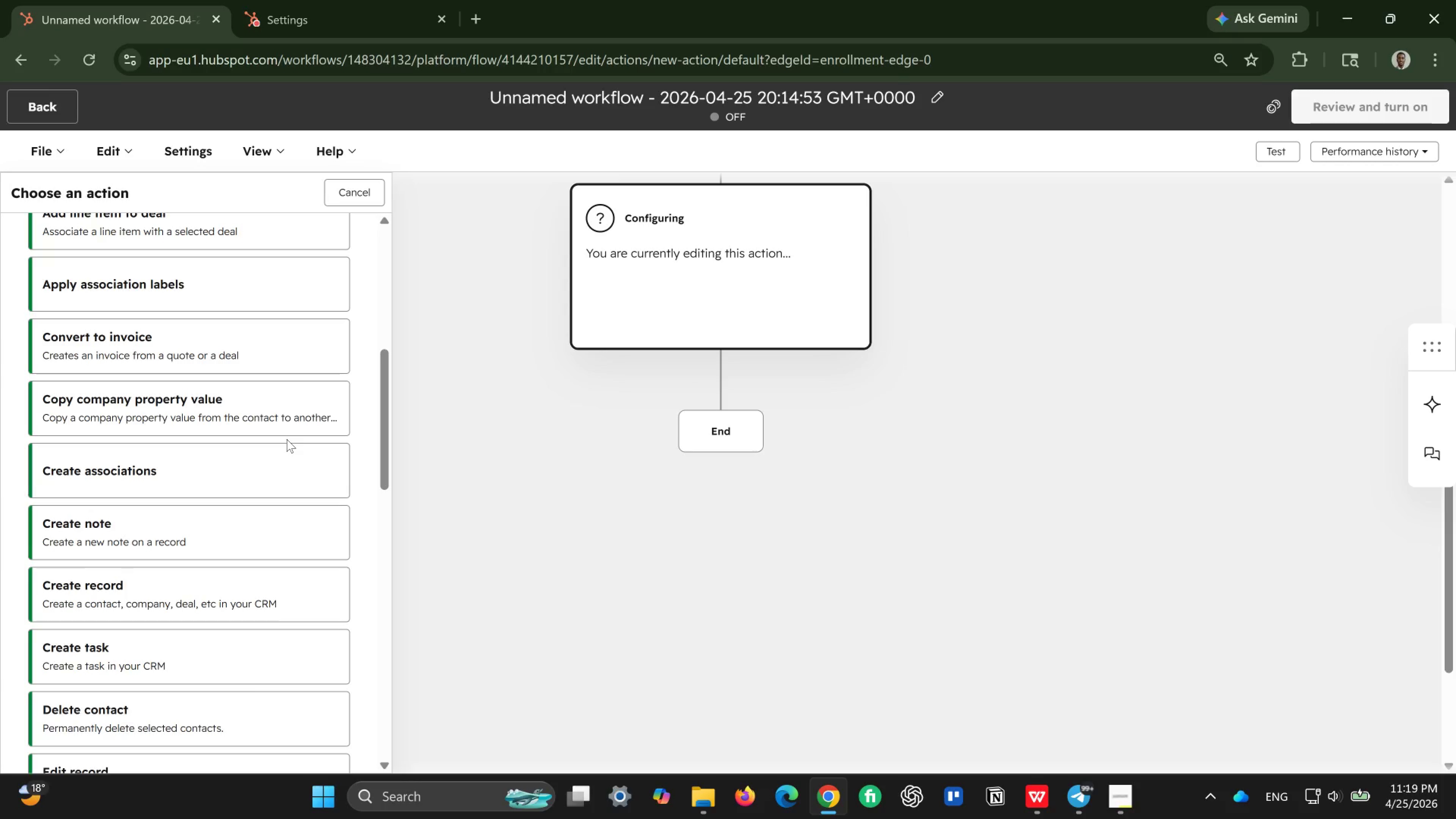 
wait(54.79)
 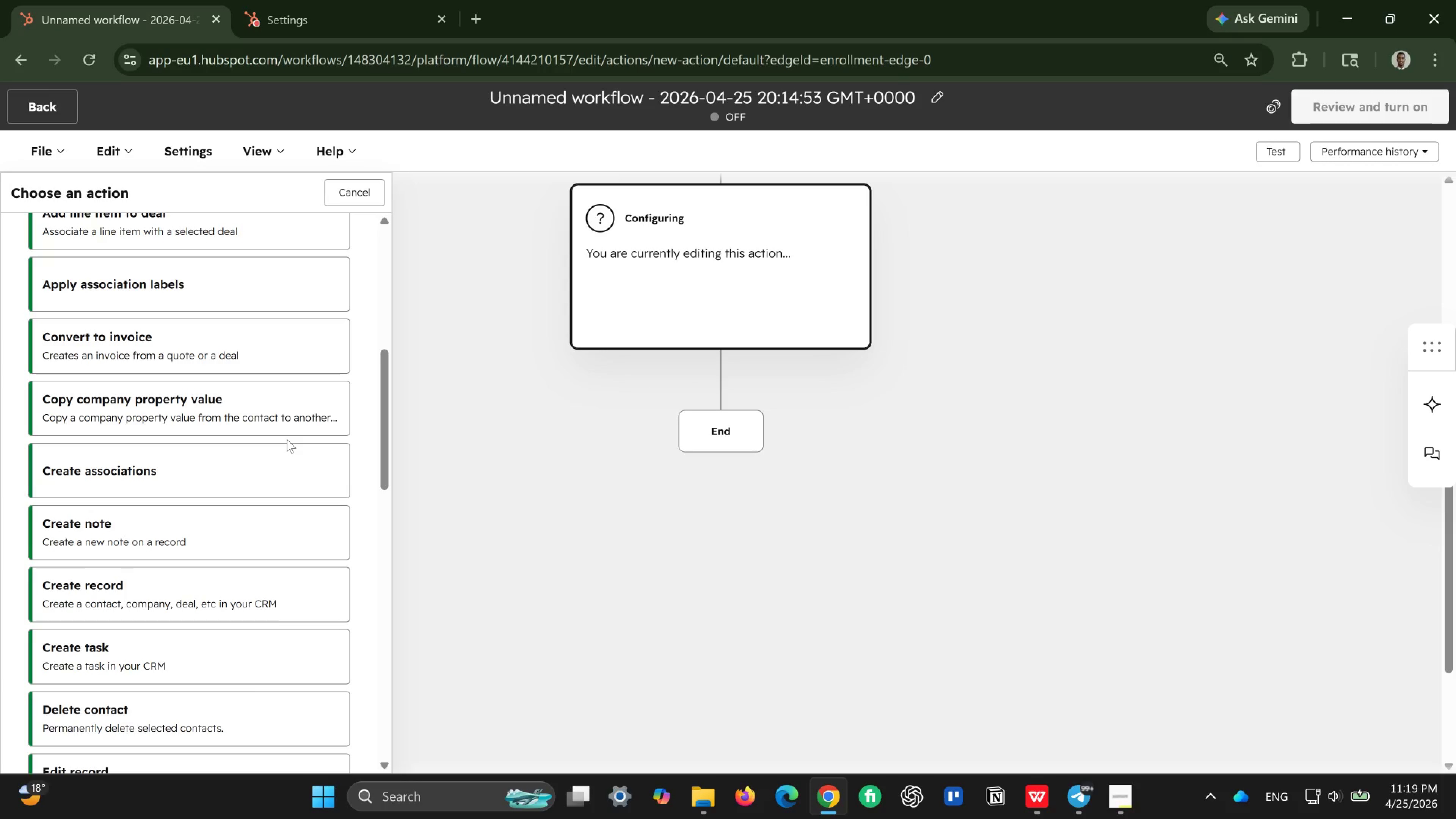 
scroll: coordinate [282, 448], scroll_direction: down, amount: 5.0
 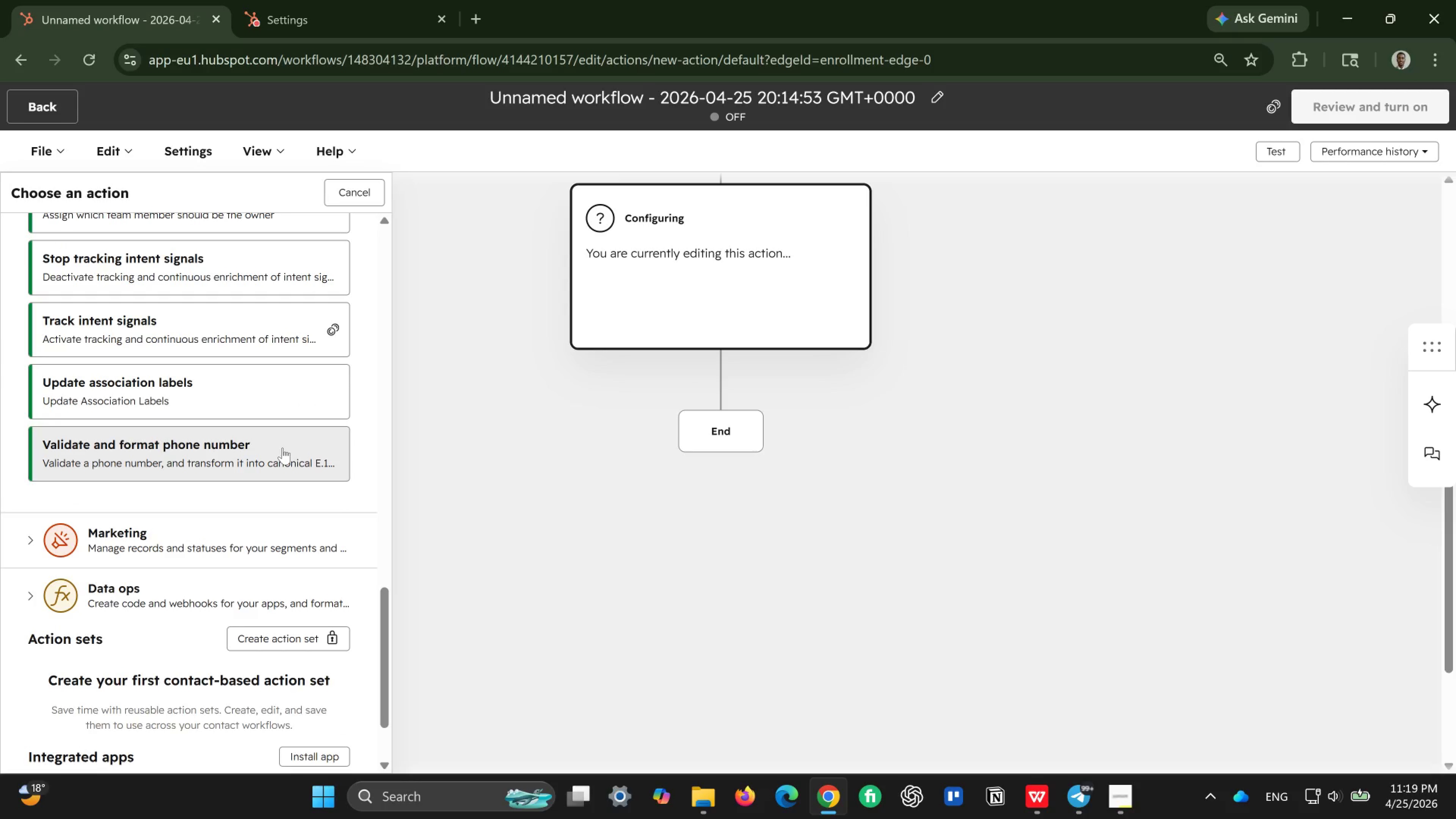 
wait(25.71)
 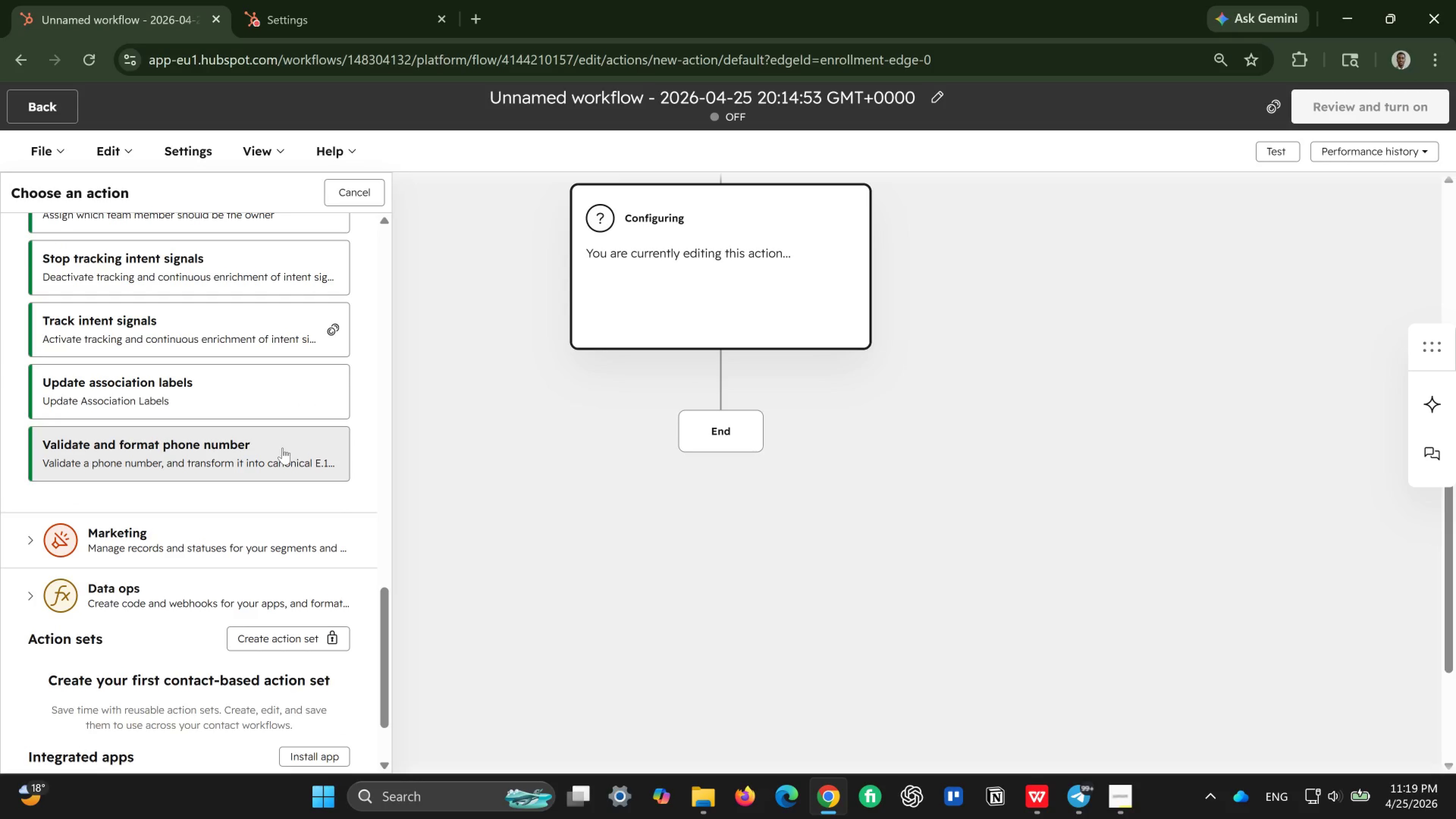 
scroll: coordinate [269, 519], scroll_direction: up, amount: 6.0
 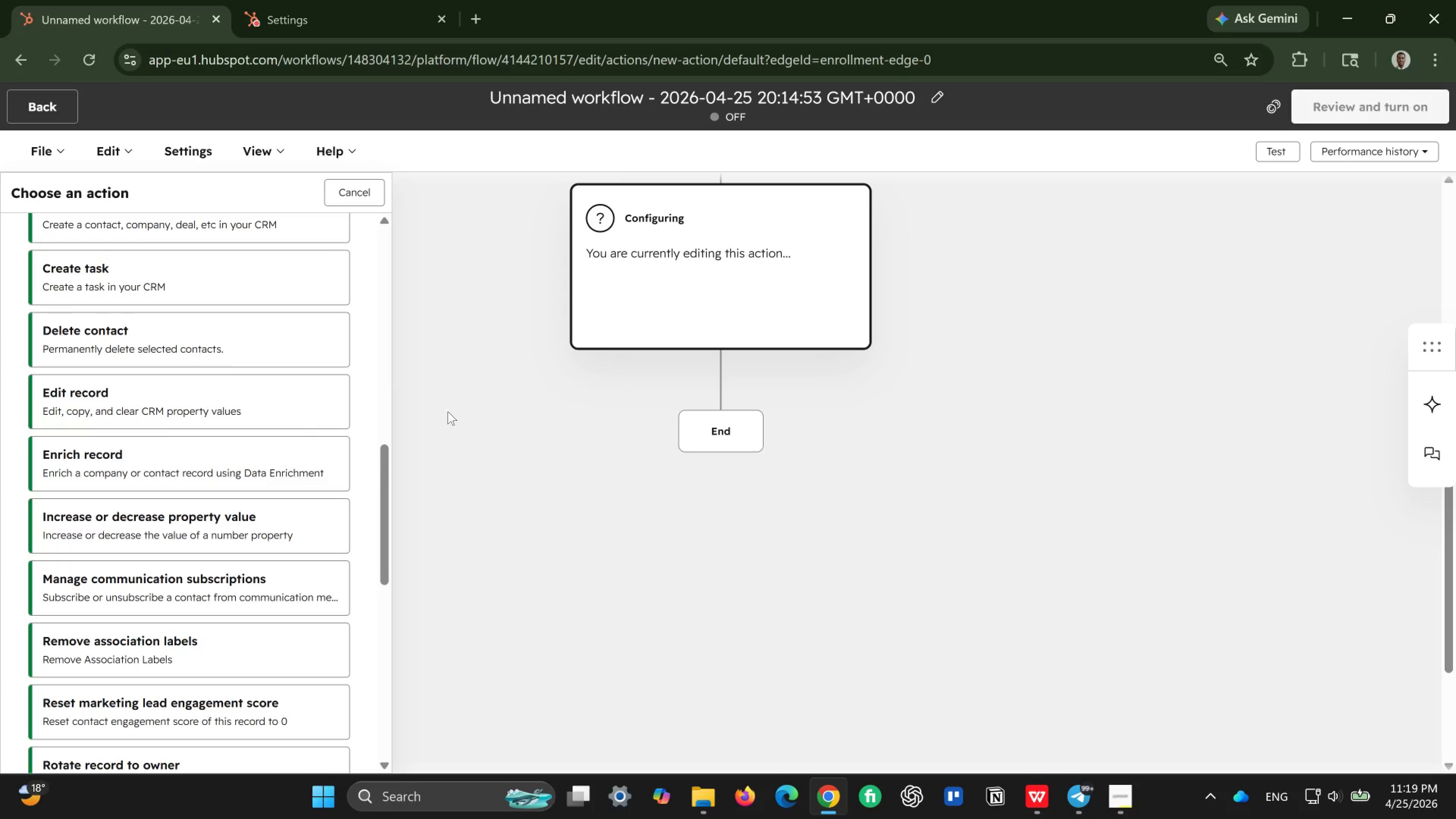 
left_click([448, 411])
 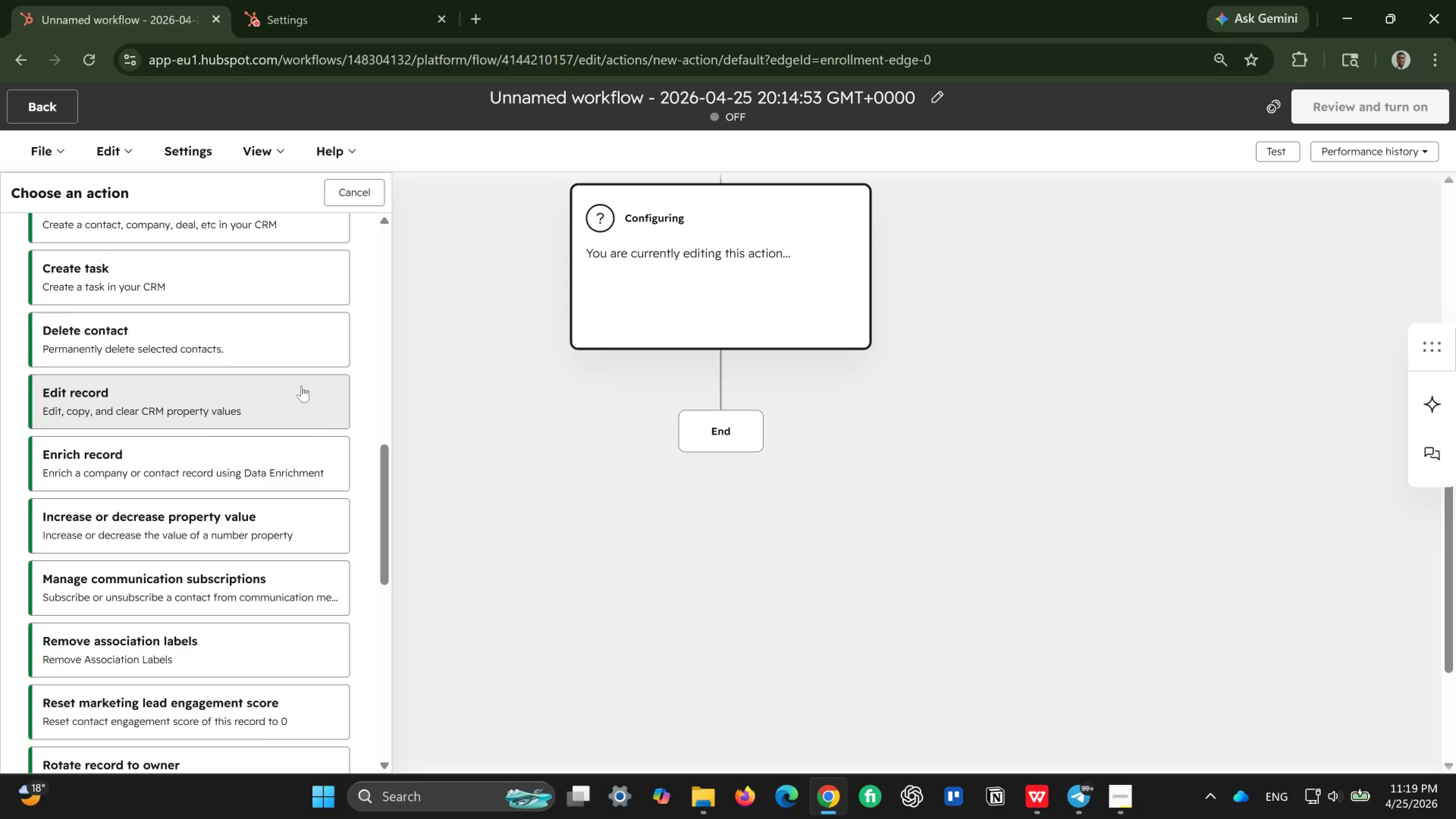 
scroll: coordinate [291, 374], scroll_direction: up, amount: 7.0
 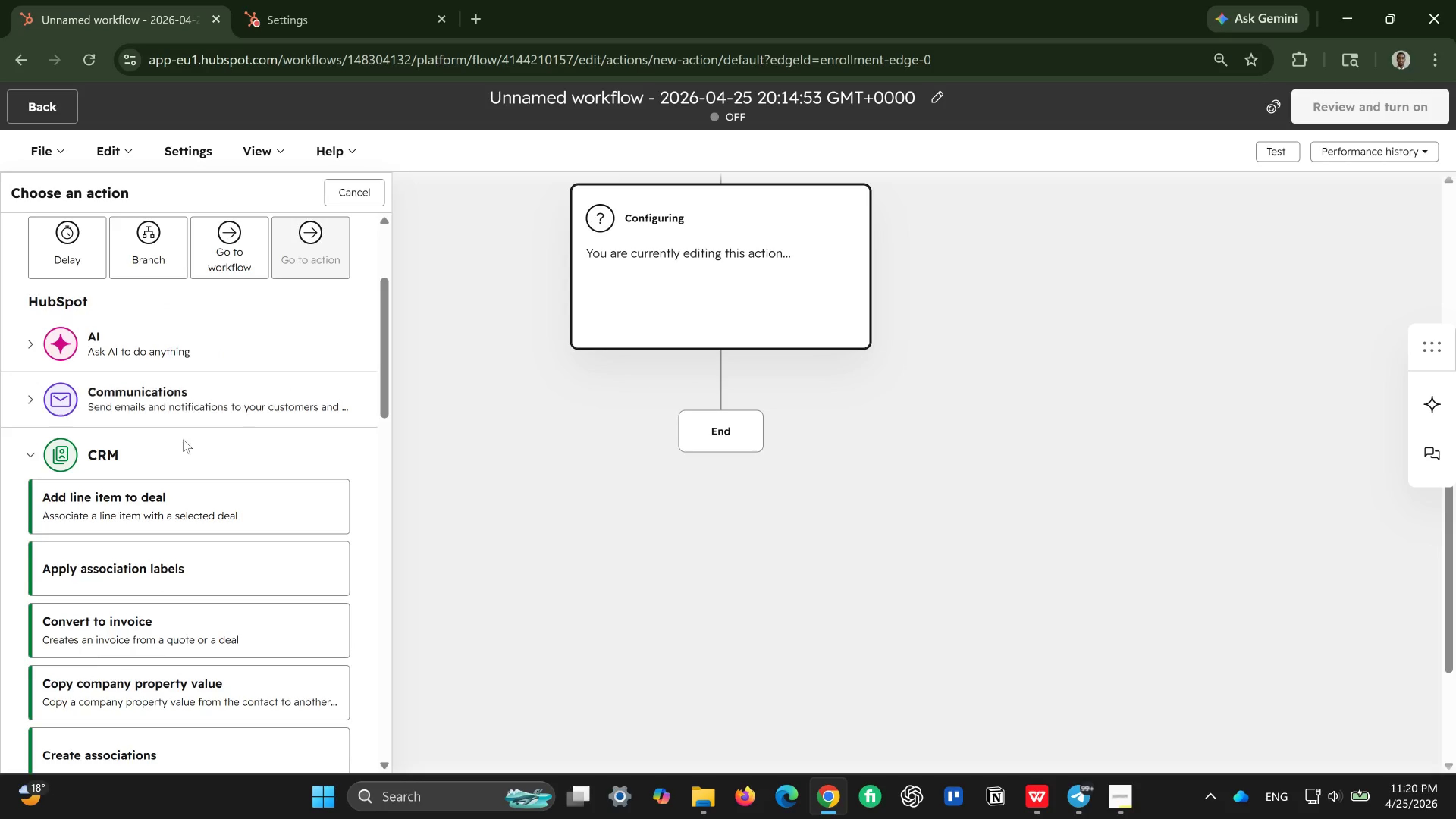 
scroll: coordinate [181, 465], scroll_direction: down, amount: 16.0
 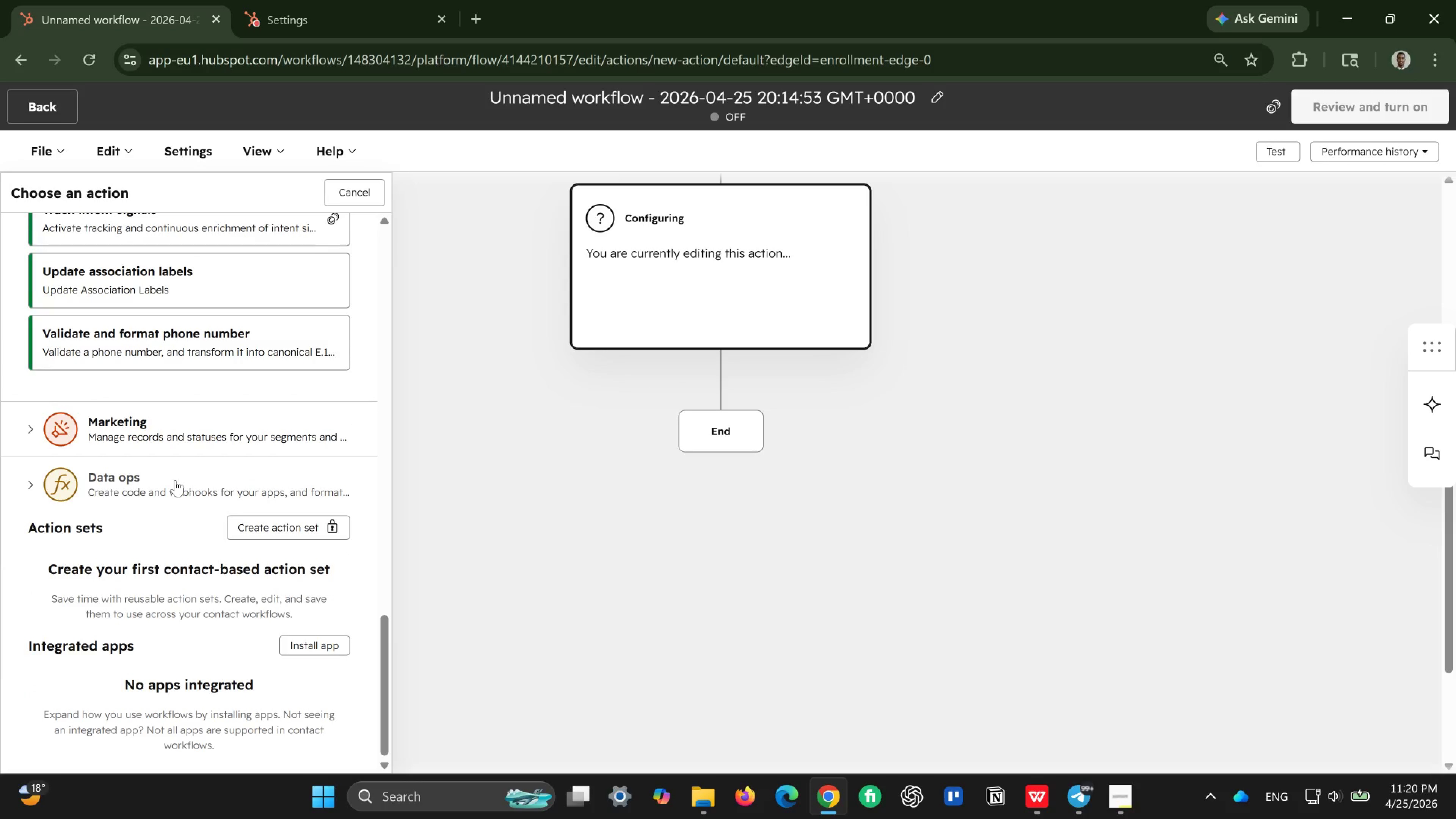 
left_click([173, 481])
 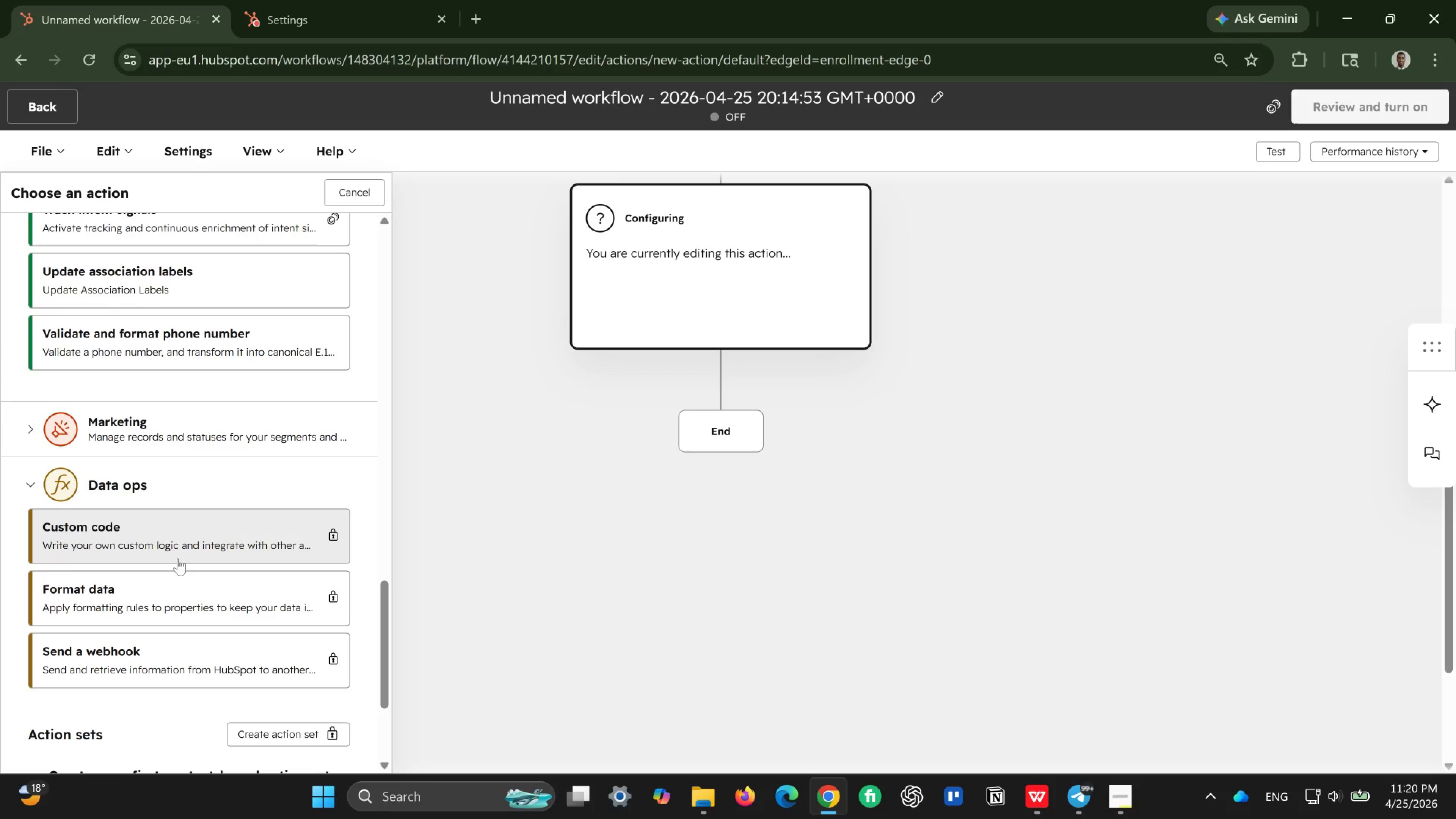 
wait(8.4)
 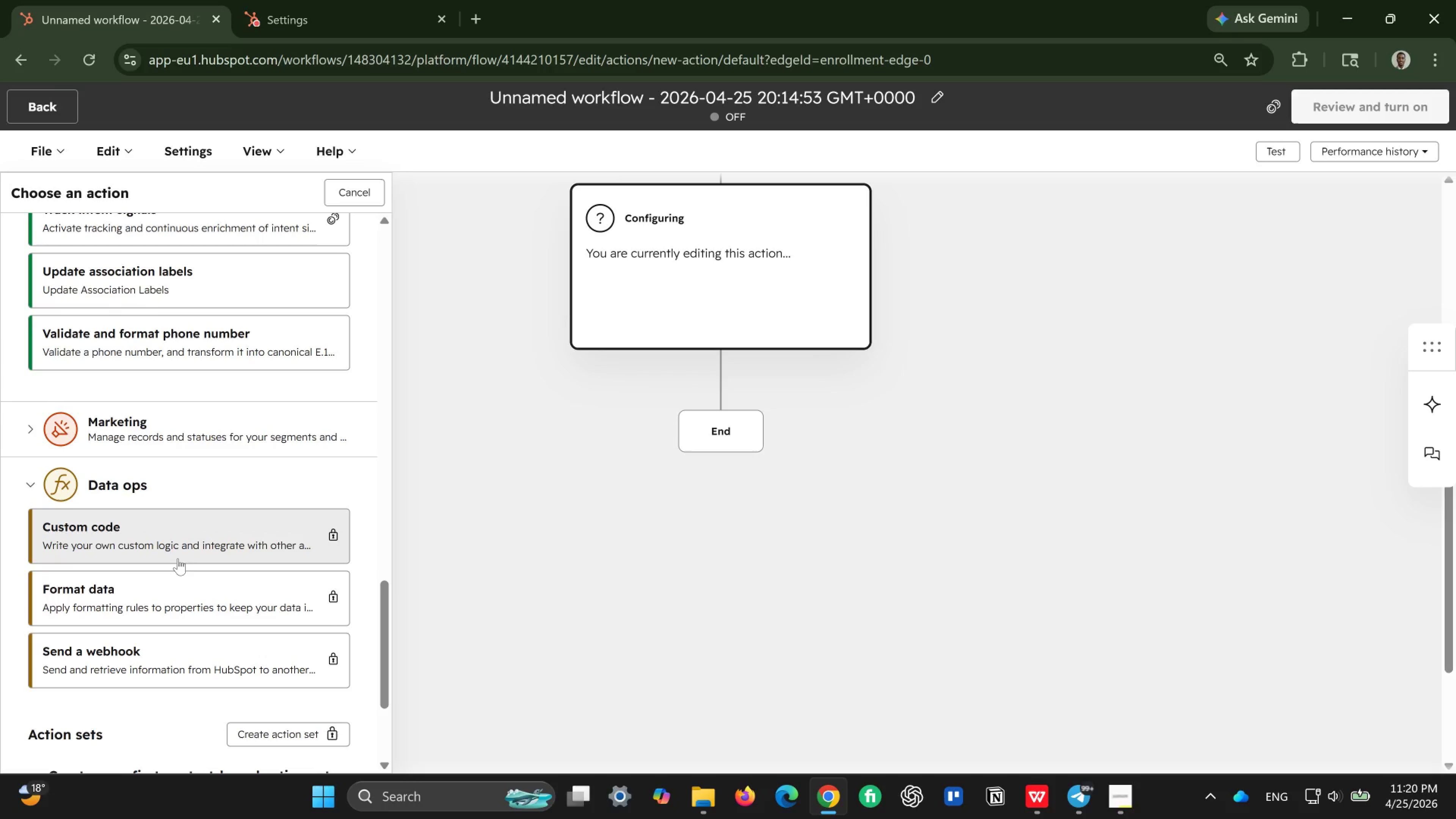 
left_click([212, 526])
 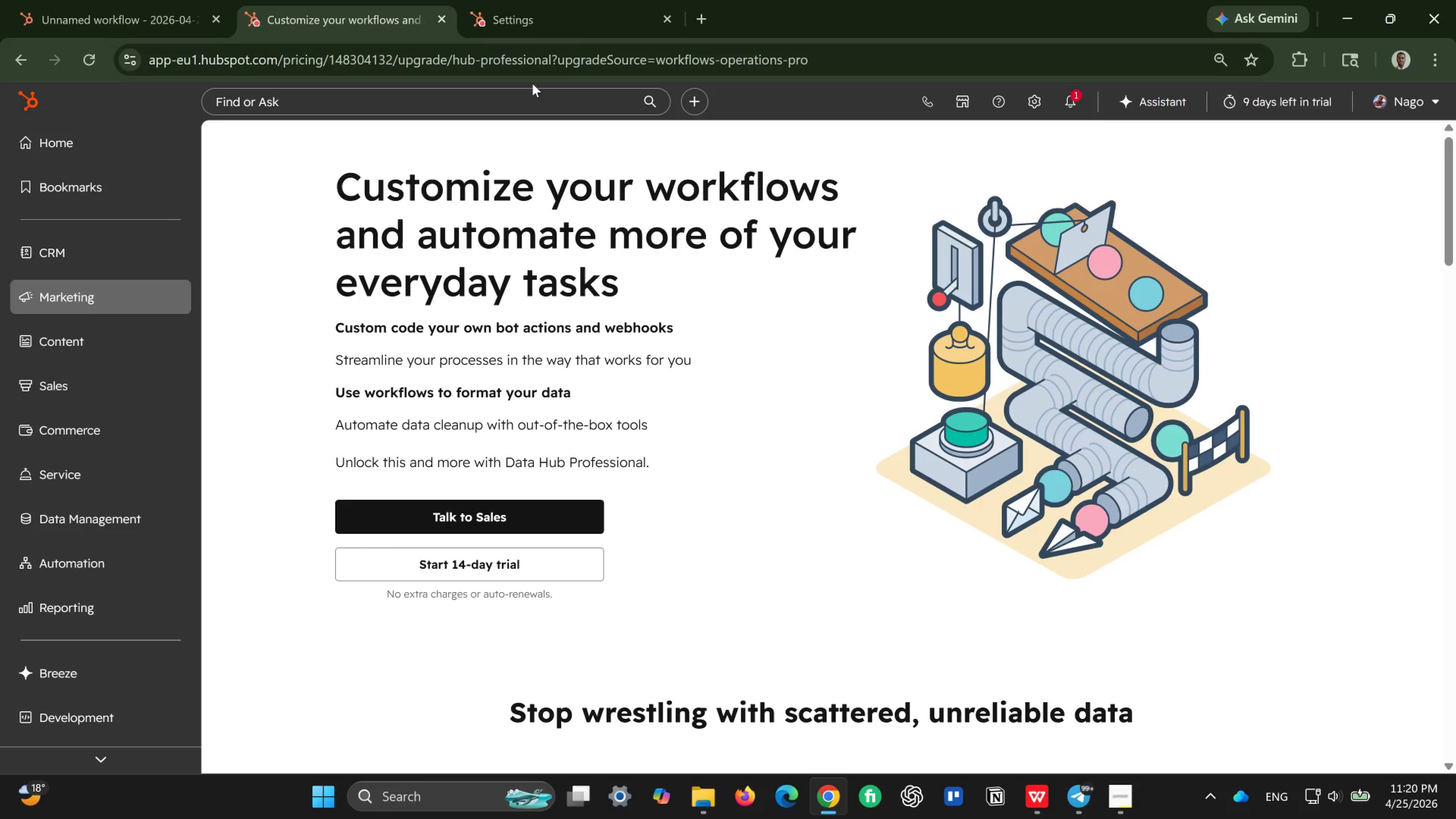 
wait(7.44)
 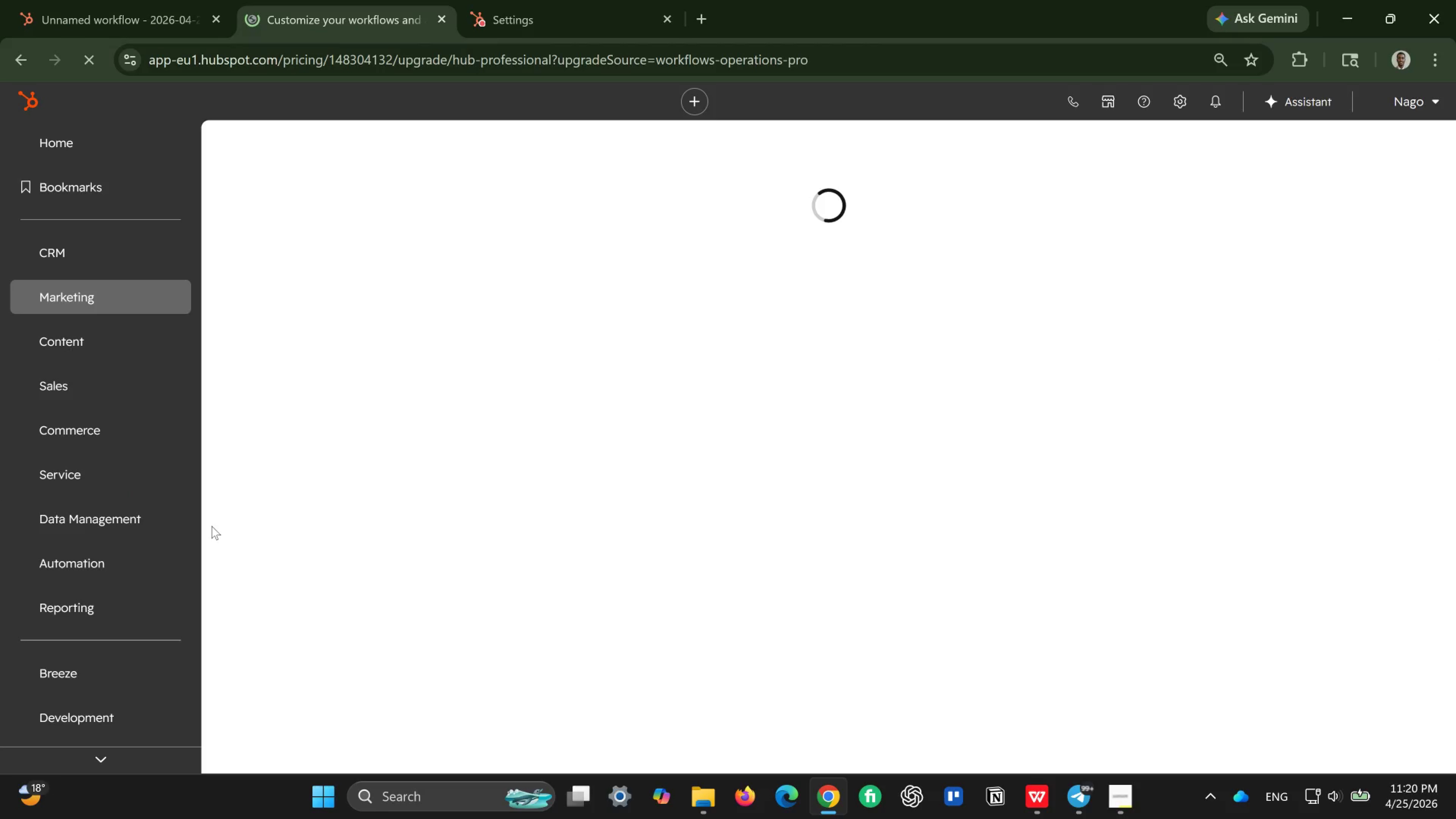 
left_click([85, 12])
 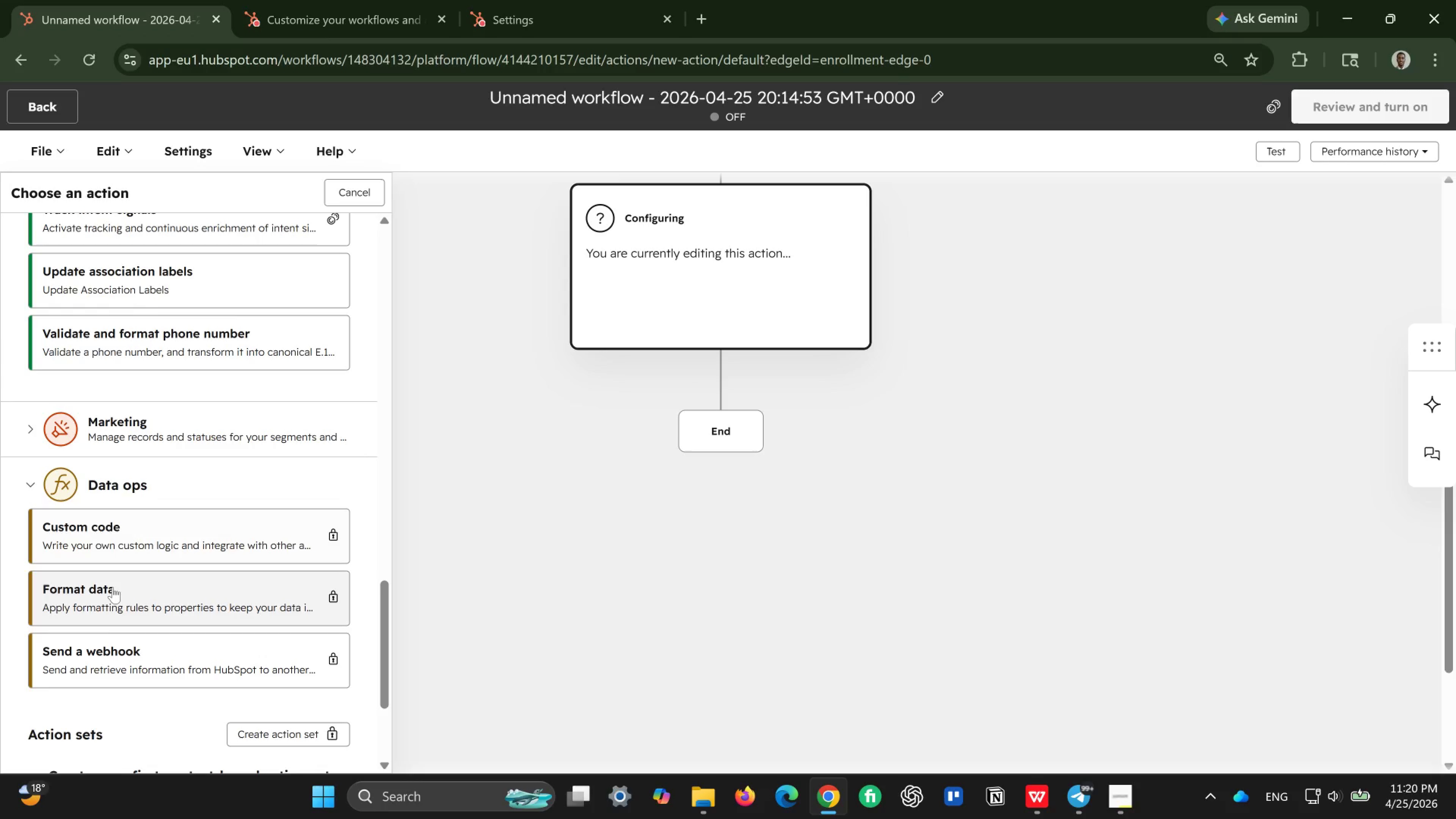 
scroll: coordinate [113, 587], scroll_direction: down, amount: 3.0
 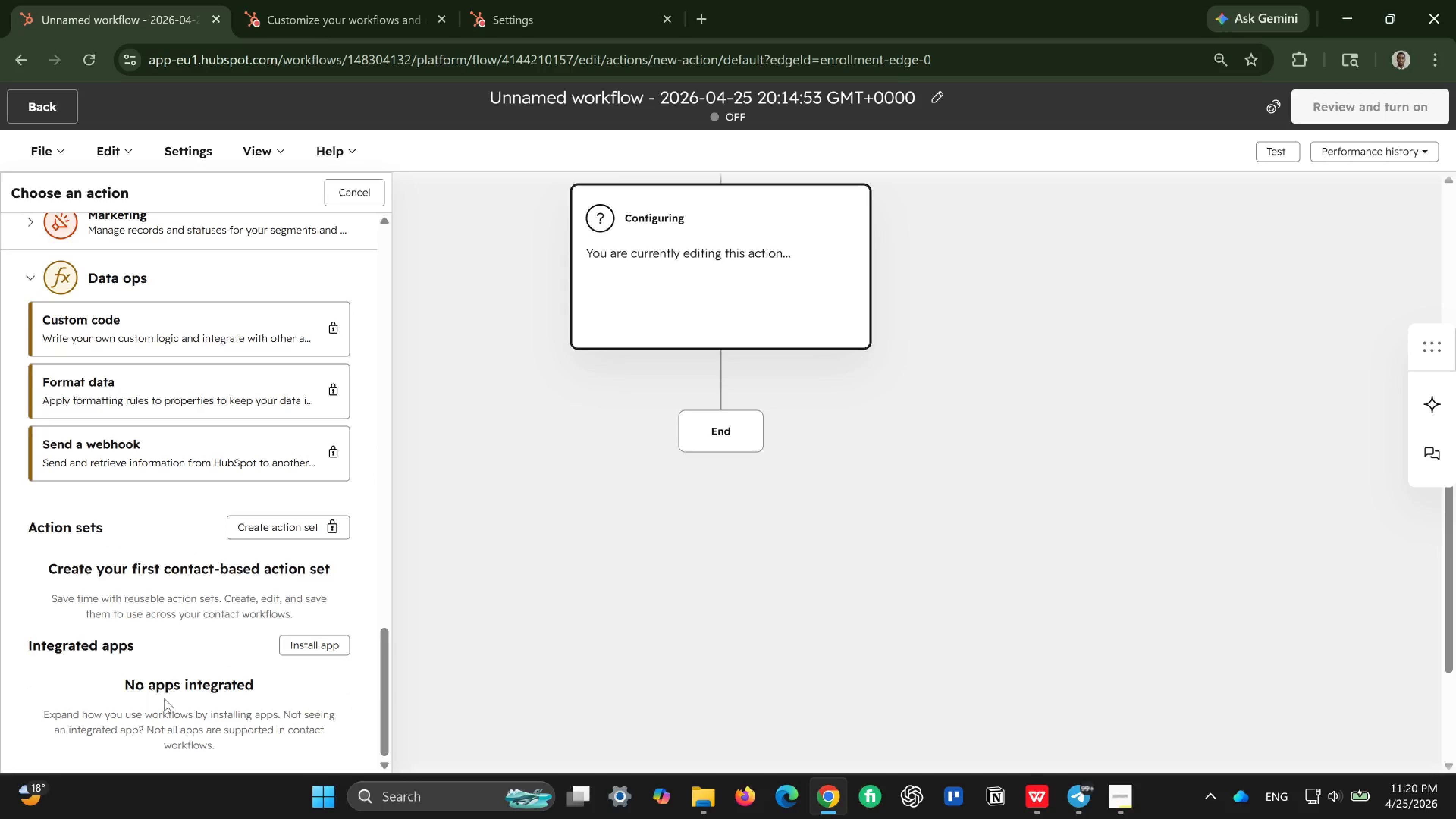 
scroll: coordinate [164, 698], scroll_direction: up, amount: 19.0
 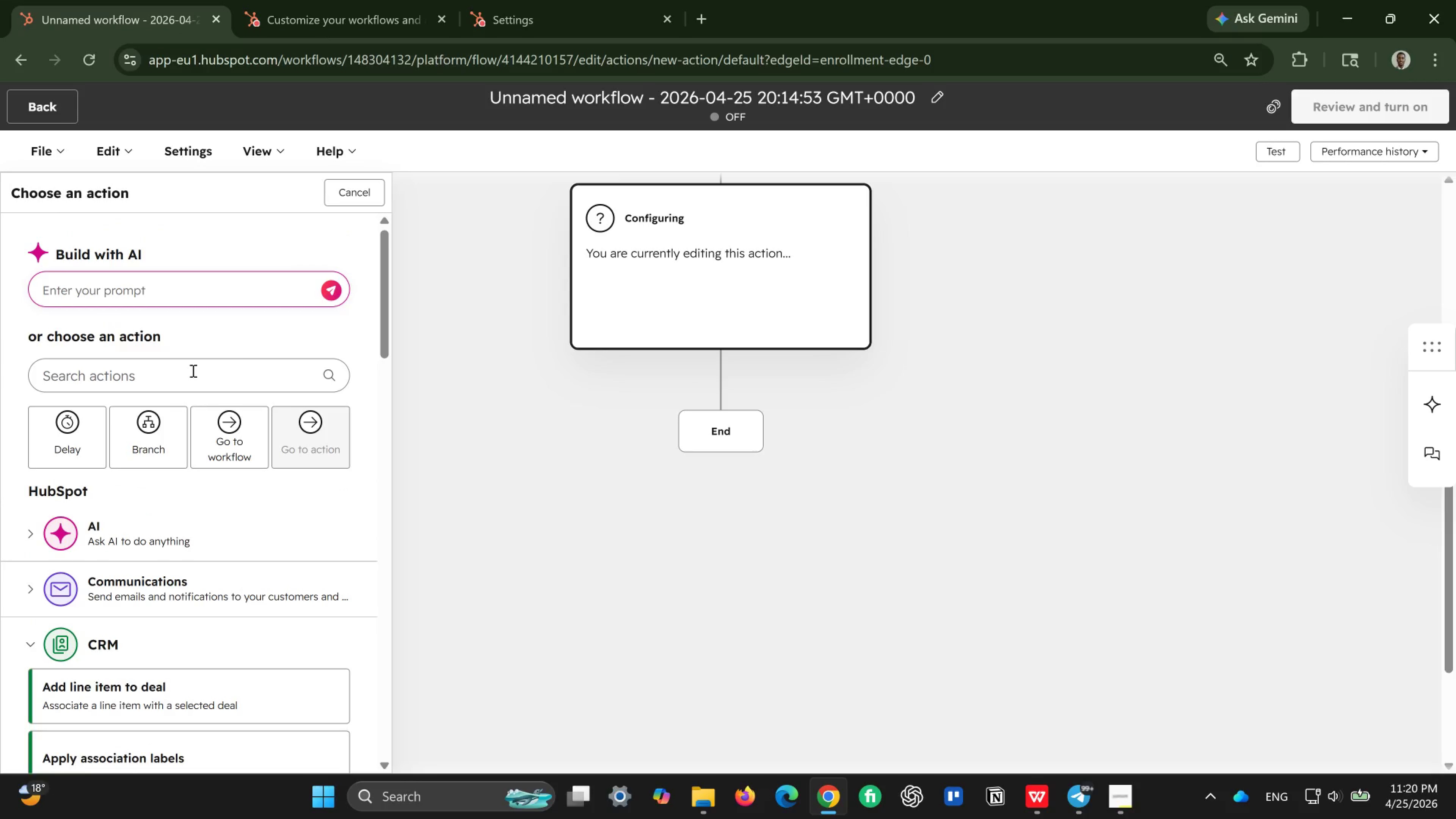 
left_click([183, 377])
 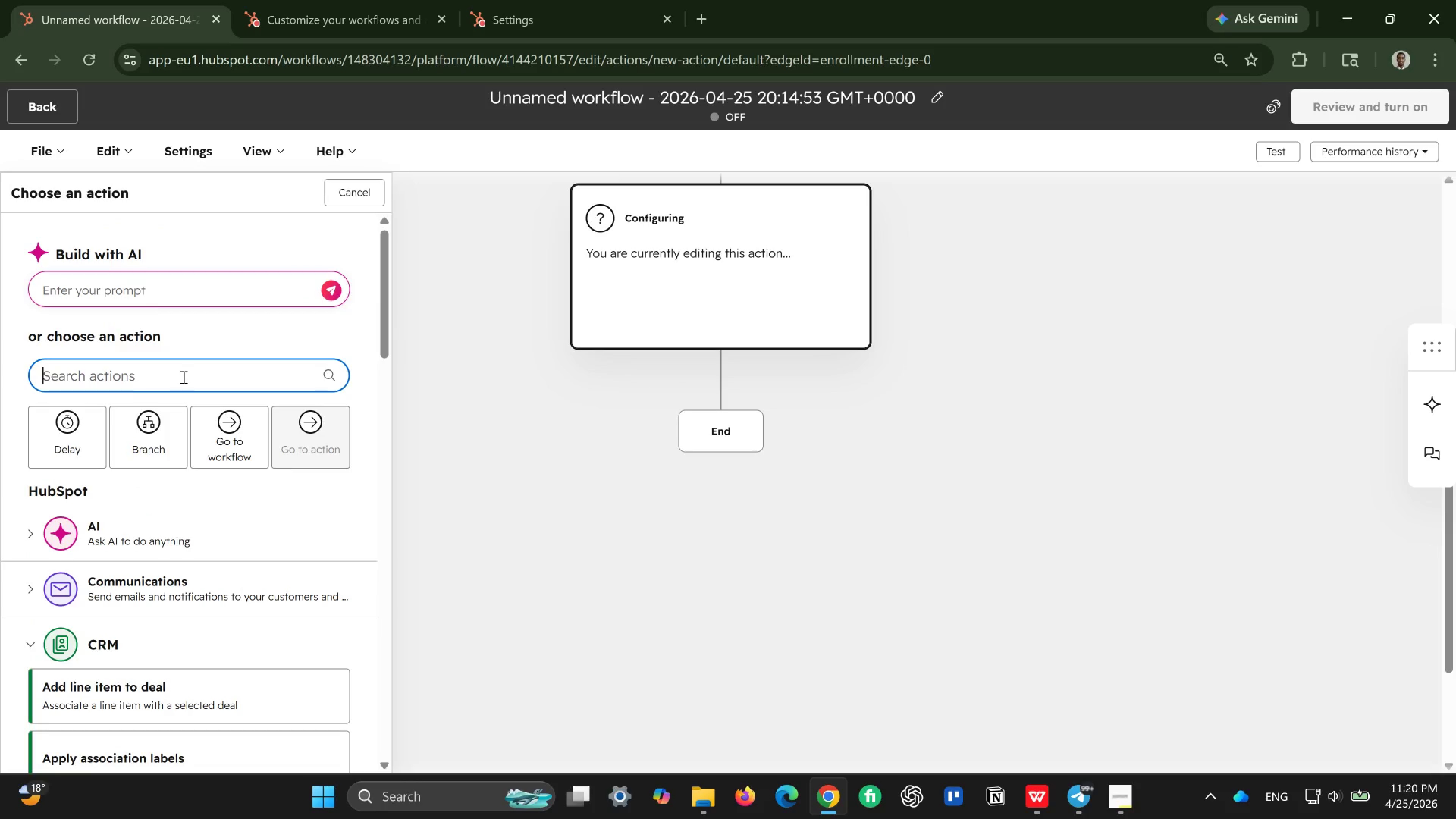 
type(status)
 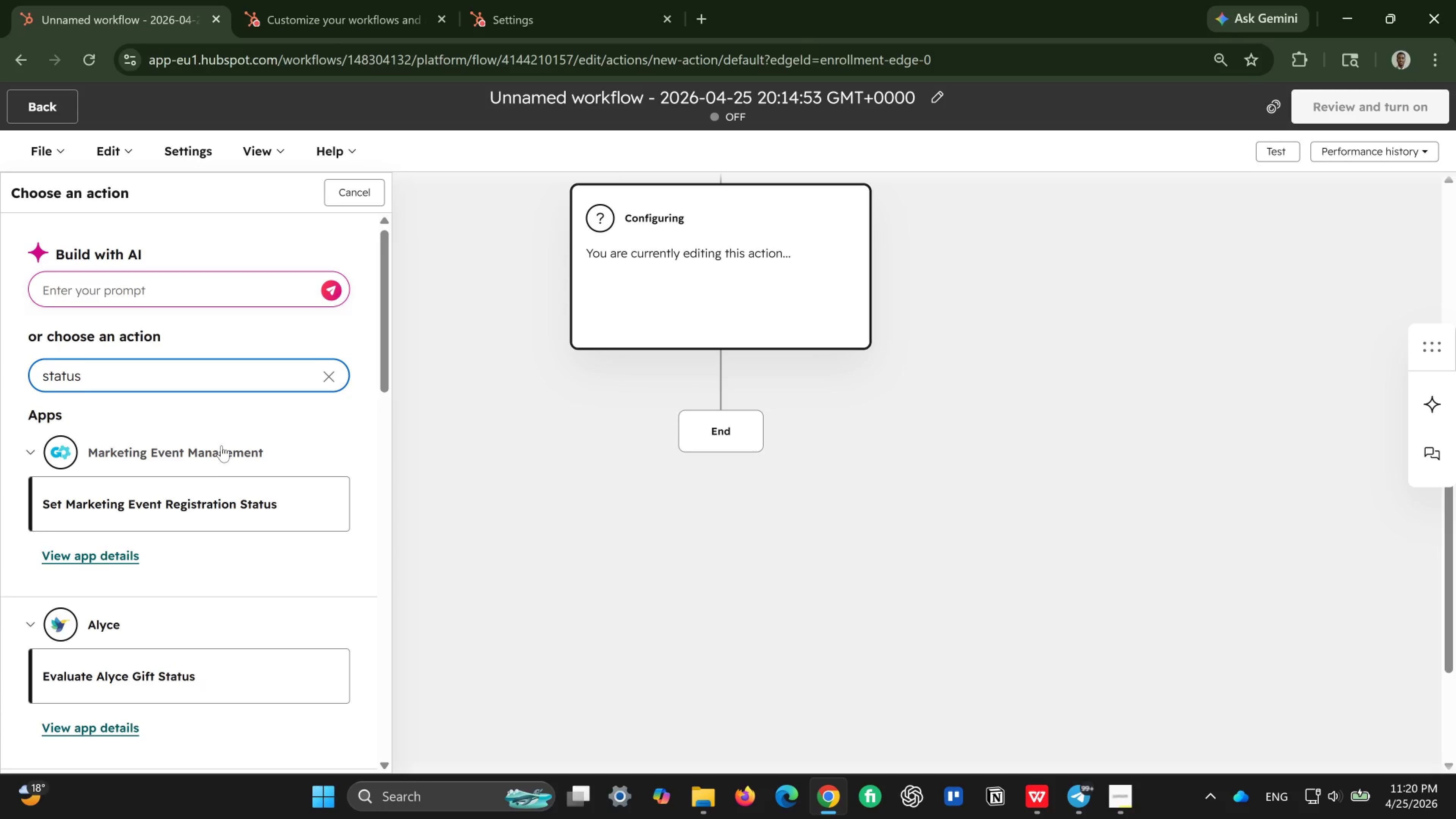 
wait(10.23)
 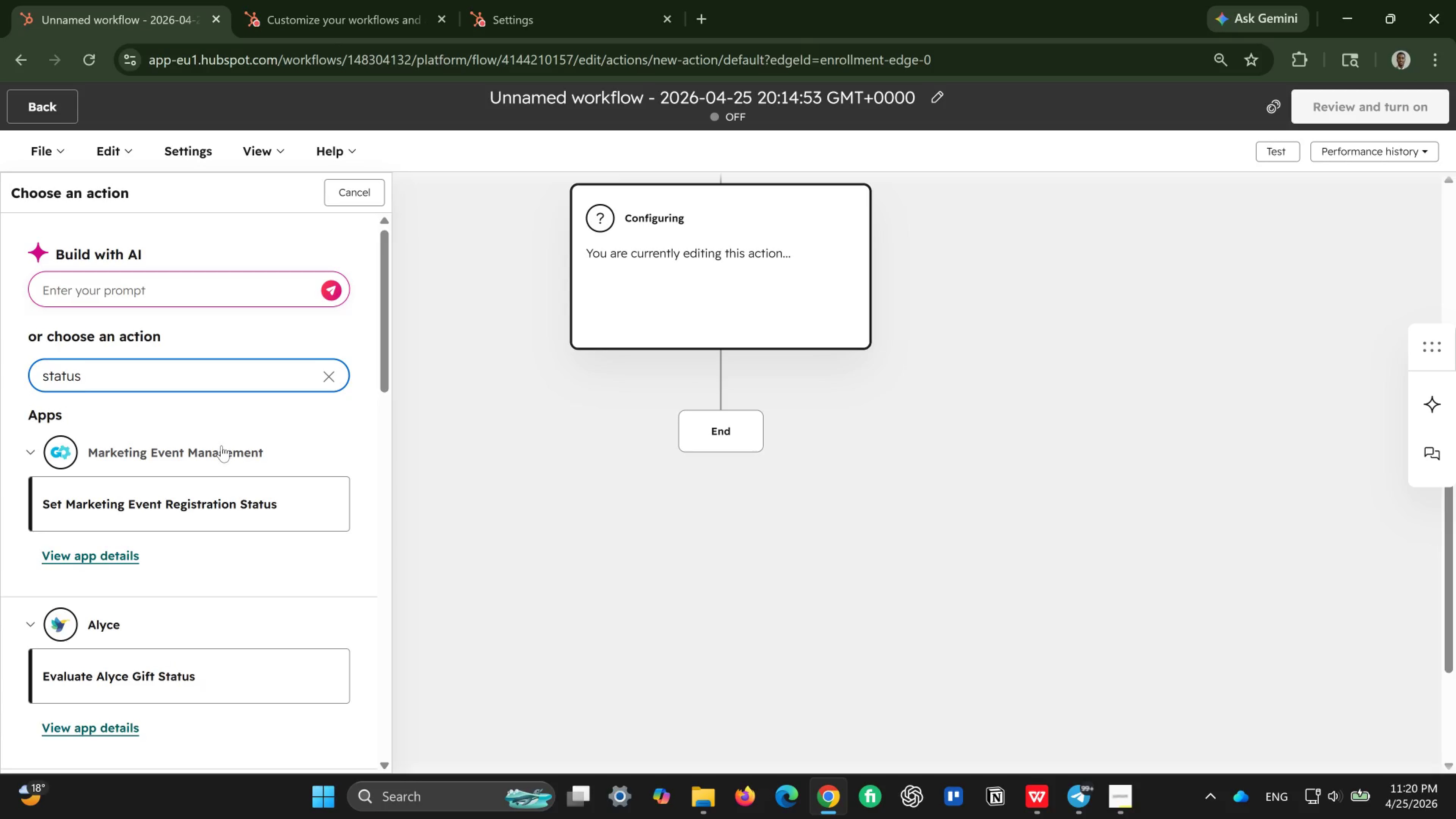 
scroll: coordinate [203, 541], scroll_direction: down, amount: 8.0
 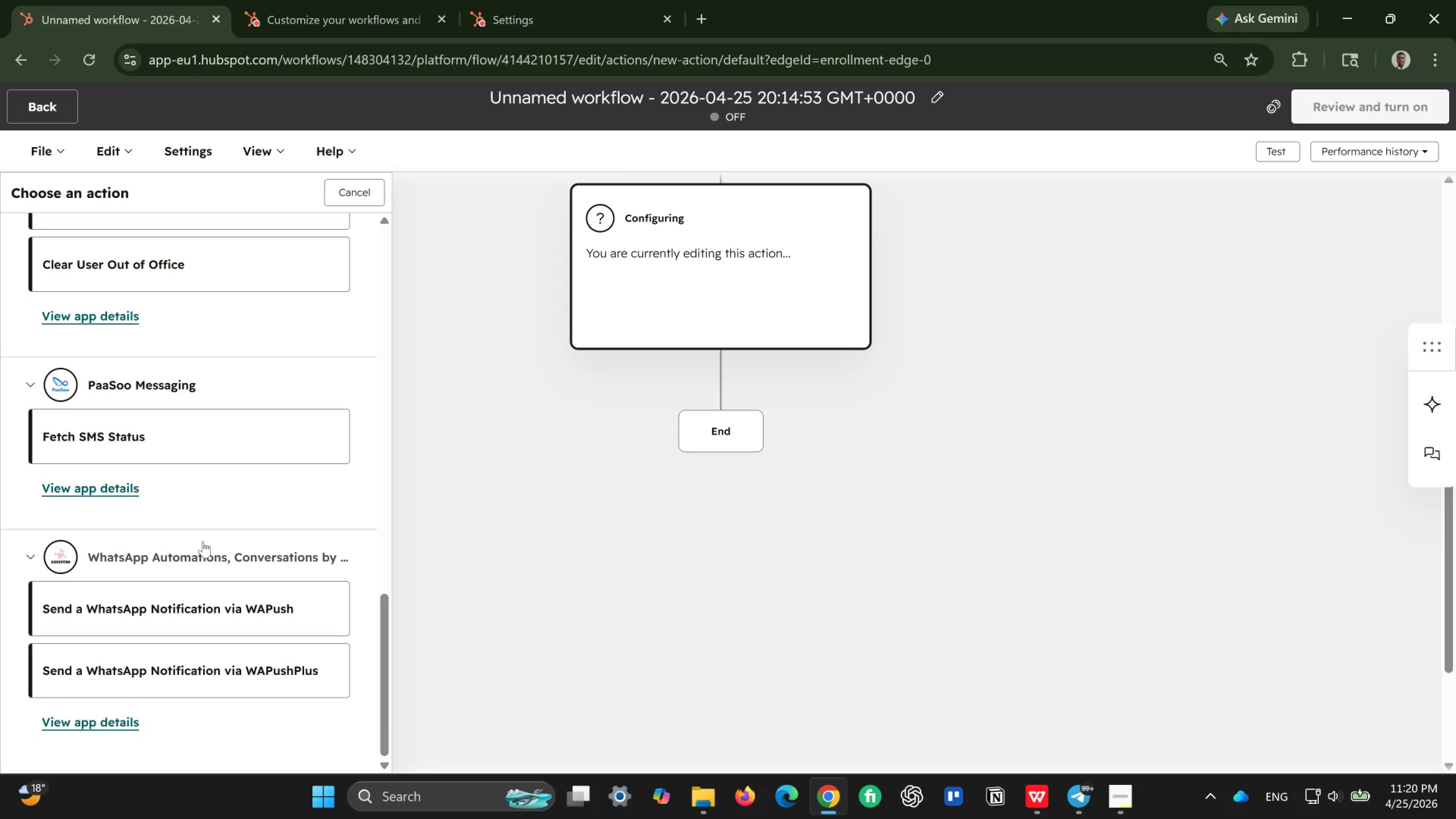 
scroll: coordinate [203, 537], scroll_direction: up, amount: 11.0
 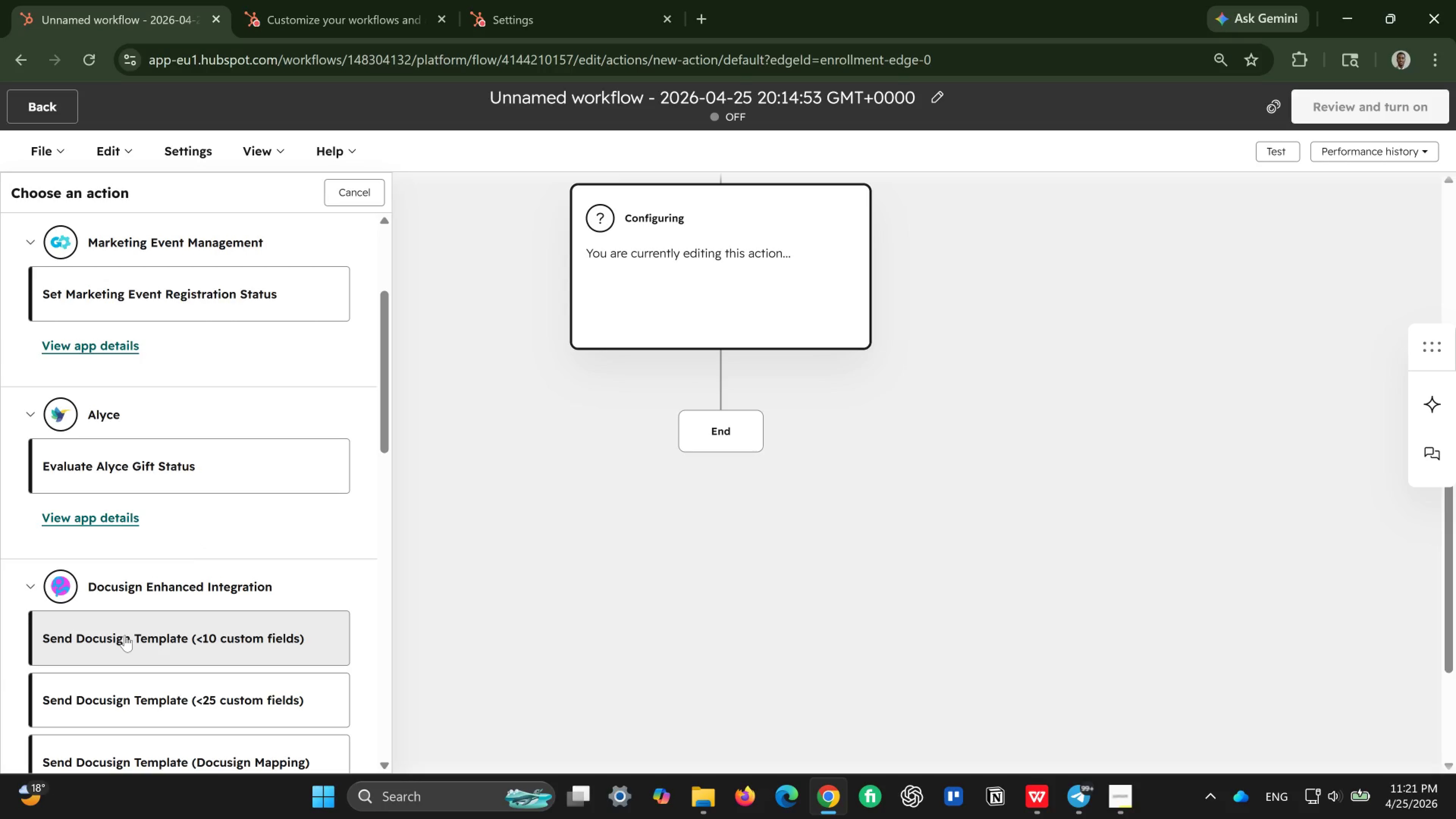 
wait(27.42)
 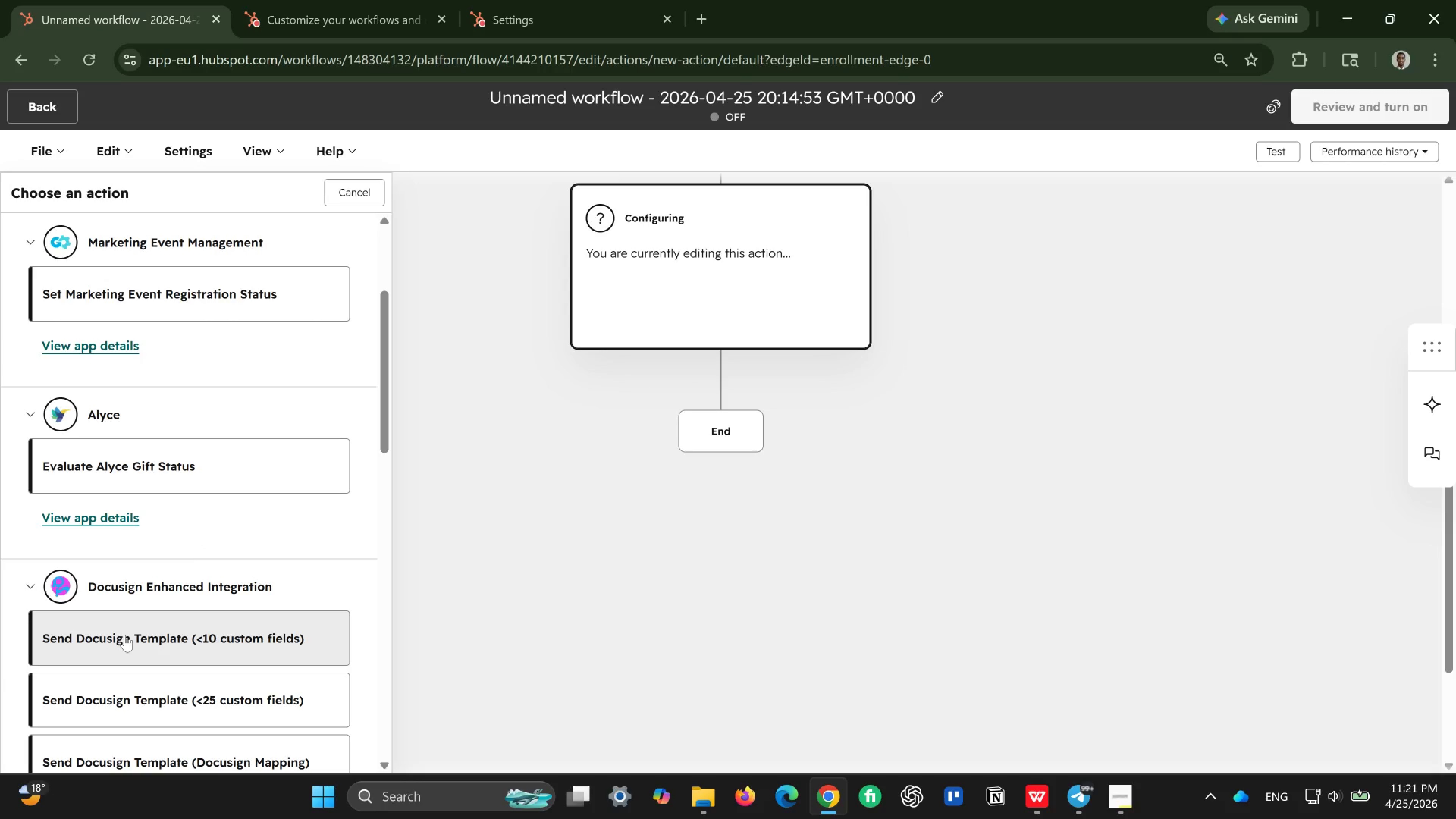 
left_click([468, 484])
 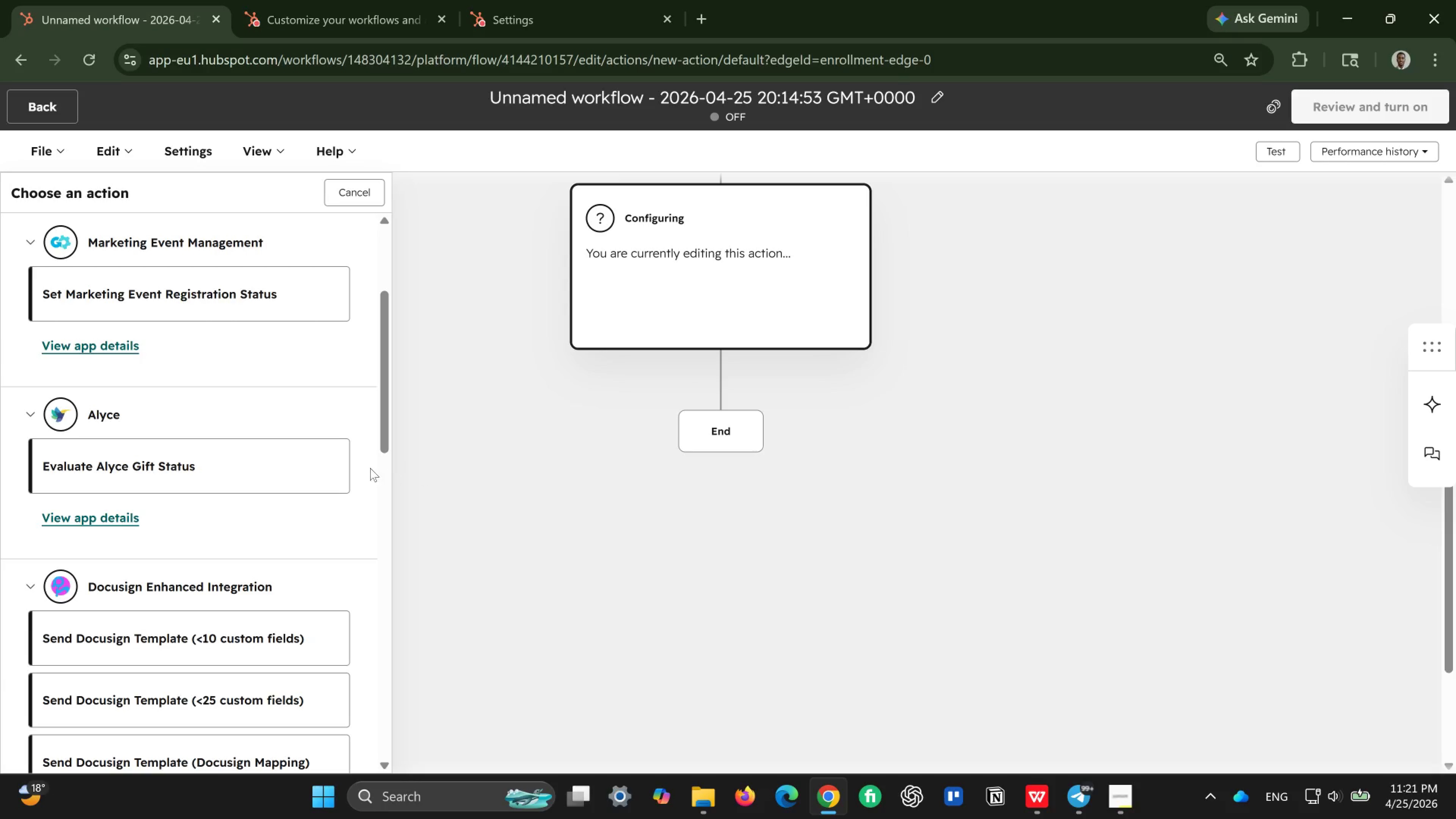 
scroll: coordinate [369, 468], scroll_direction: up, amount: 7.0
 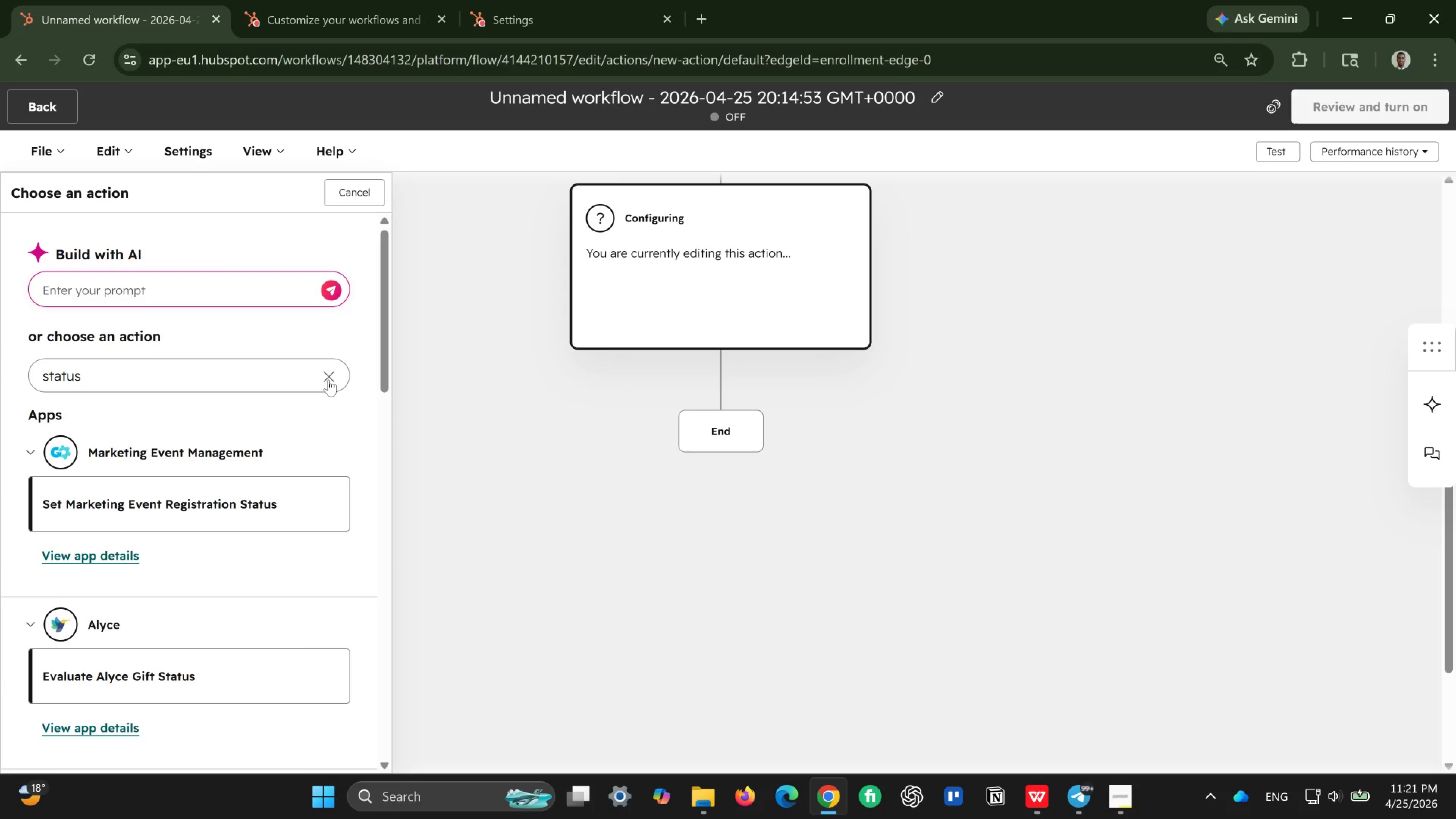 
left_click([332, 379])
 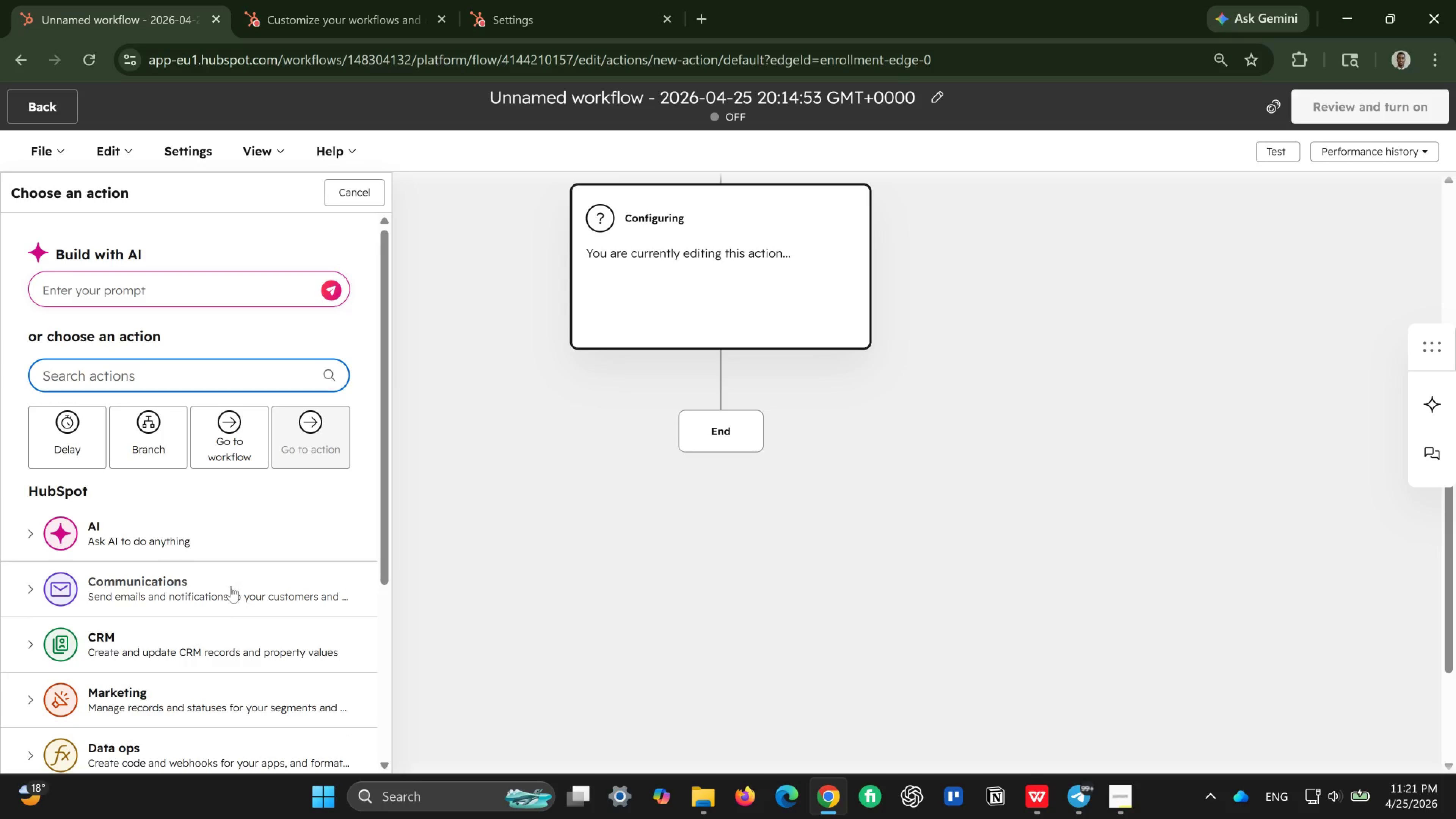 
left_click([228, 590])
 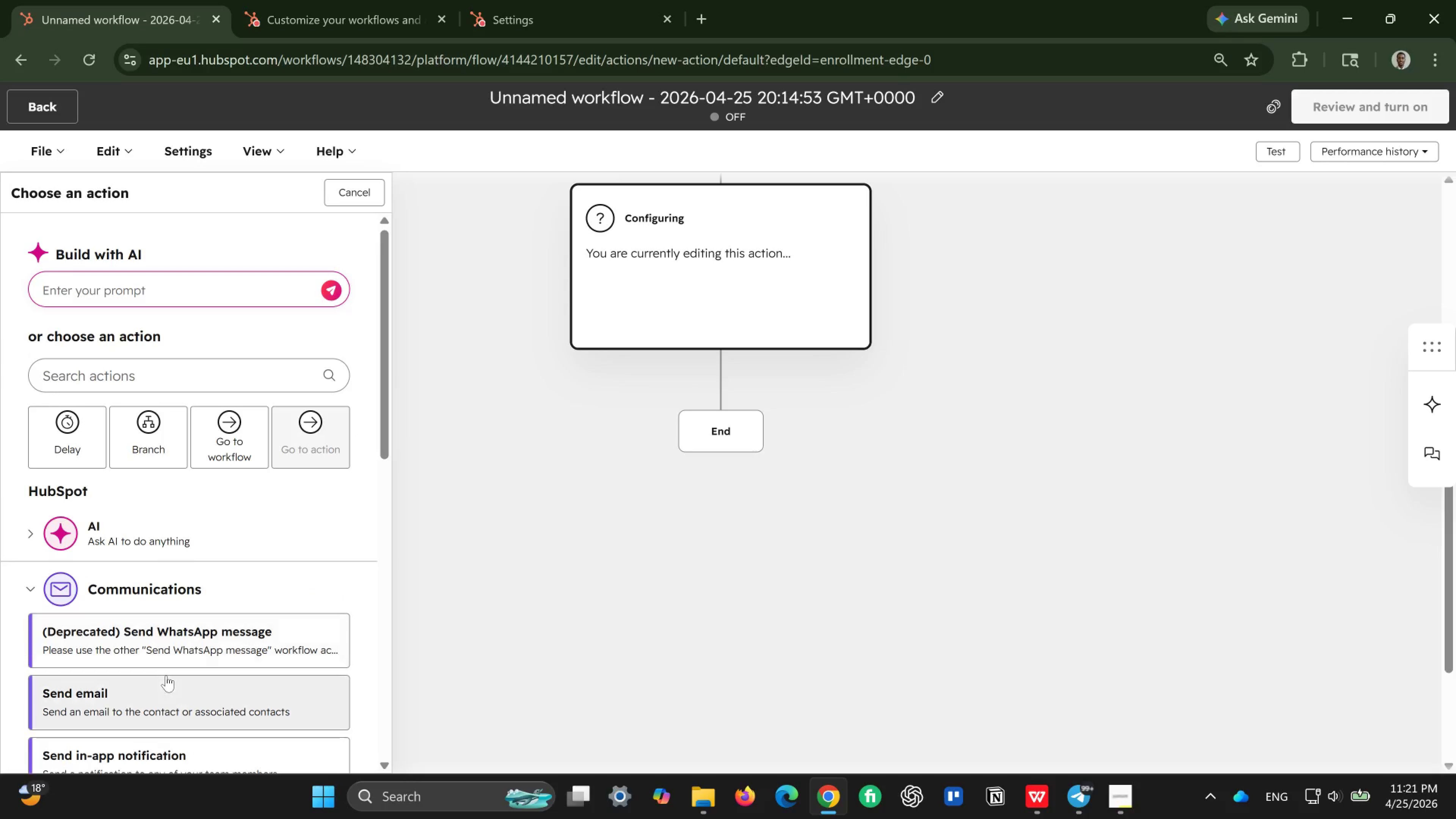 
left_click([166, 675])
 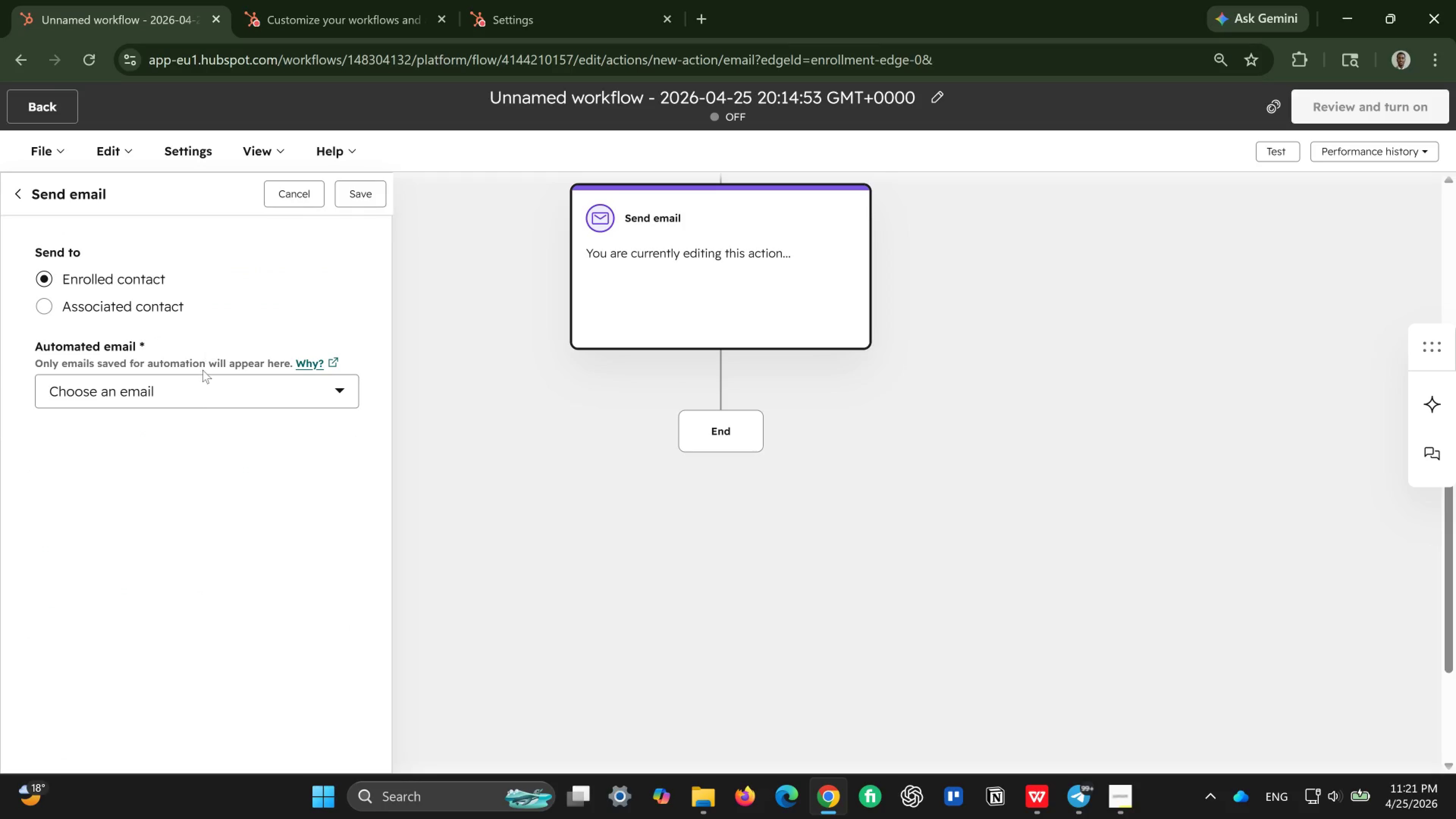 
left_click([200, 387])
 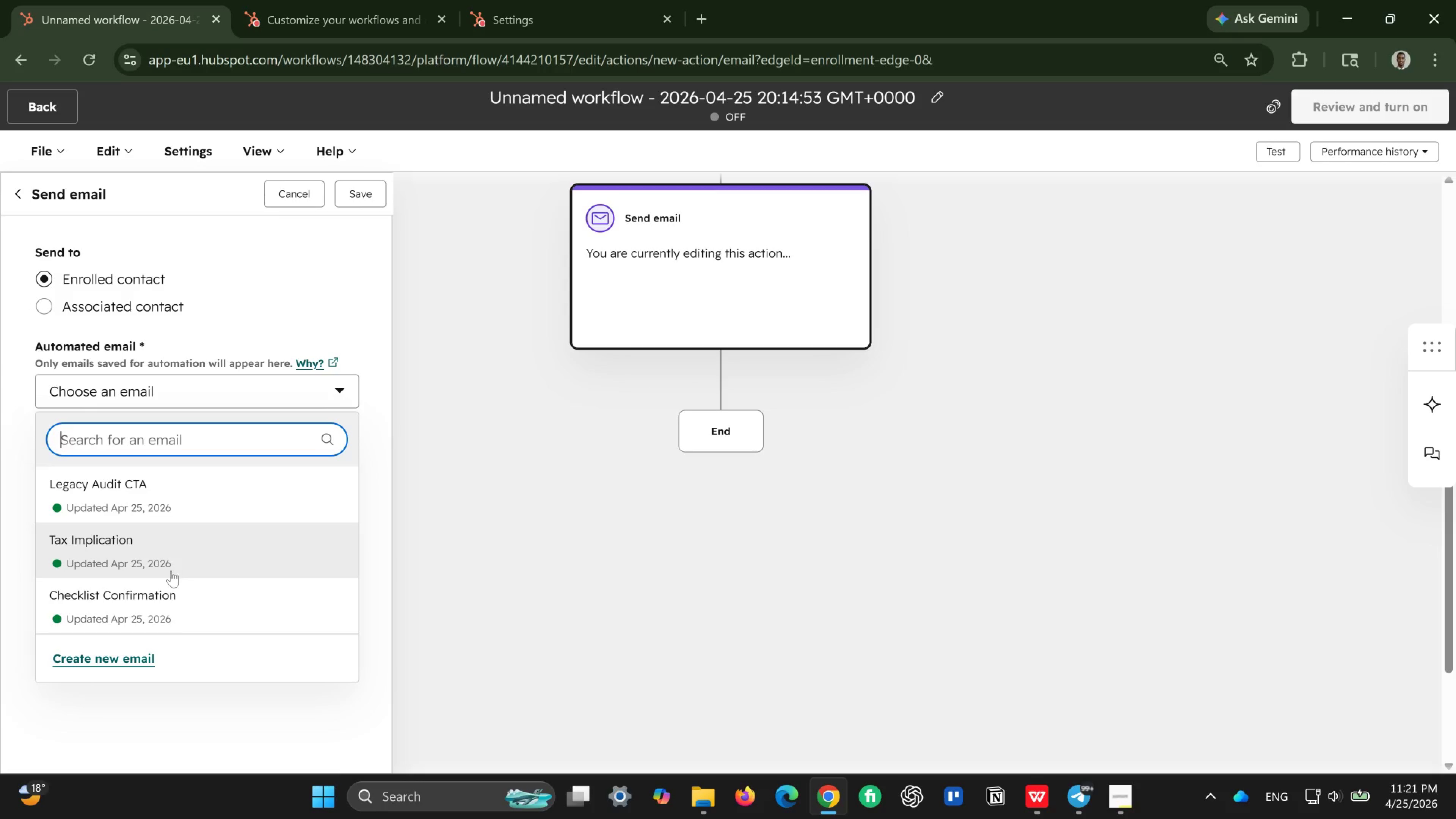 
left_click([165, 611])
 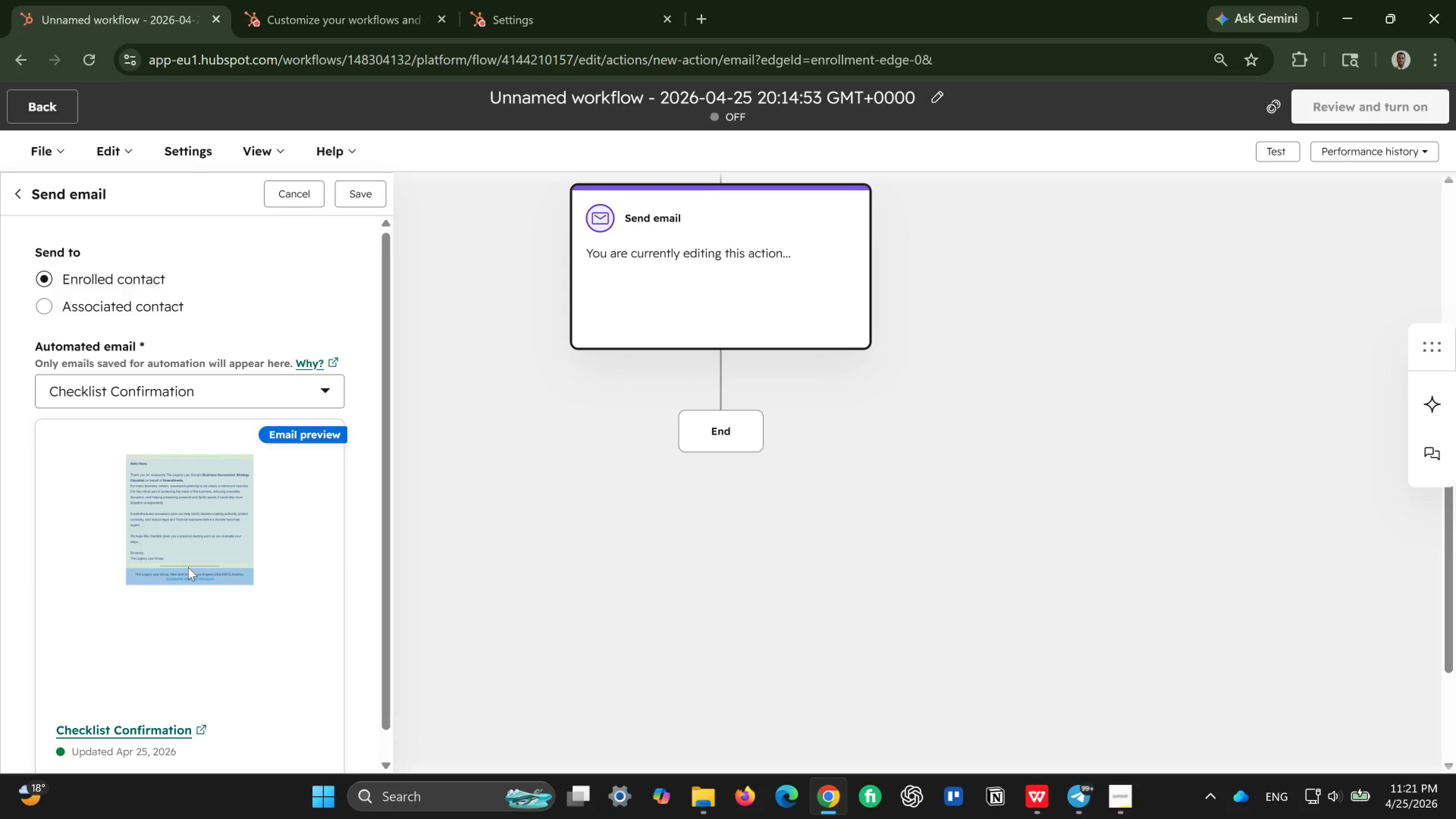 
wait(6.56)
 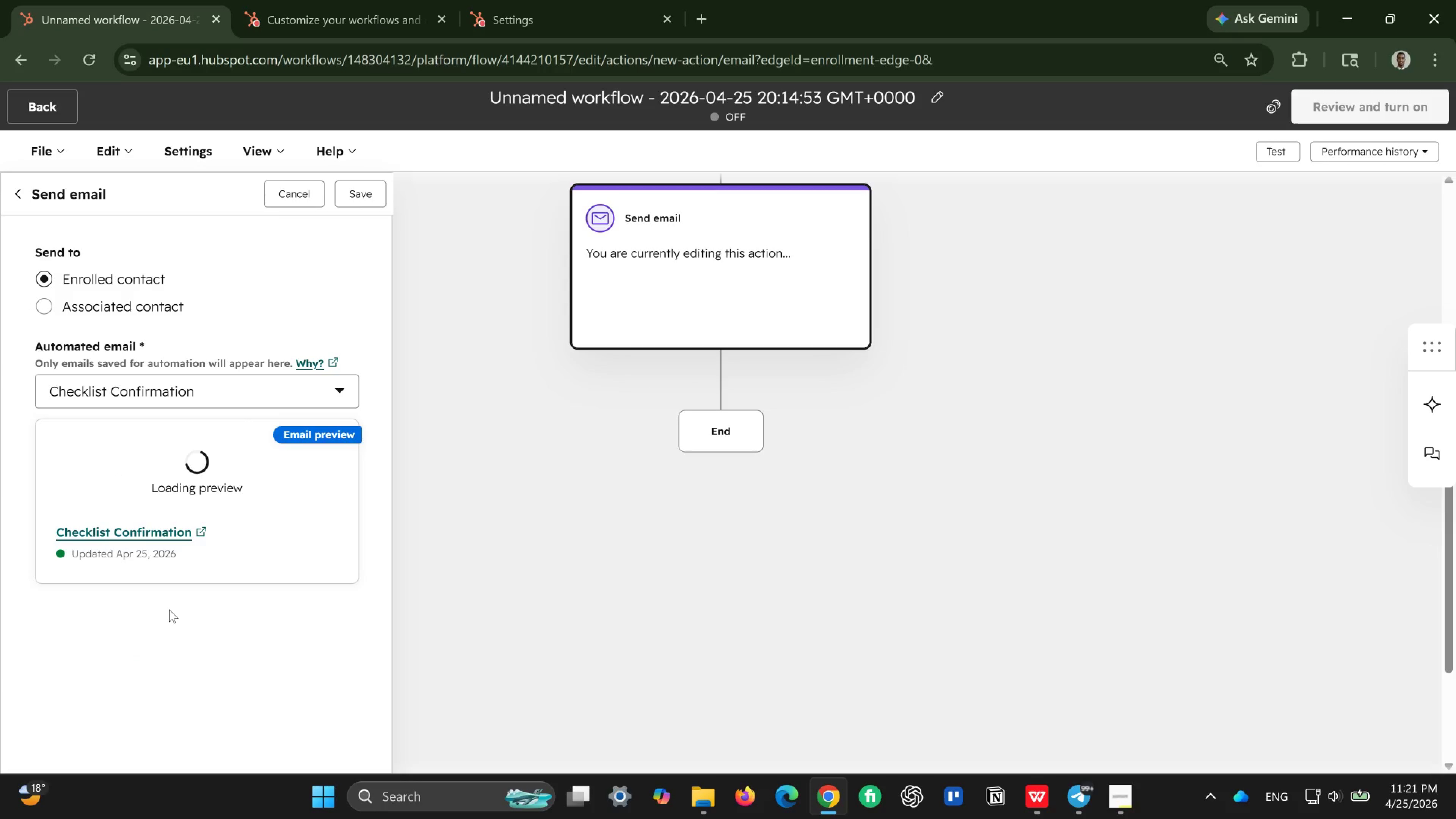 
left_click([352, 185])
 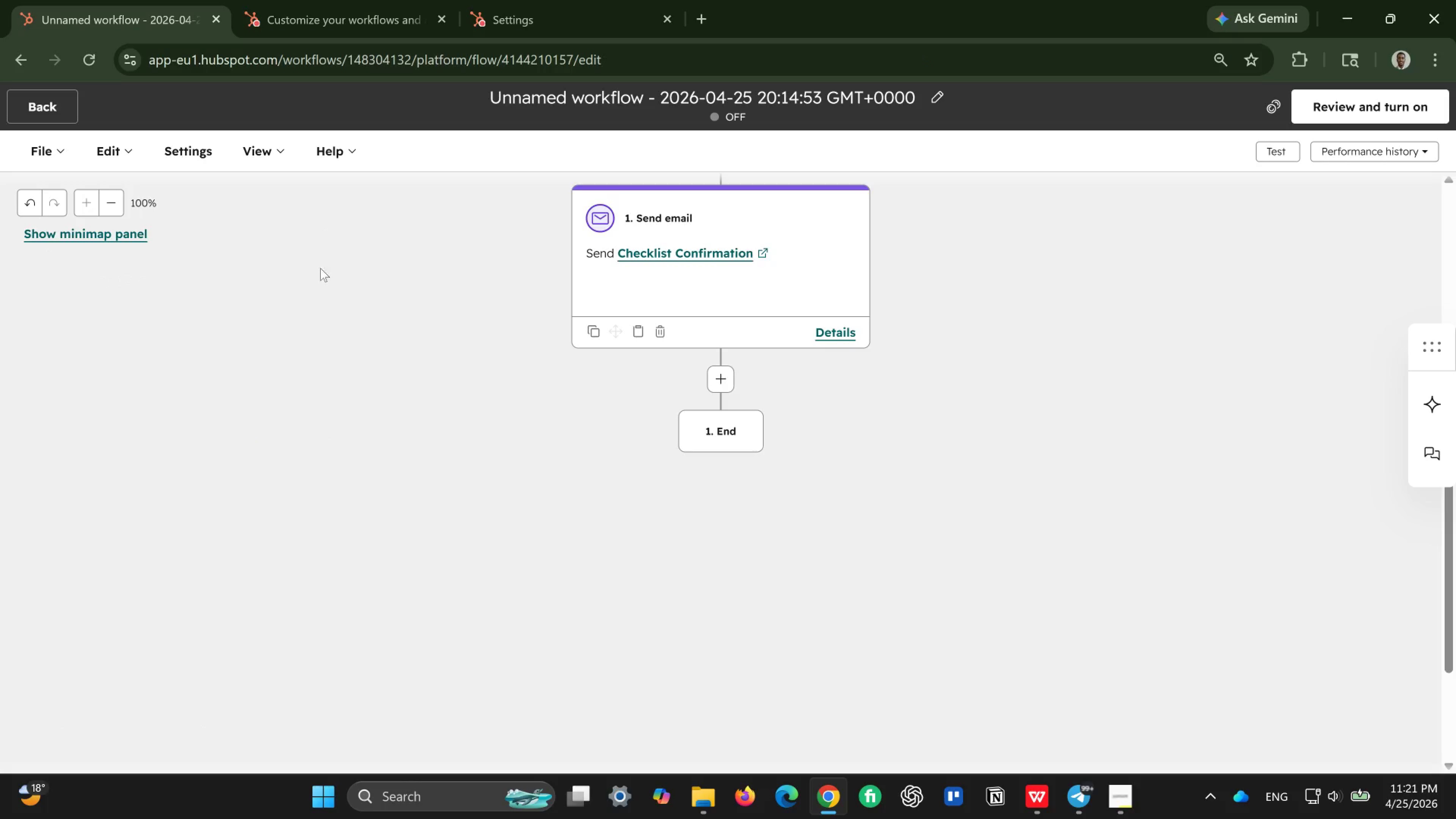 
wait(6.98)
 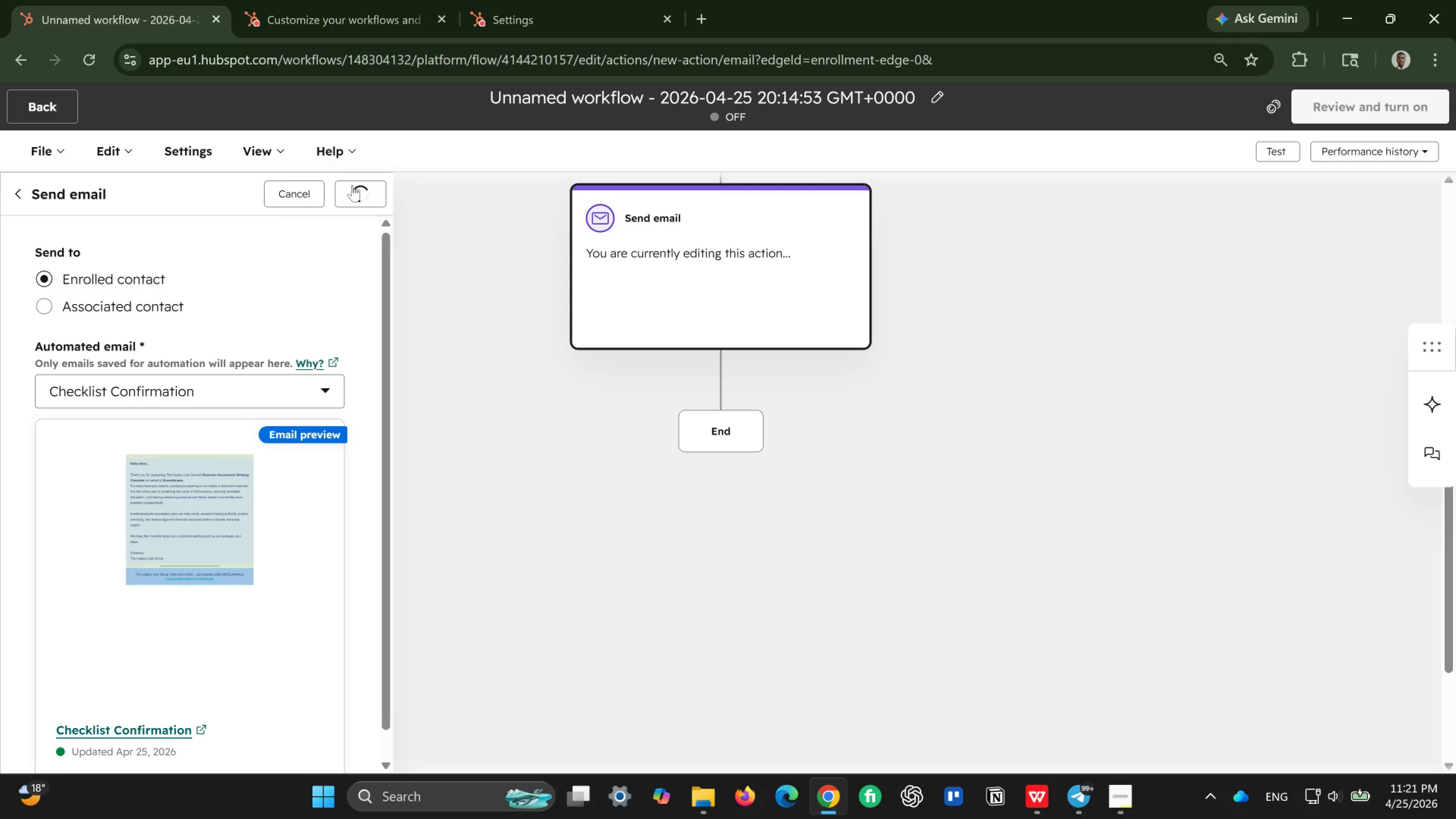 
scroll: coordinate [616, 407], scroll_direction: up, amount: 3.0
 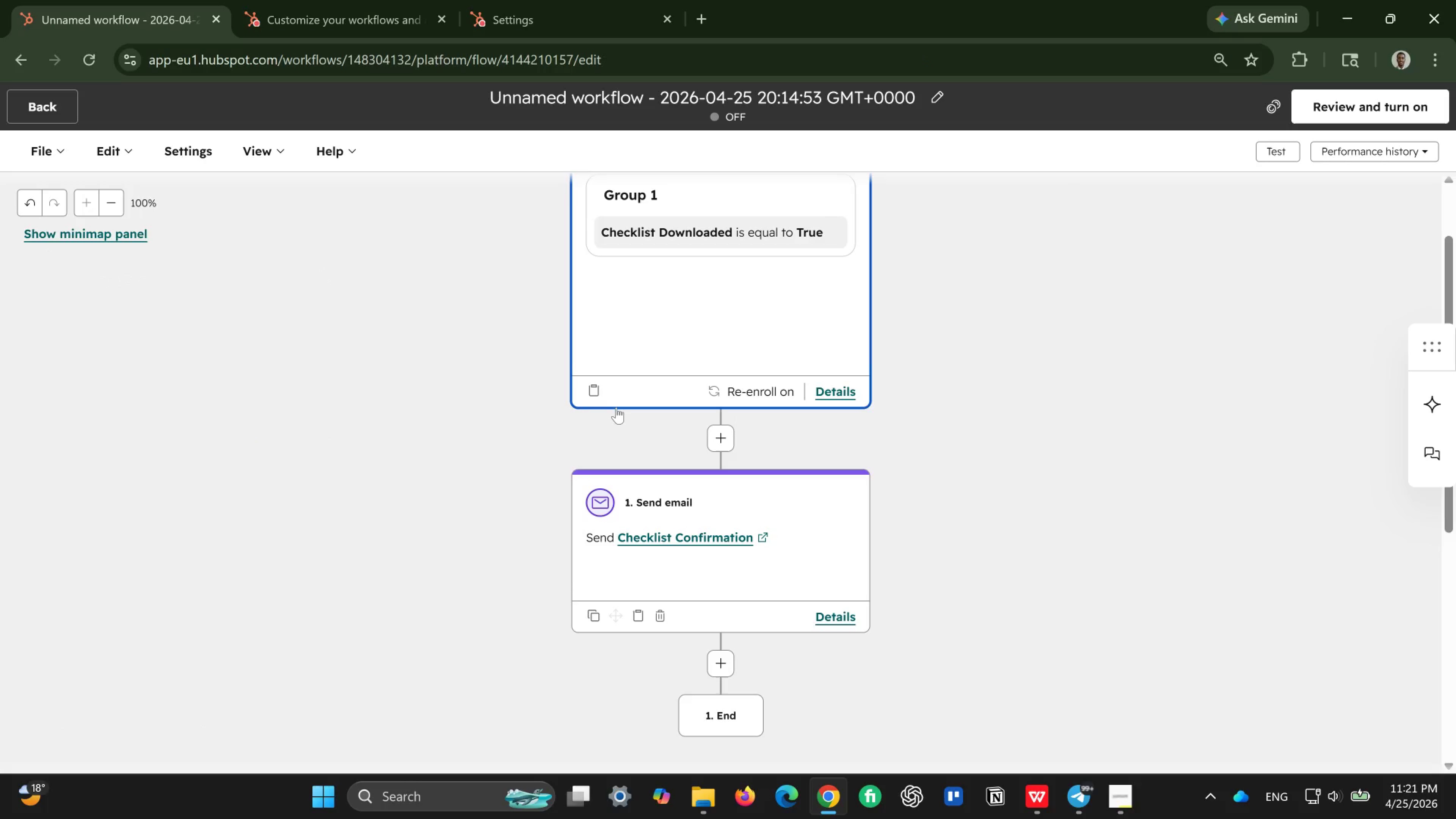 
scroll: coordinate [616, 407], scroll_direction: down, amount: 2.0
 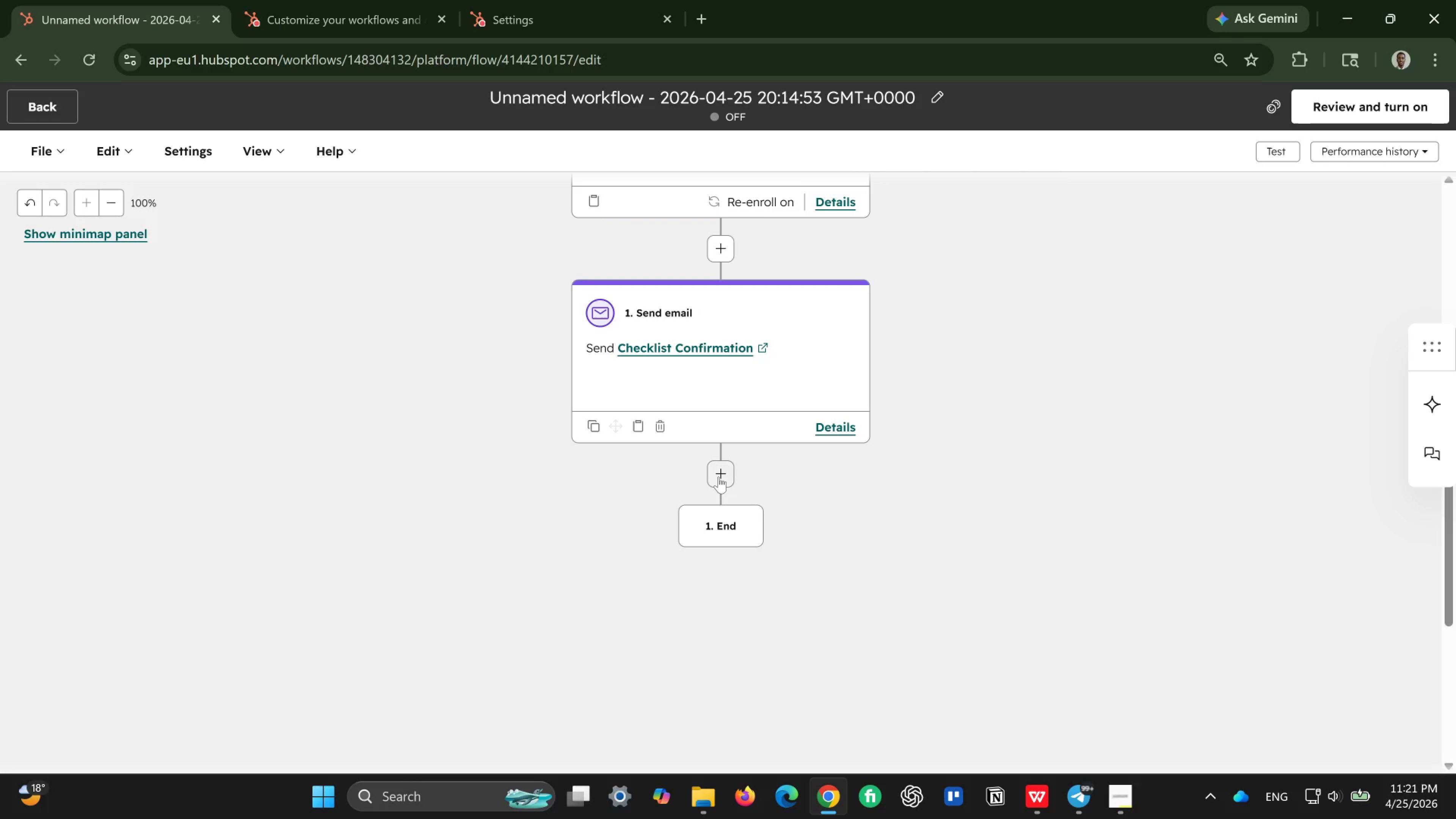 
left_click([719, 477])
 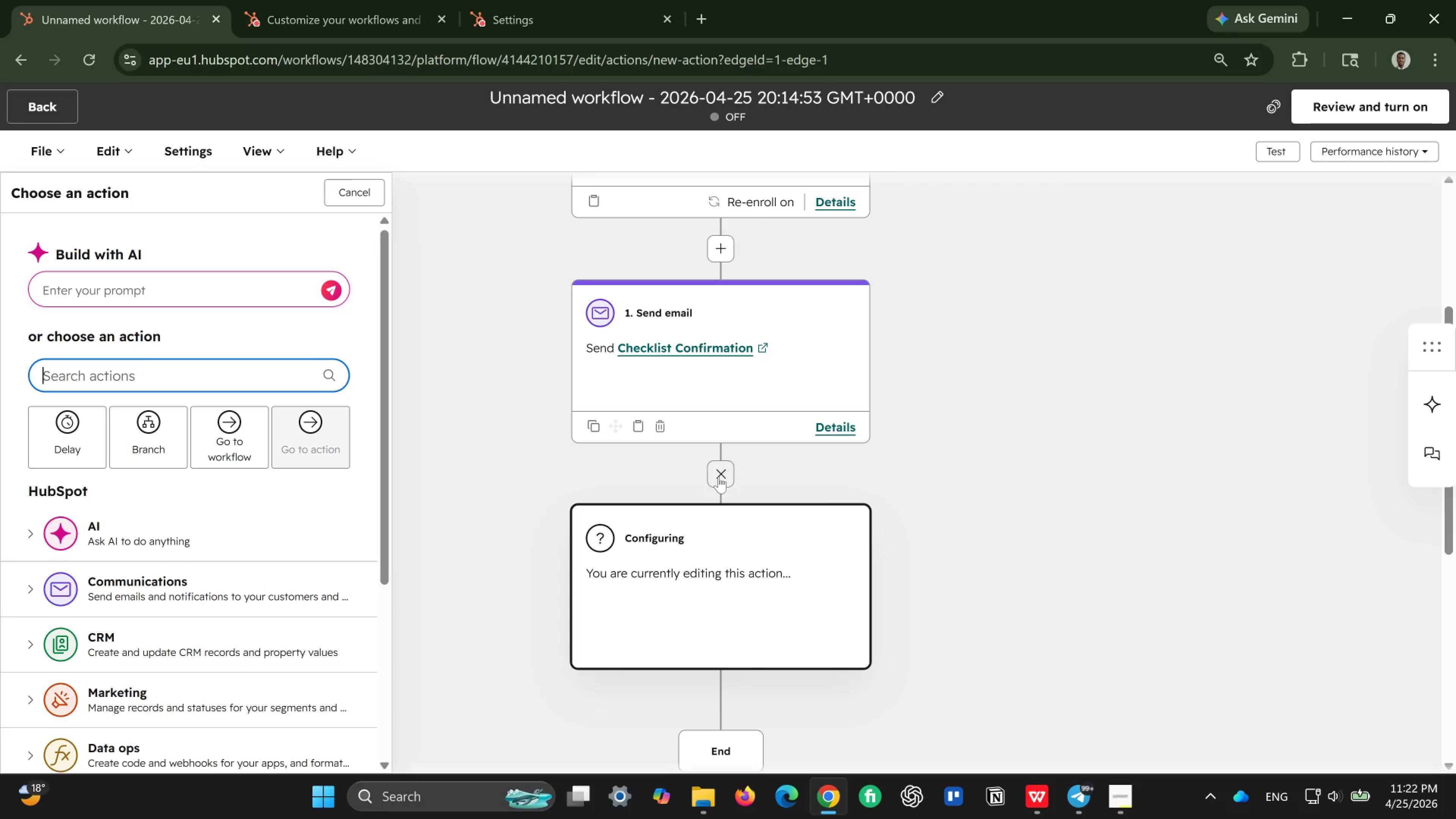 
wait(12.0)
 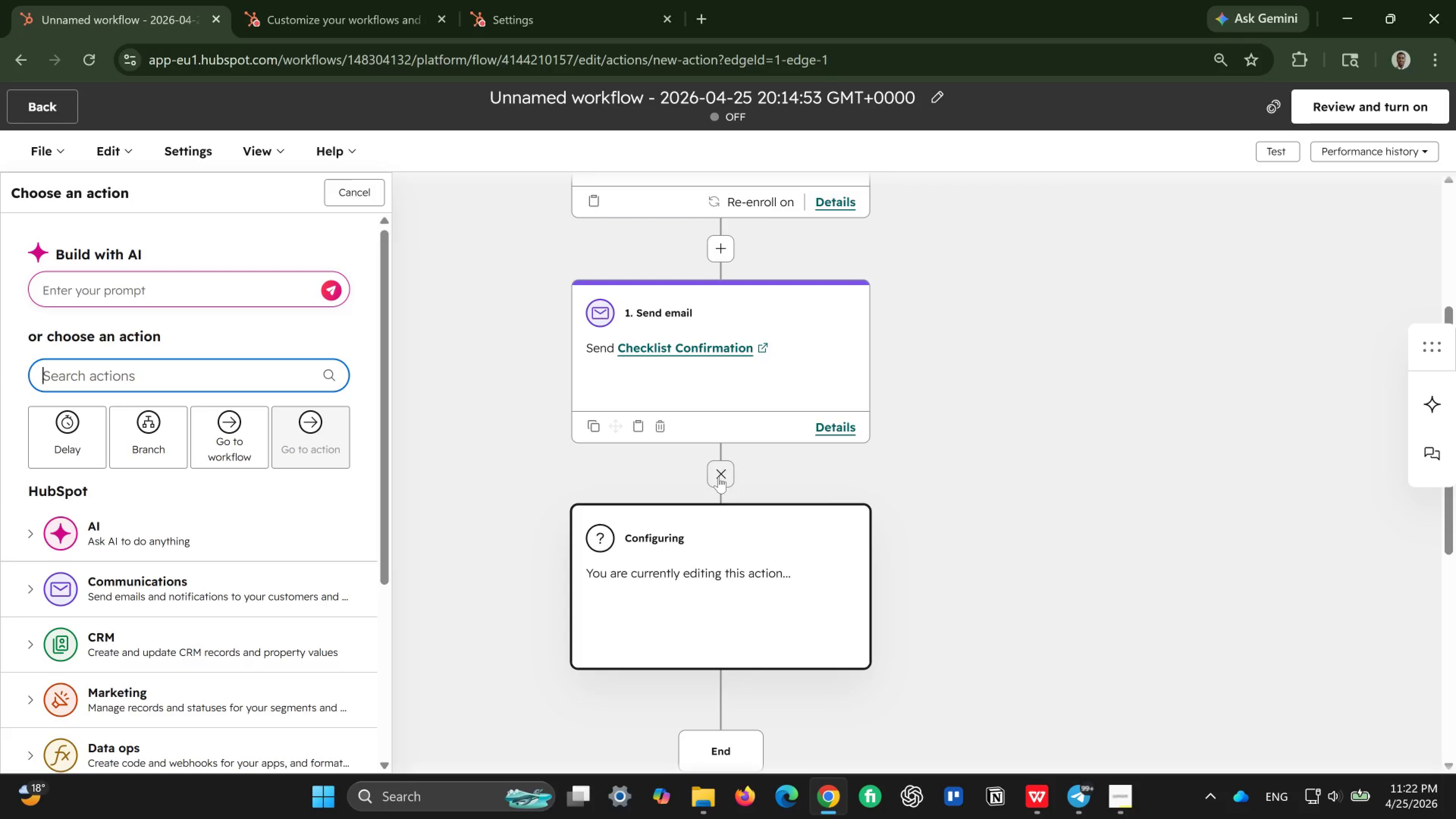 
left_click([69, 416])
 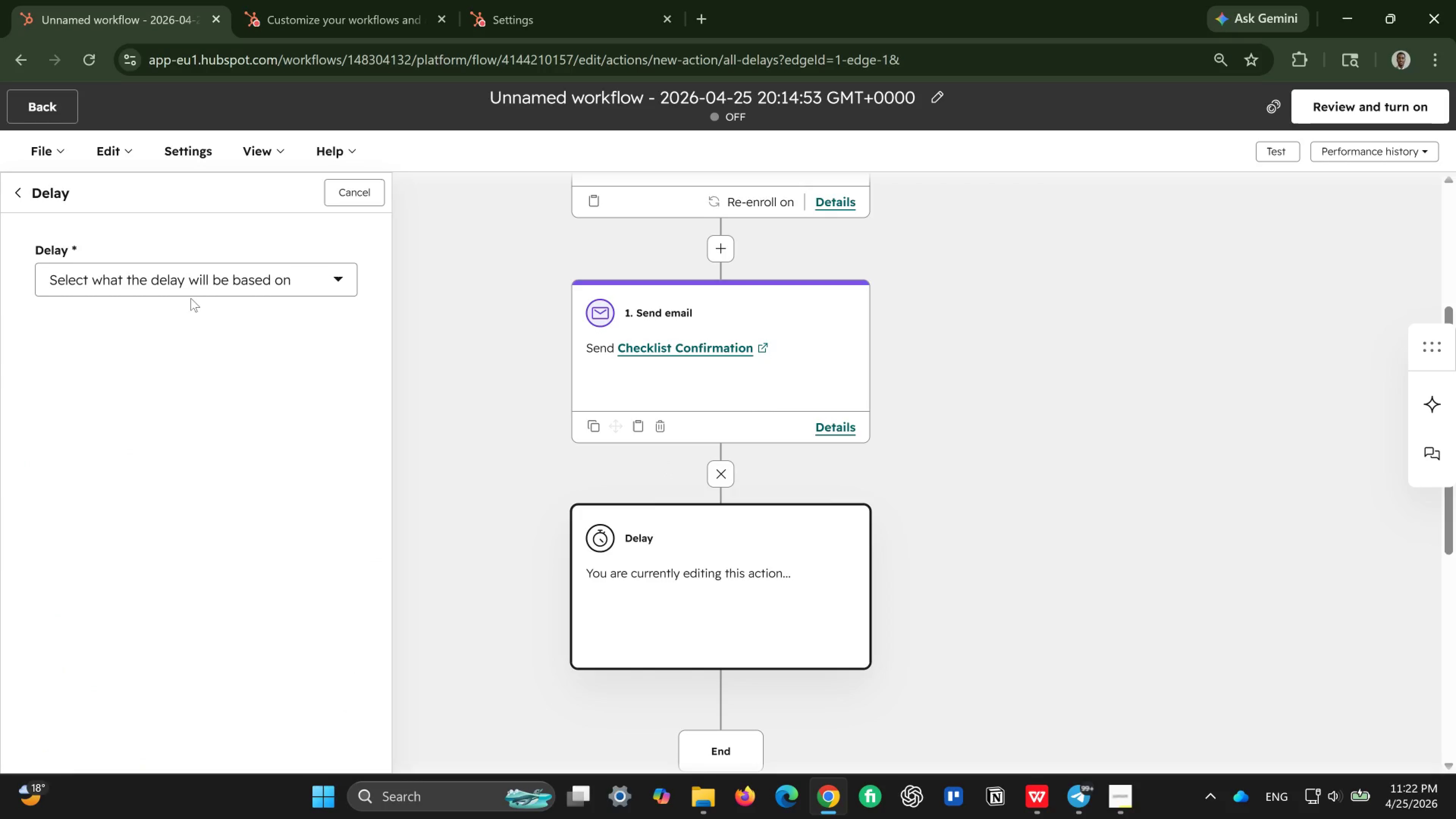 
left_click([217, 282])
 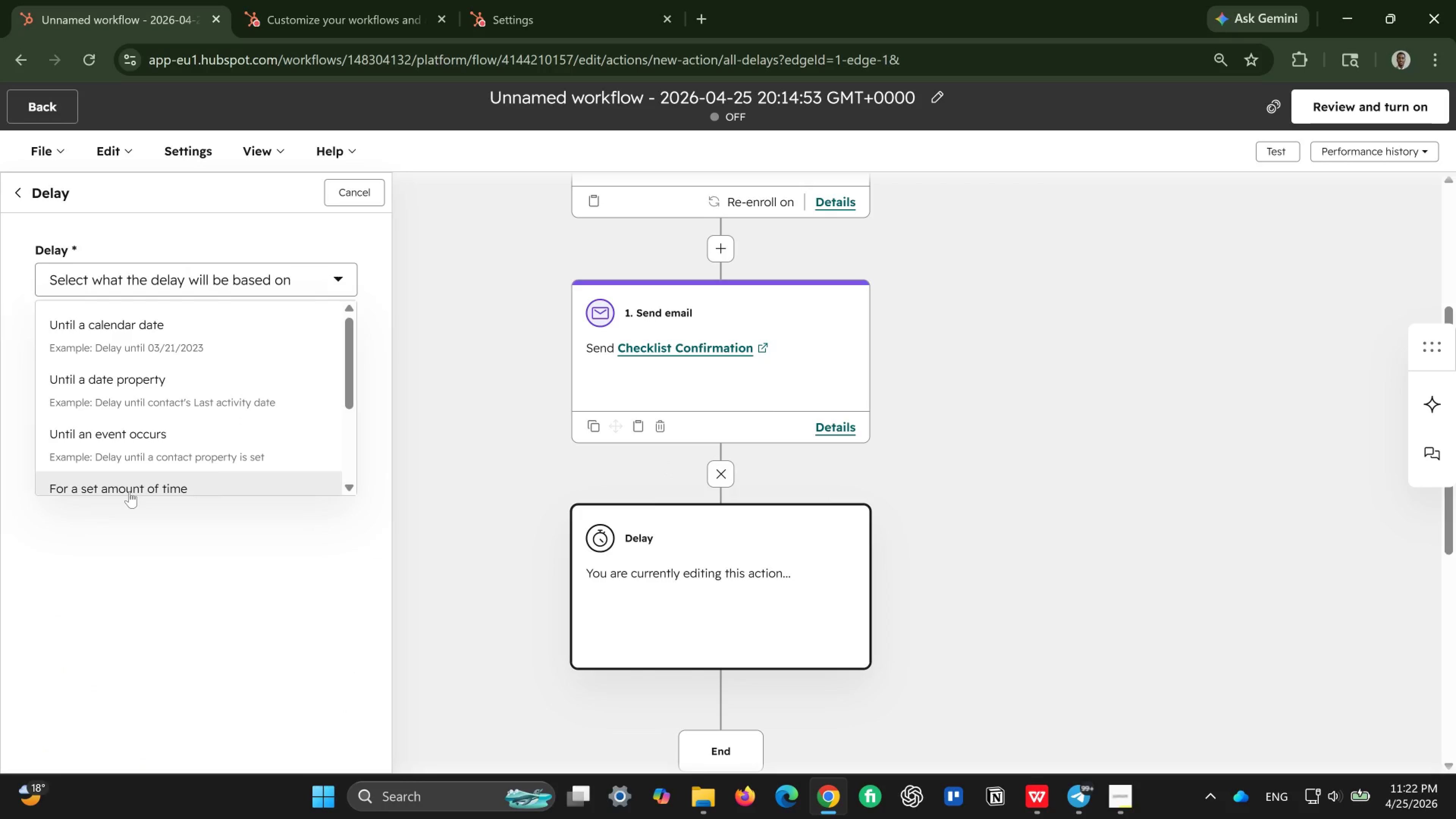 
left_click([129, 491])
 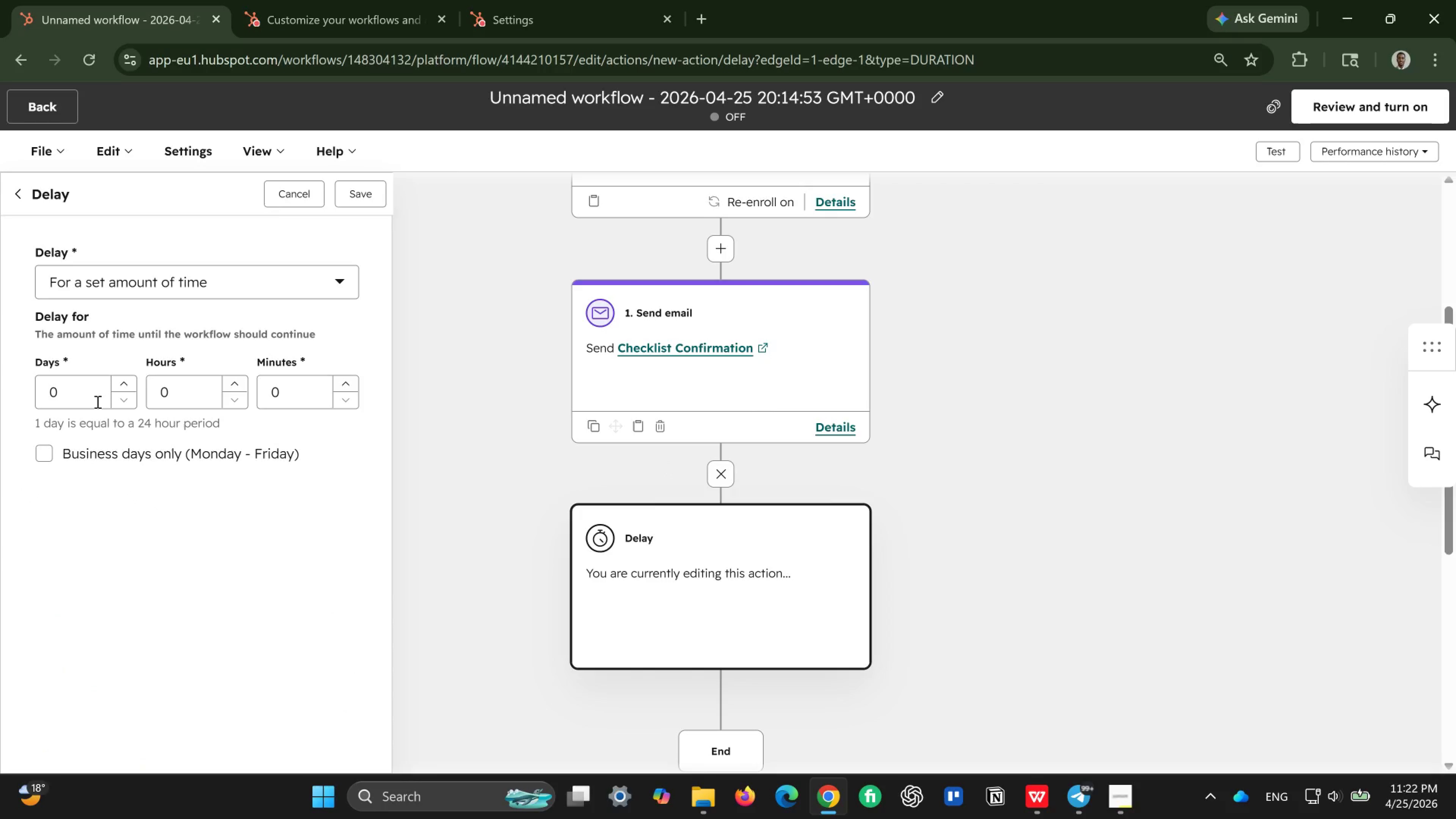 
left_click_drag(start_coordinate=[94, 400], to_coordinate=[50, 404])
 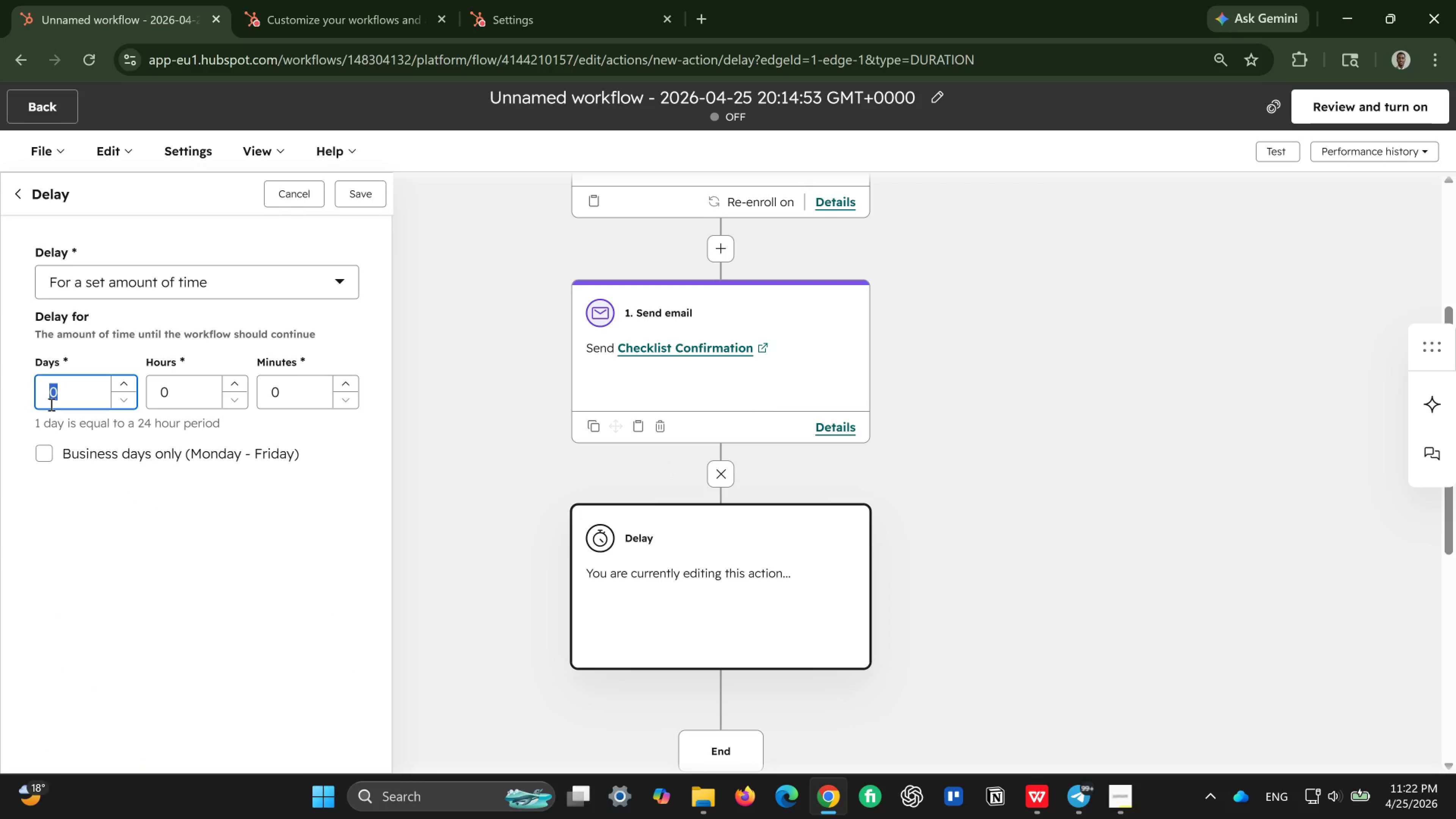 
key(2)
 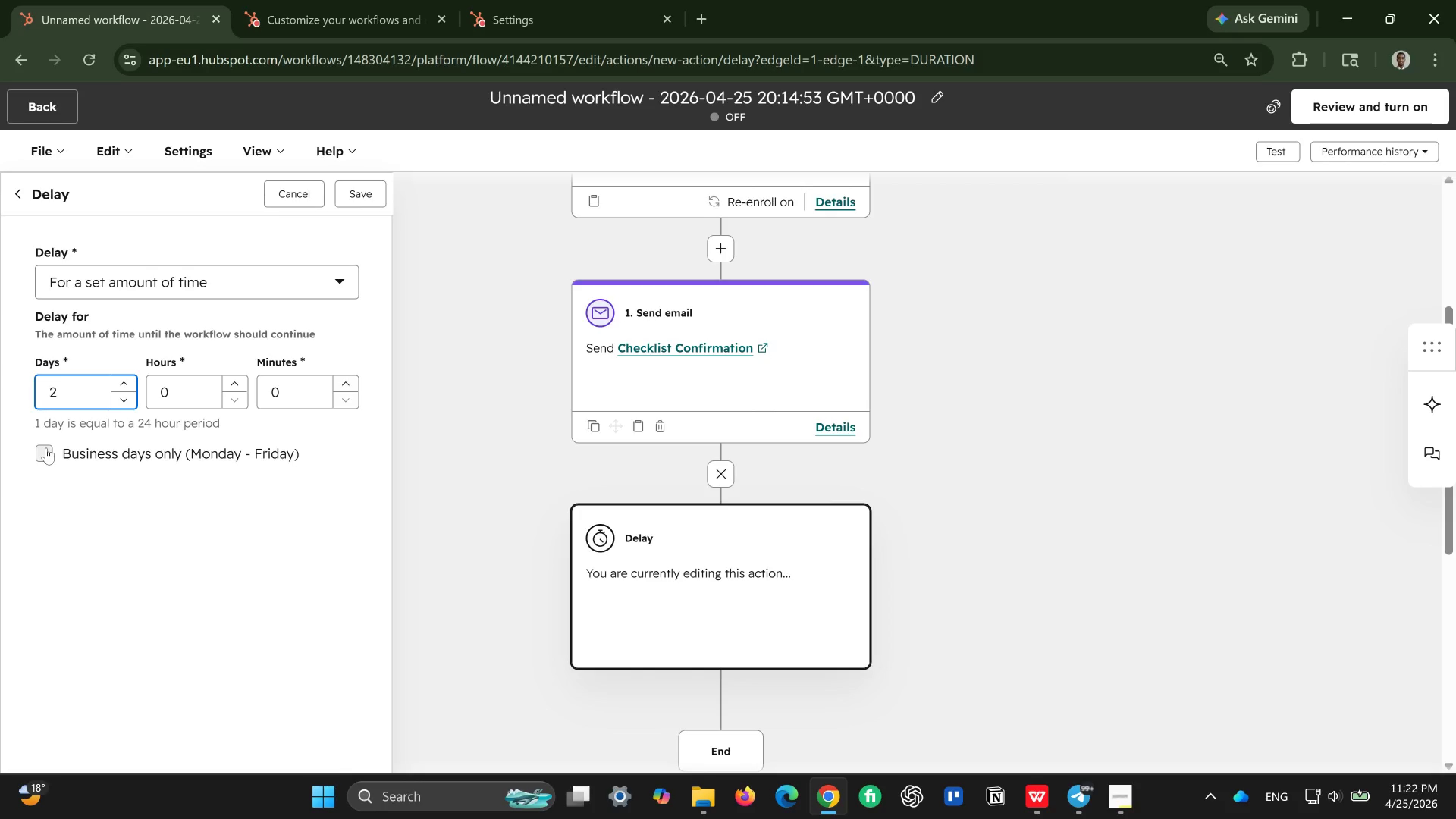 
left_click([46, 448])
 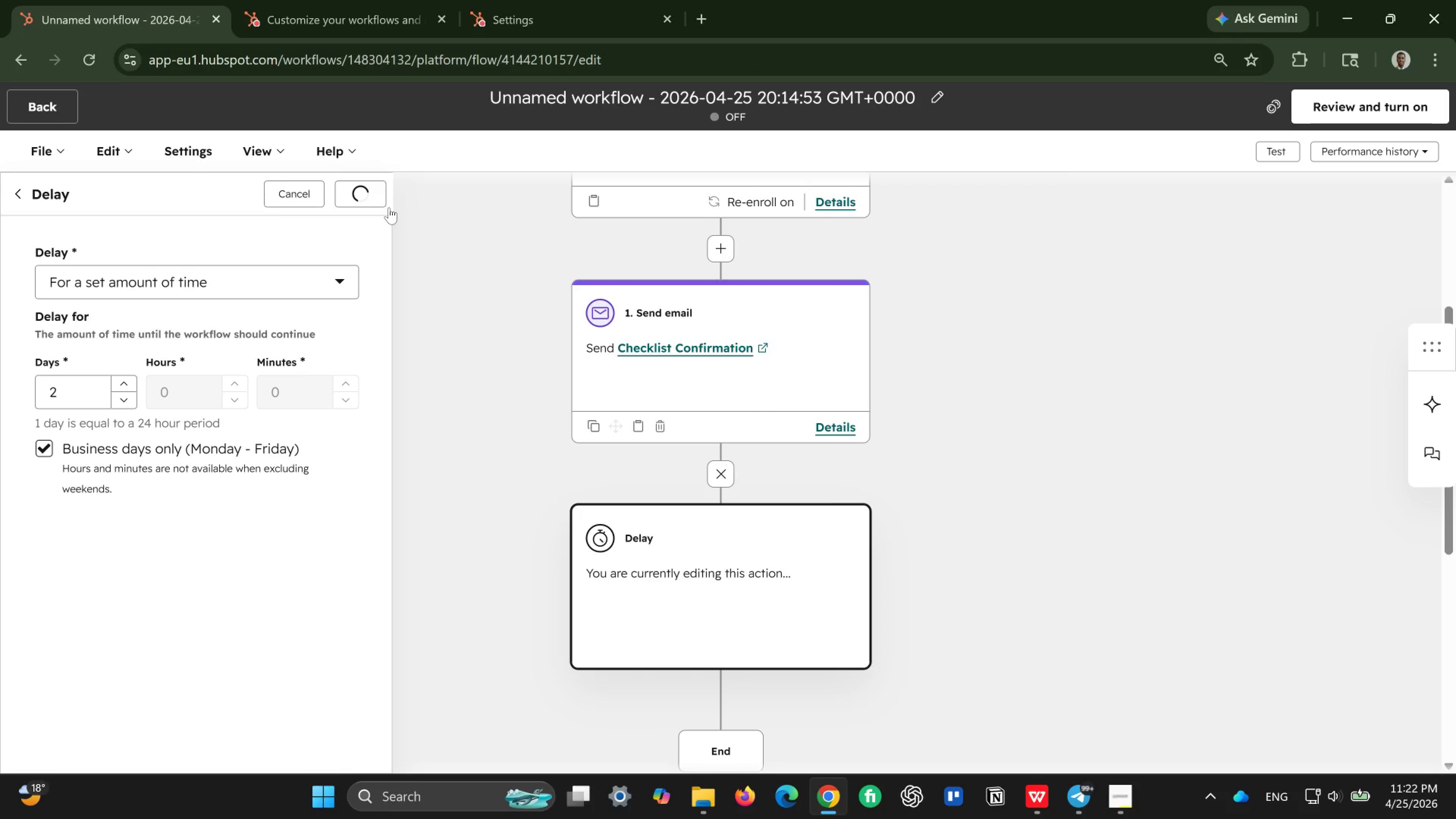 
wait(7.86)
 